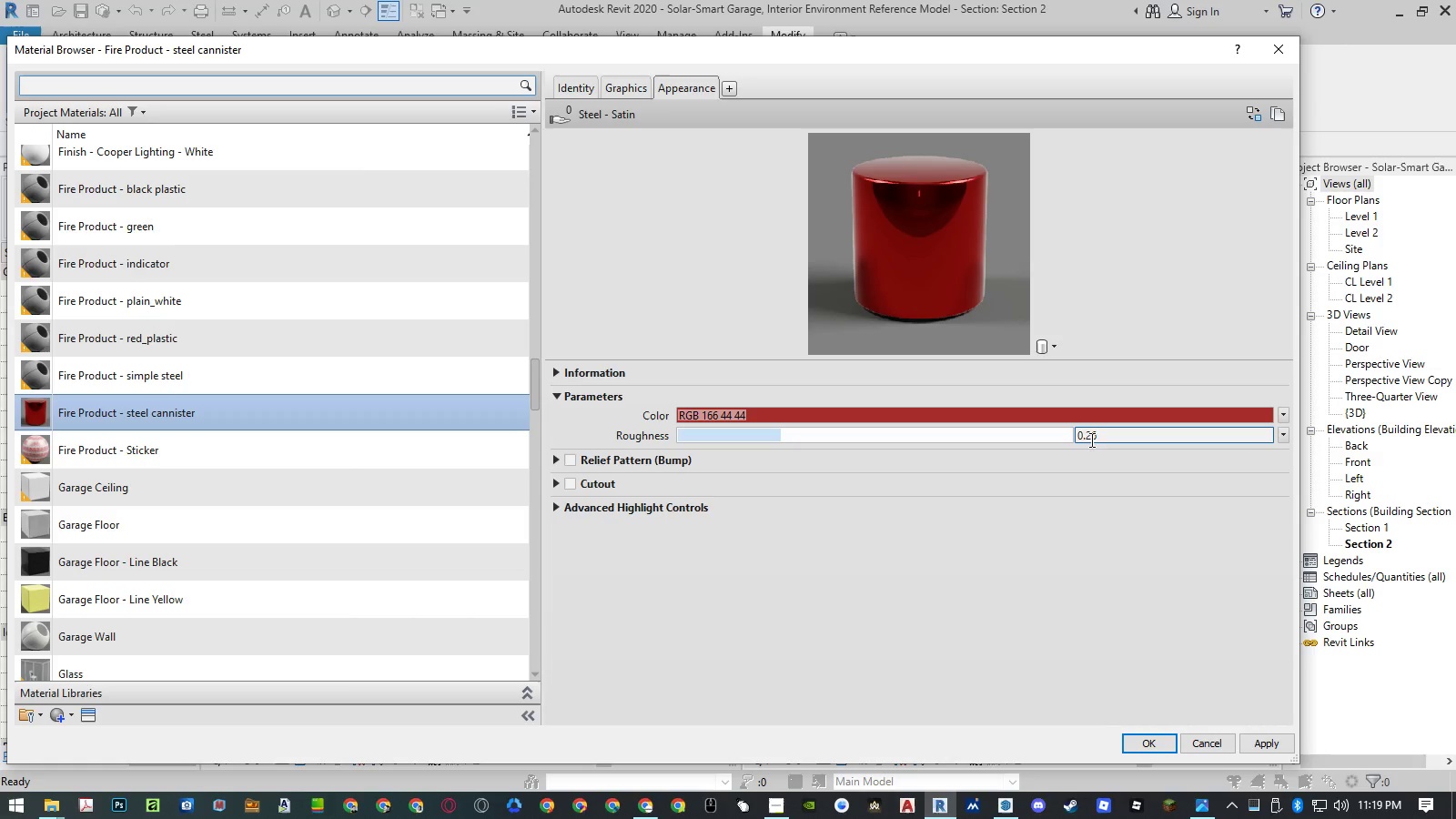 
left_click([1100, 438])
 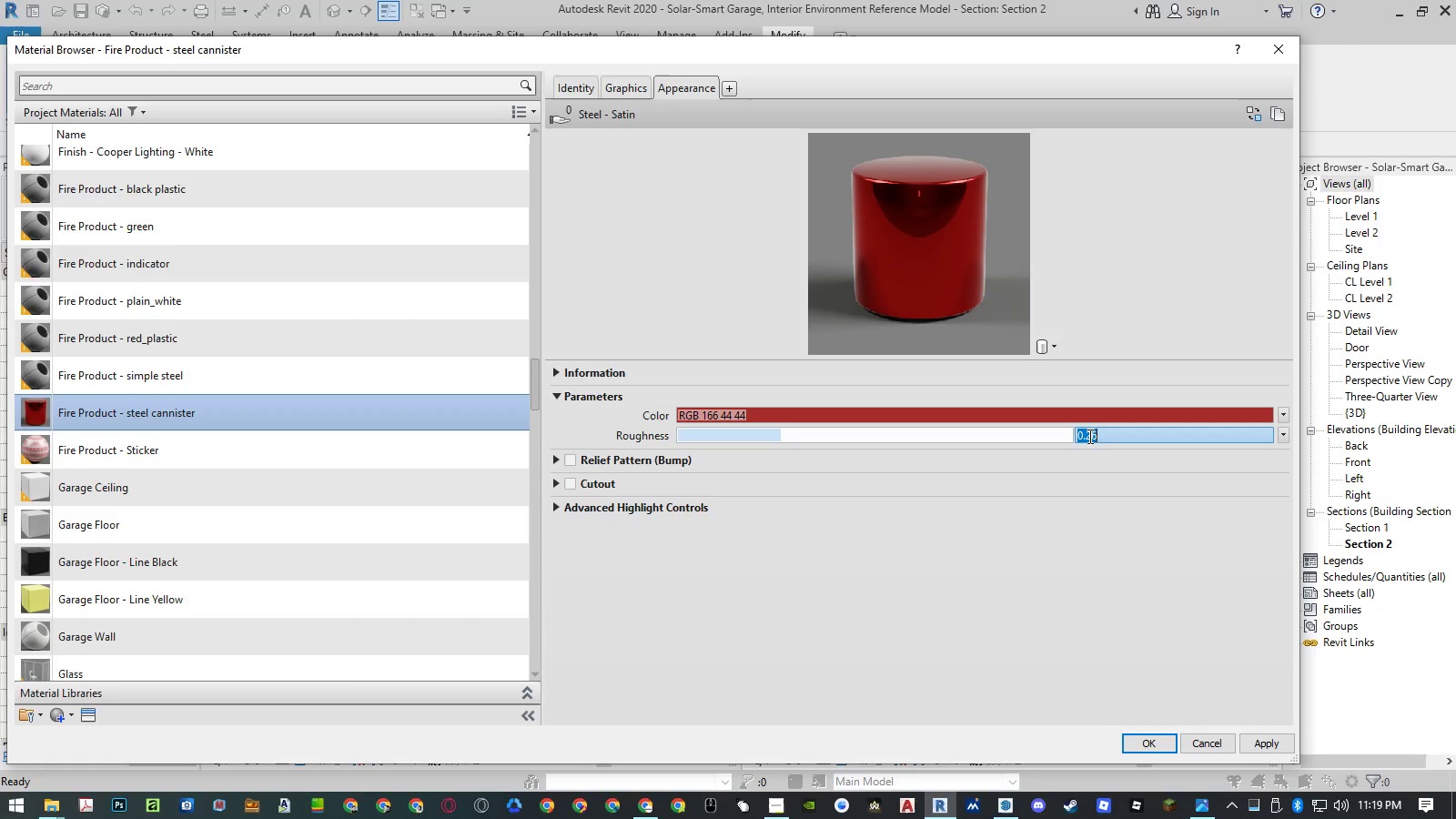 
key(Control+ControlLeft)
 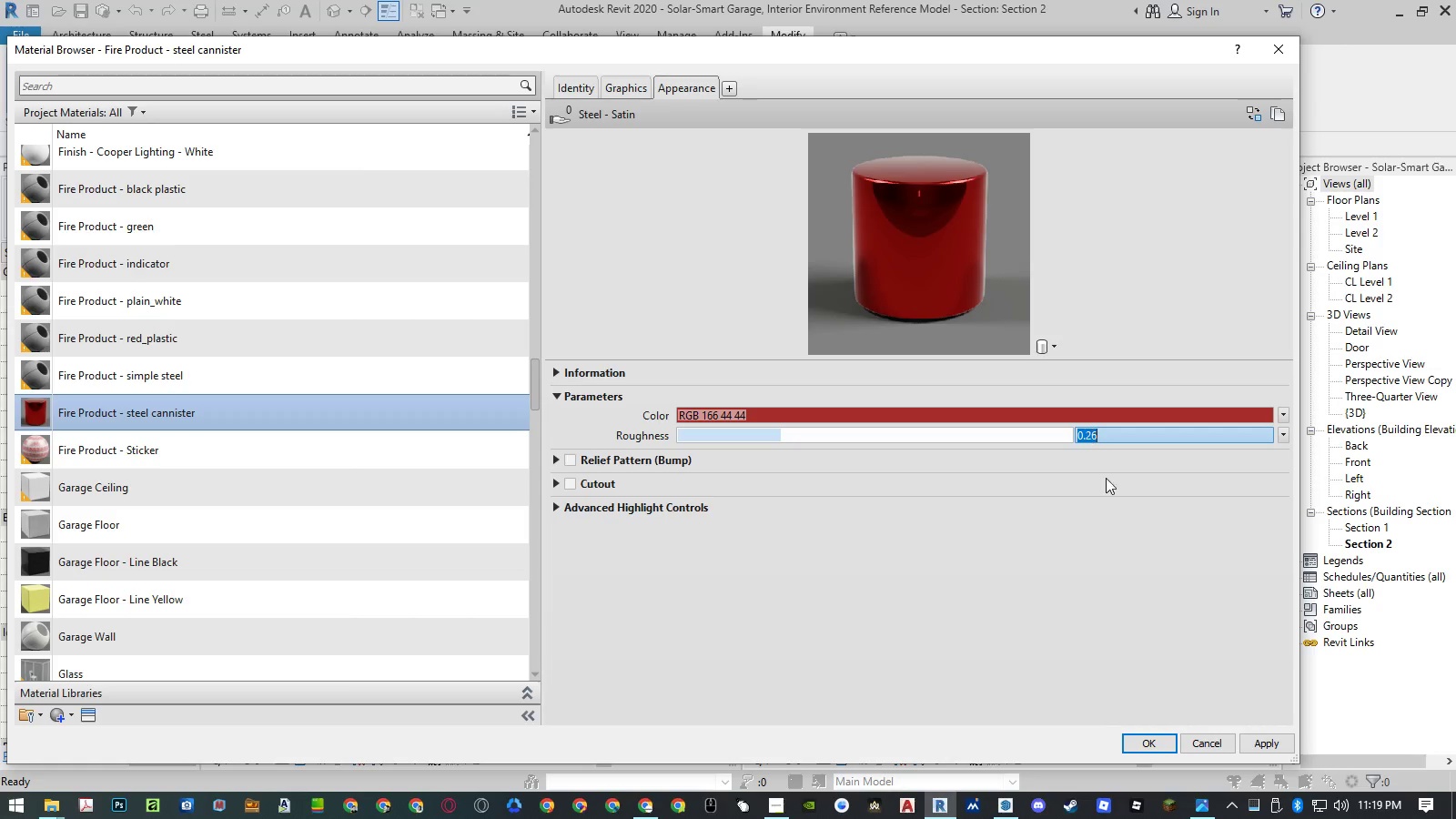 
key(Control+C)
 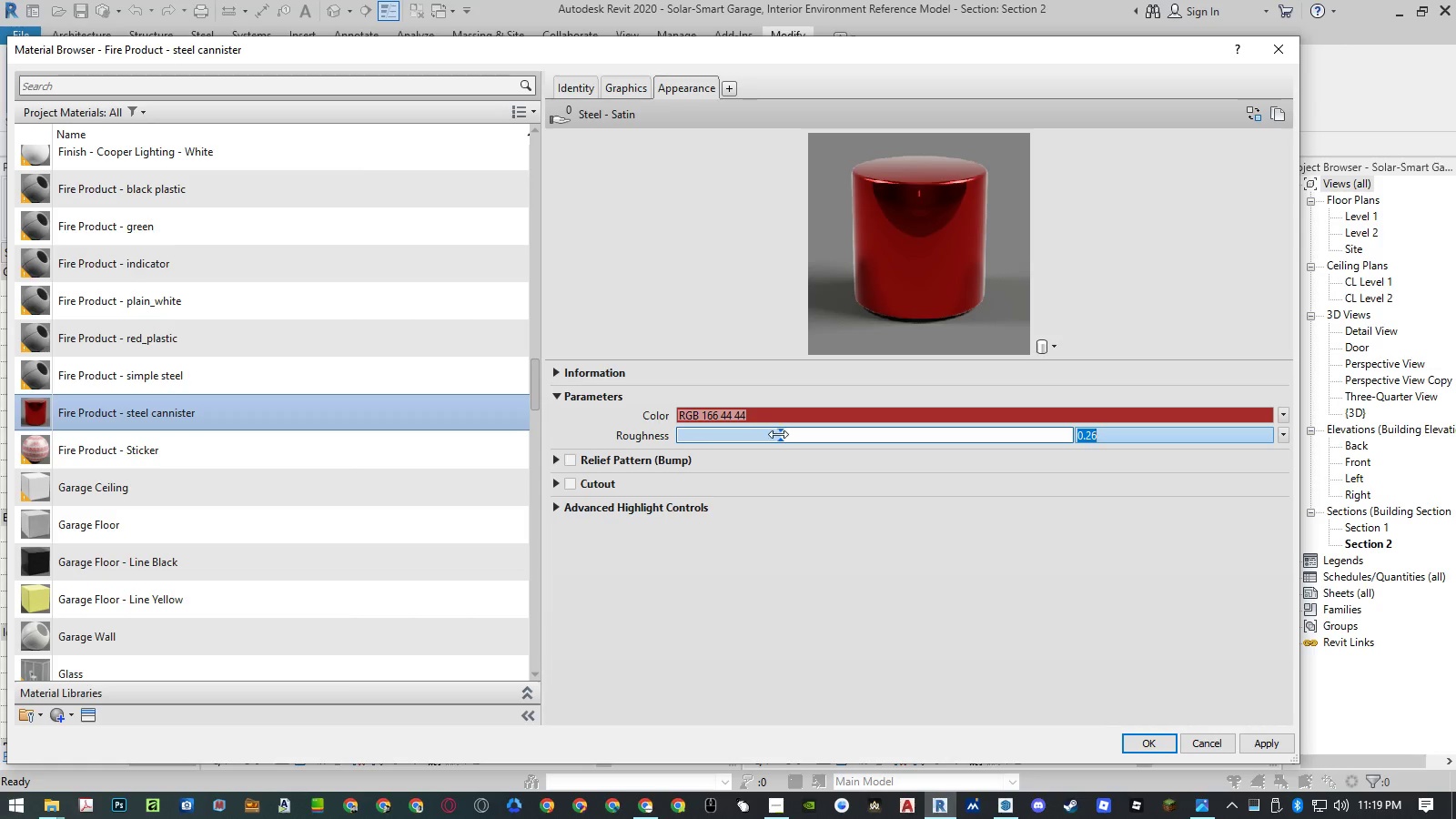 
left_click_drag(start_coordinate=[780, 435], to_coordinate=[704, 433])
 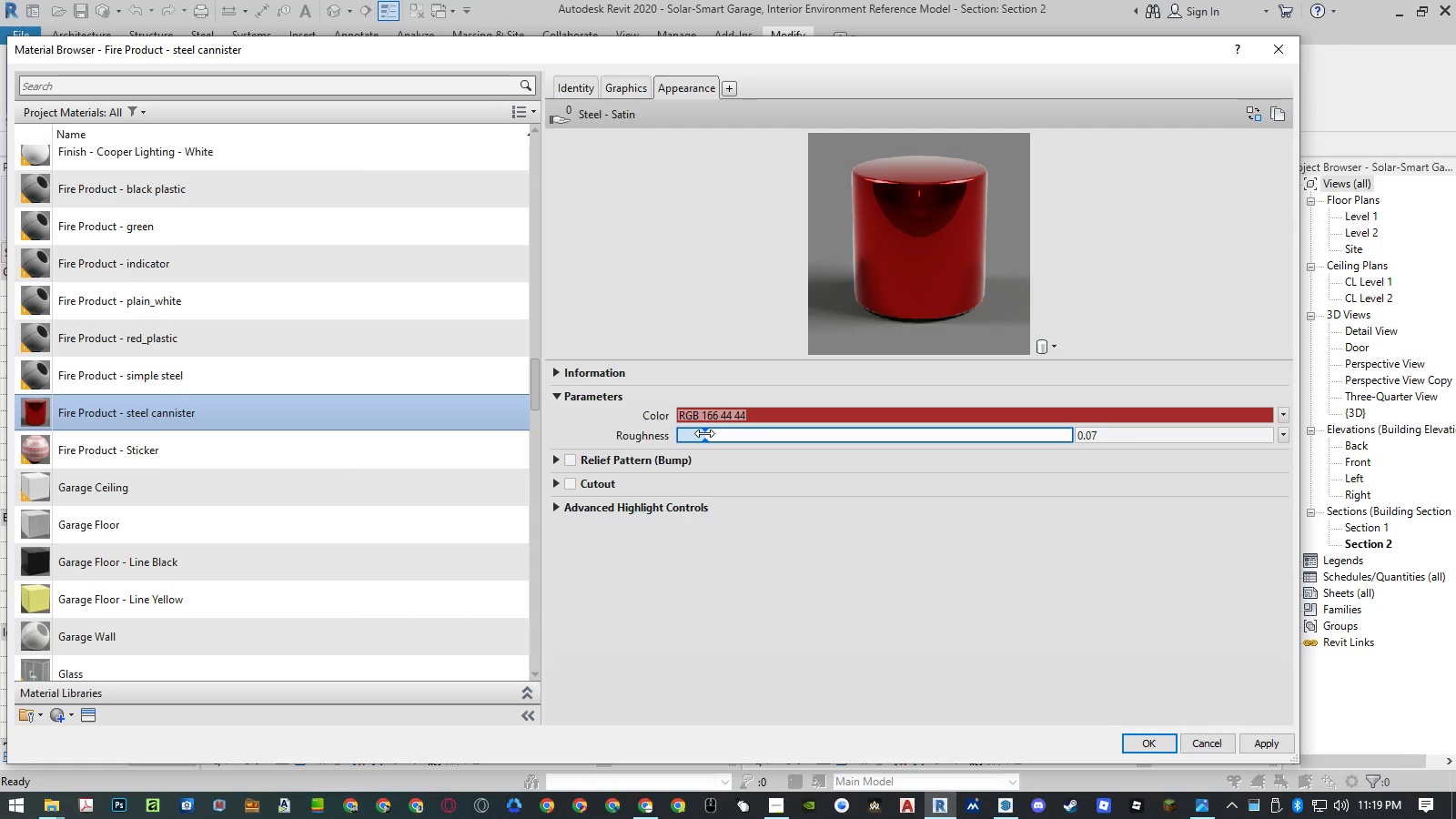 
left_click_drag(start_coordinate=[704, 433], to_coordinate=[998, 434])
 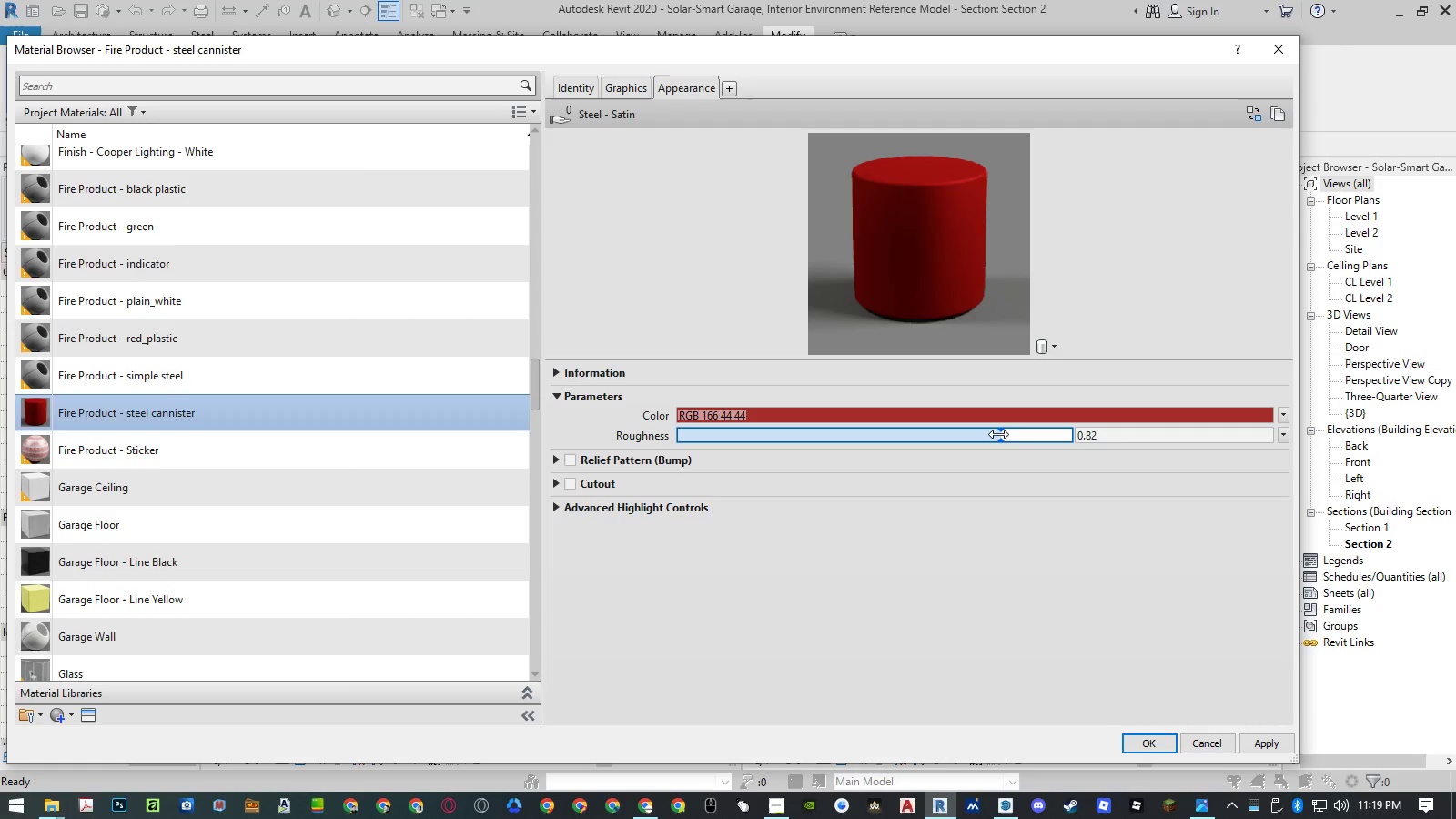 
left_click_drag(start_coordinate=[997, 434], to_coordinate=[928, 433])
 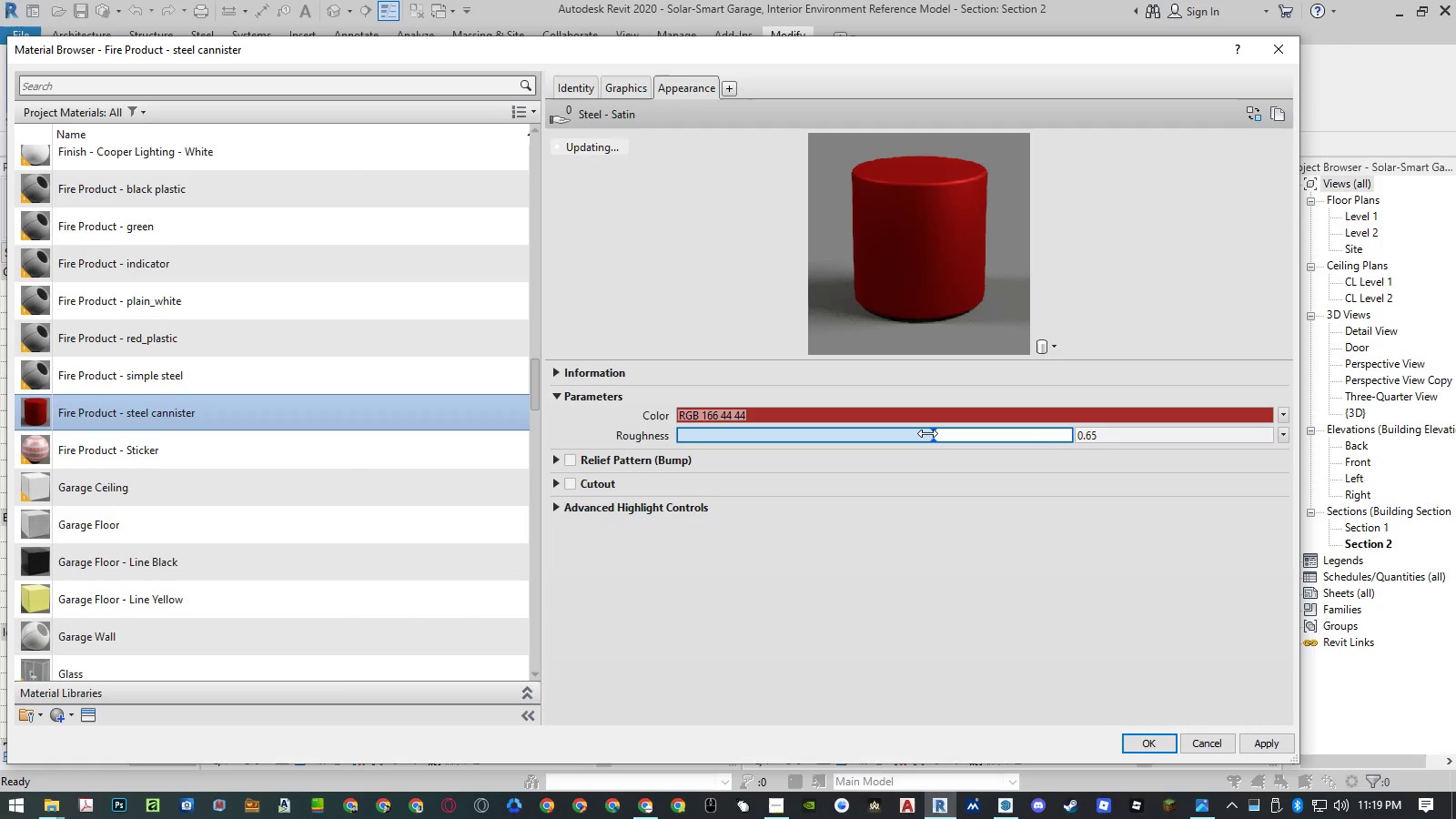 
left_click_drag(start_coordinate=[927, 433], to_coordinate=[891, 431])
 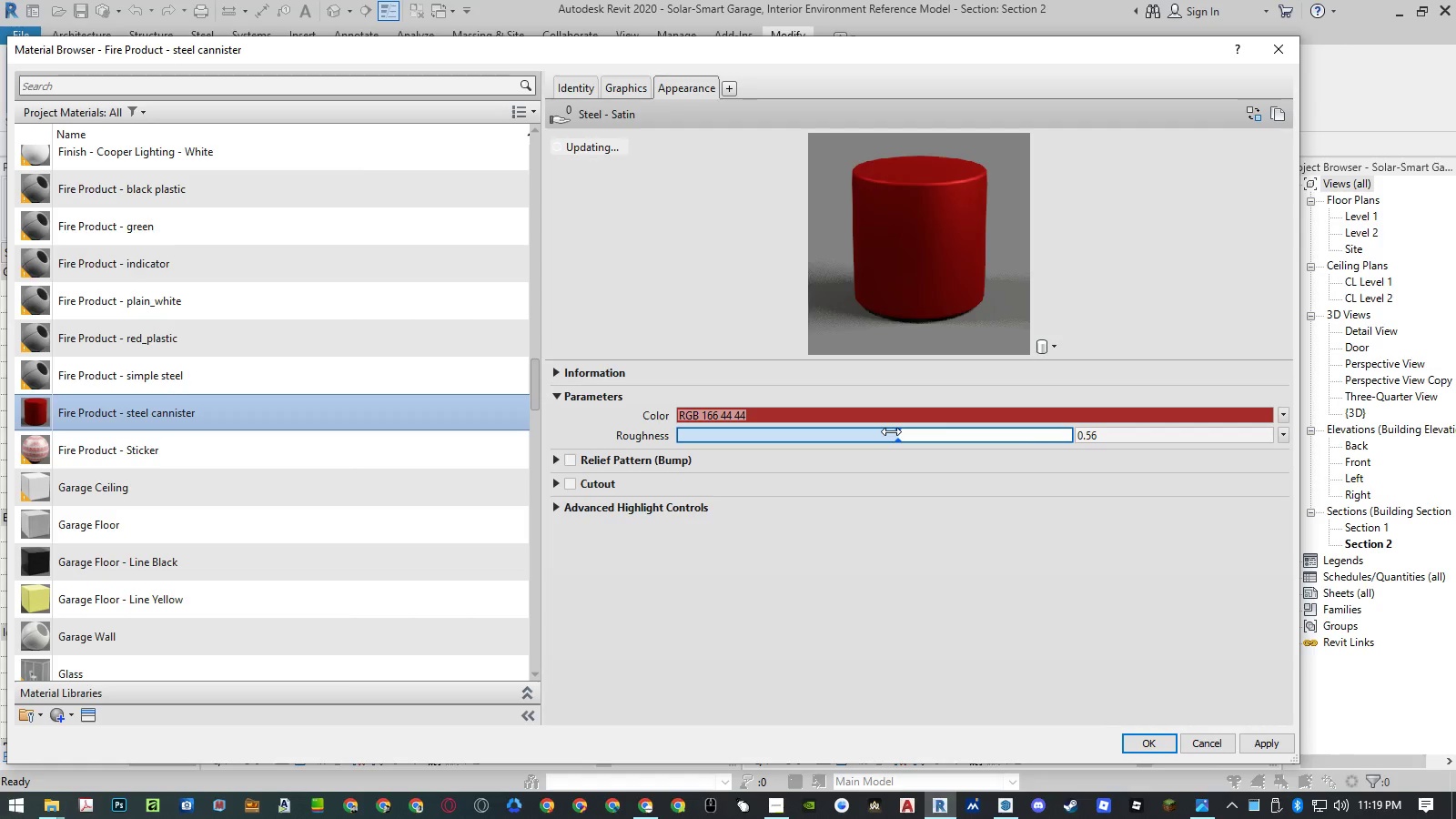 
left_click_drag(start_coordinate=[891, 431], to_coordinate=[851, 429])
 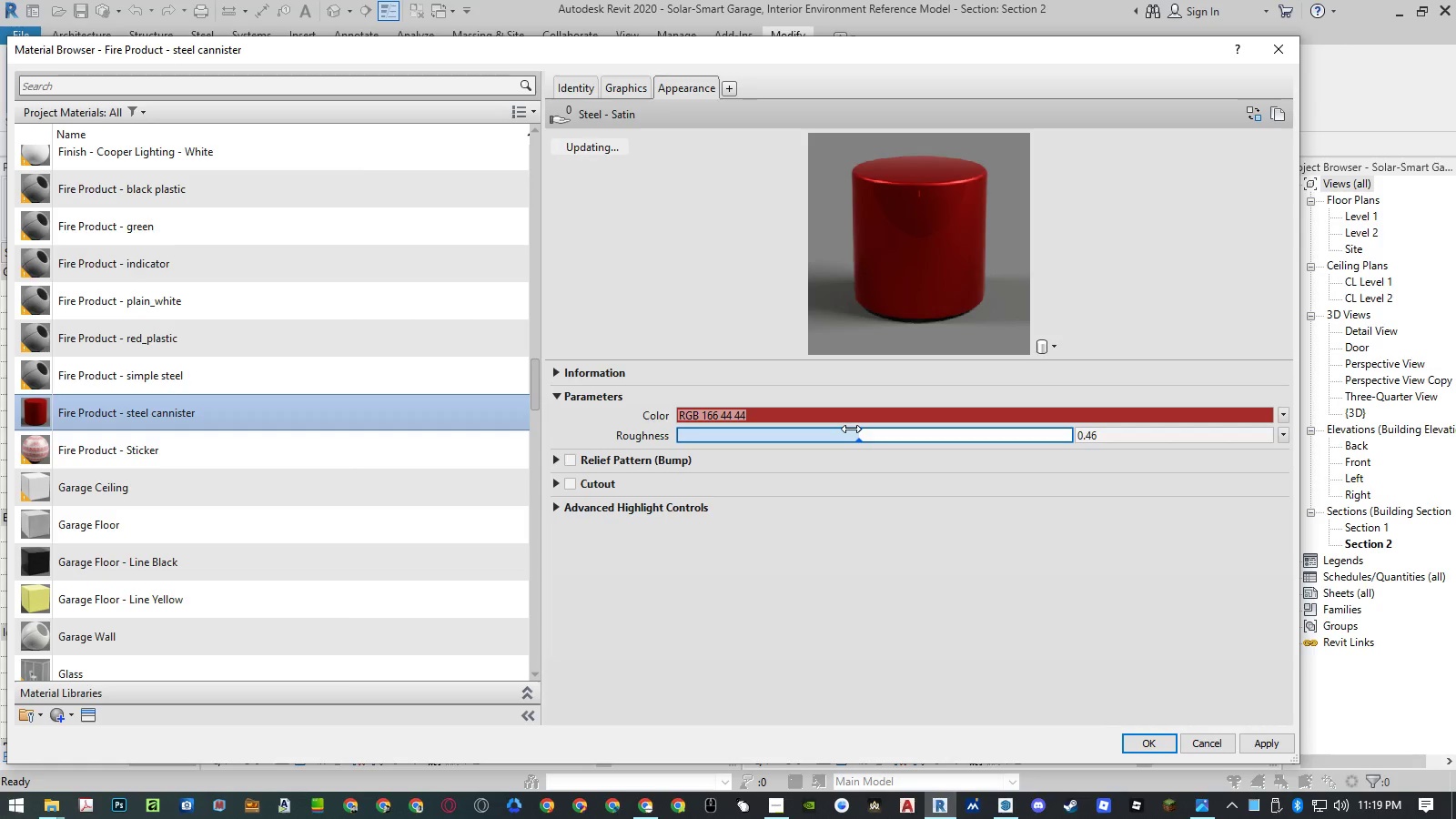 
left_click_drag(start_coordinate=[856, 429], to_coordinate=[871, 428])
 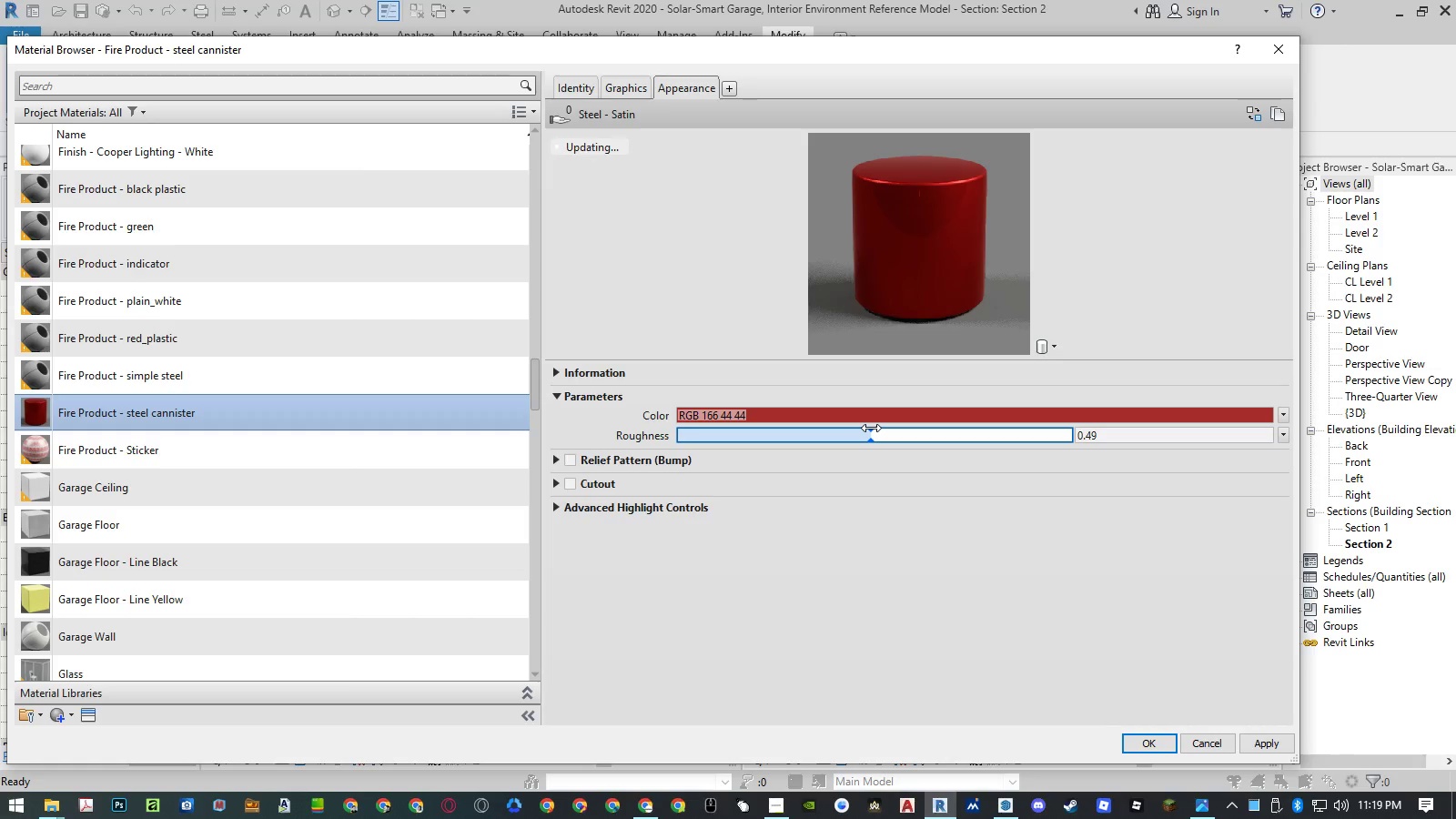 
left_click_drag(start_coordinate=[871, 428], to_coordinate=[884, 428])
 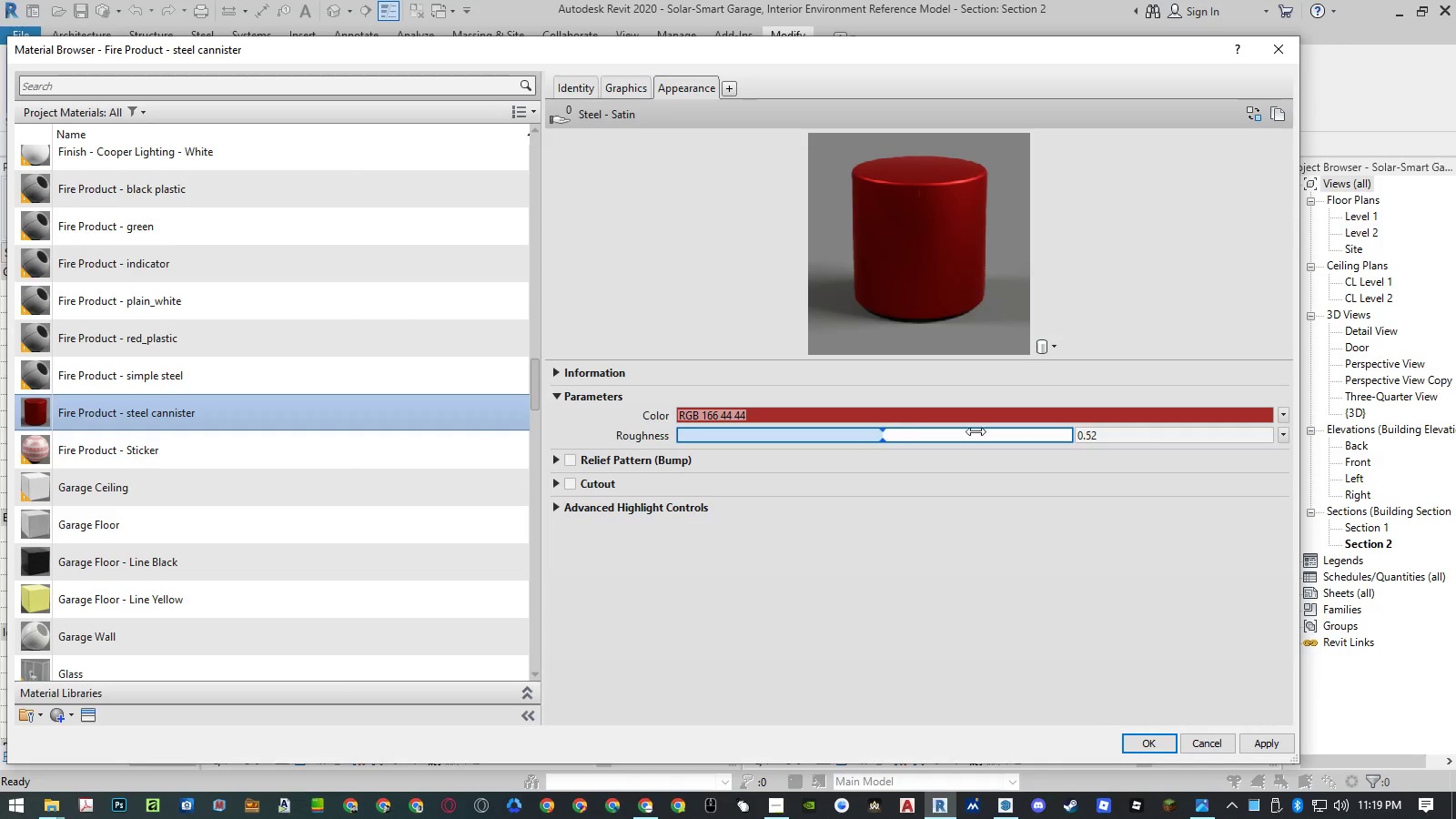 
left_click([1108, 441])
 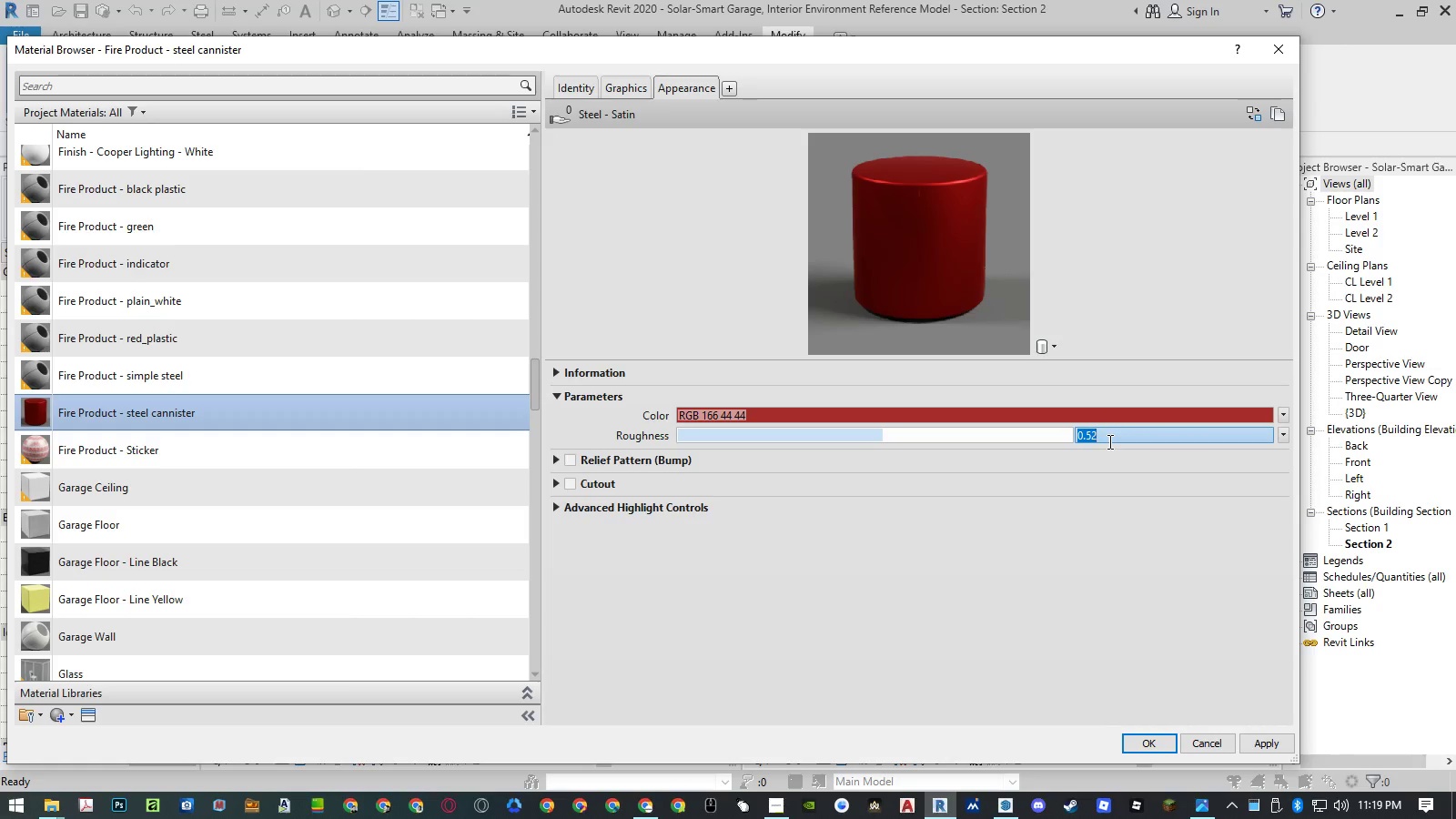 
key(NumpadDecimal)
 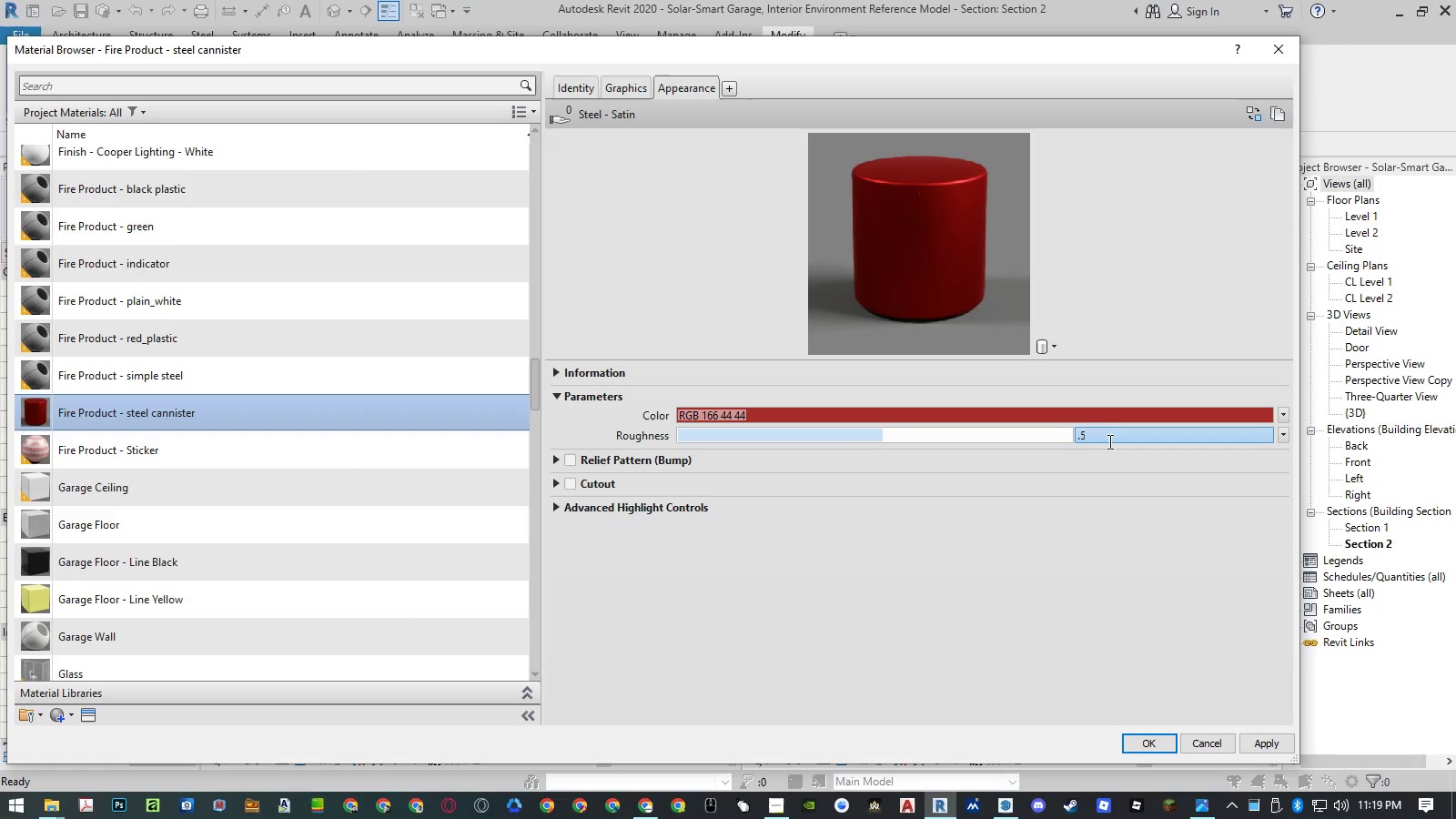 
key(Numpad5)
 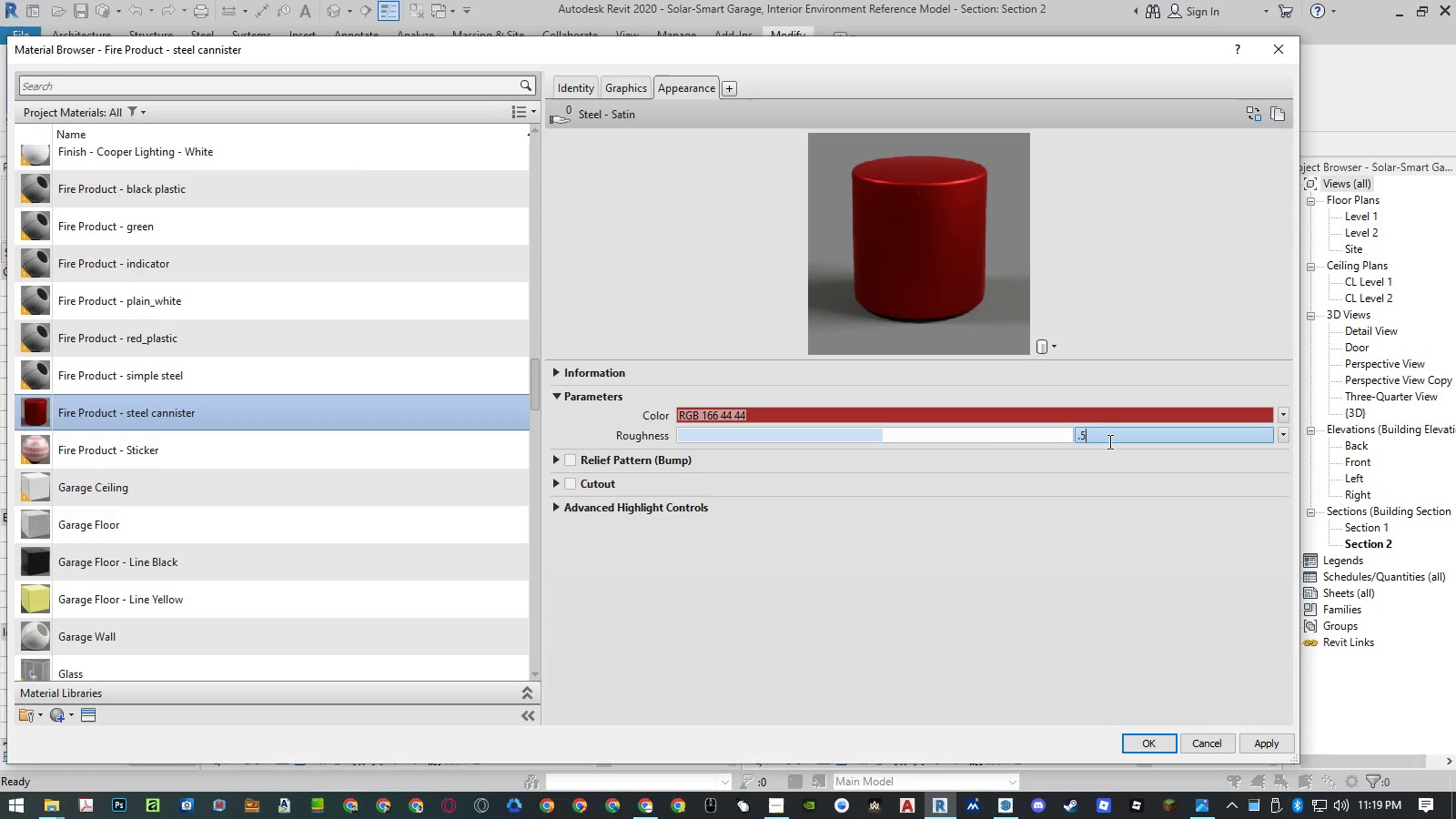 
key(NumpadEnter)
 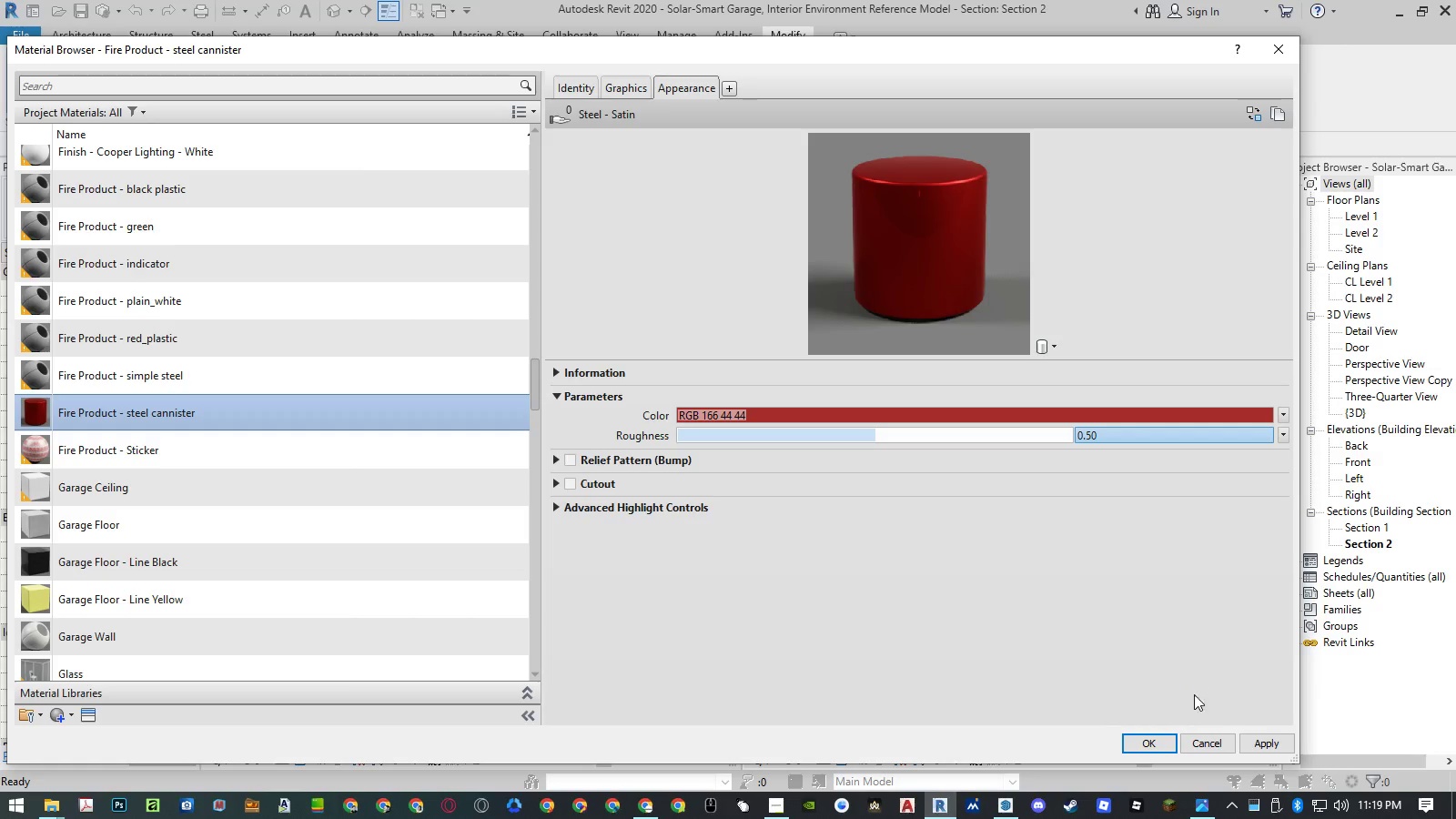 
left_click([1259, 745])
 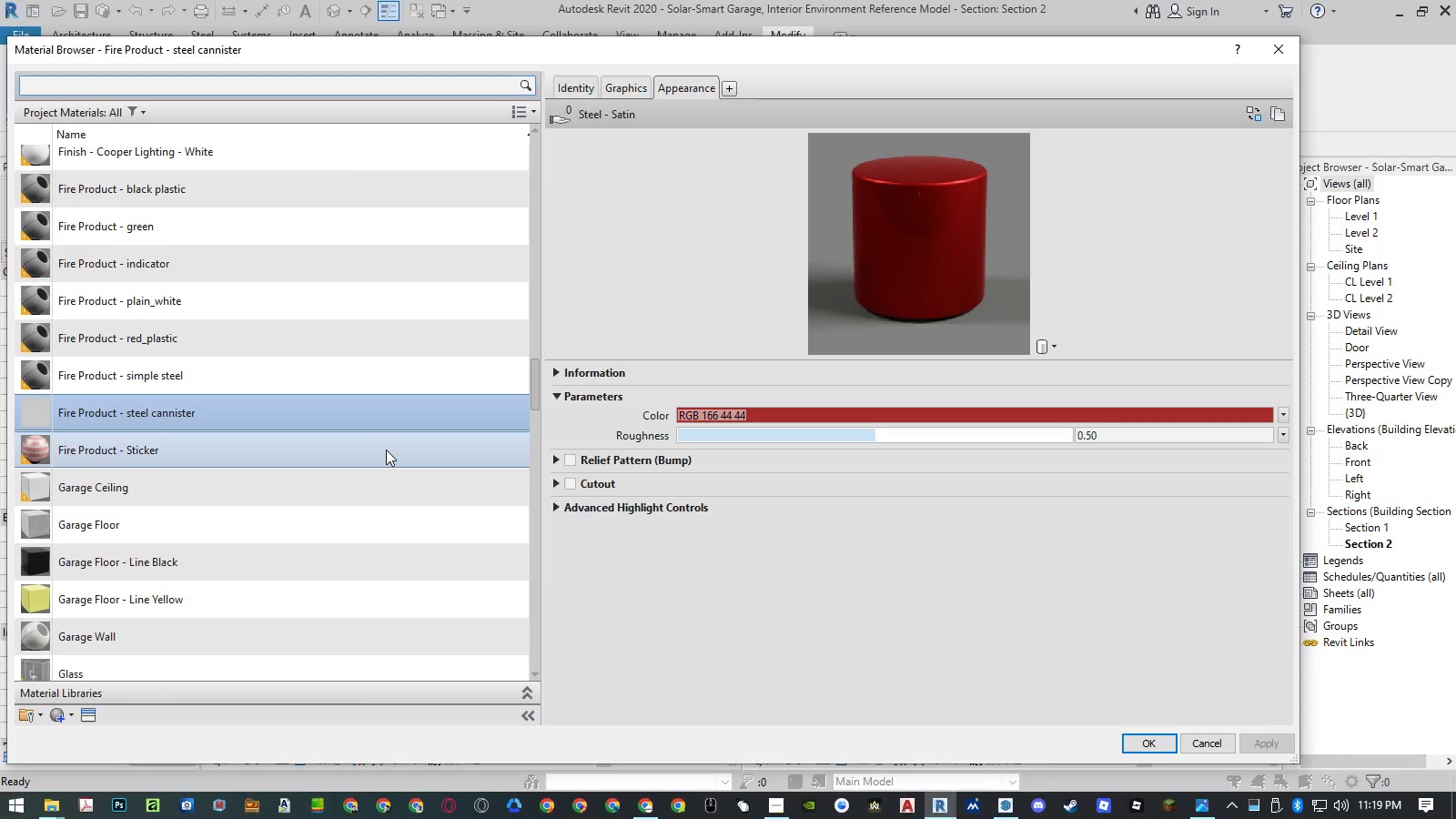 
left_click([386, 450])
 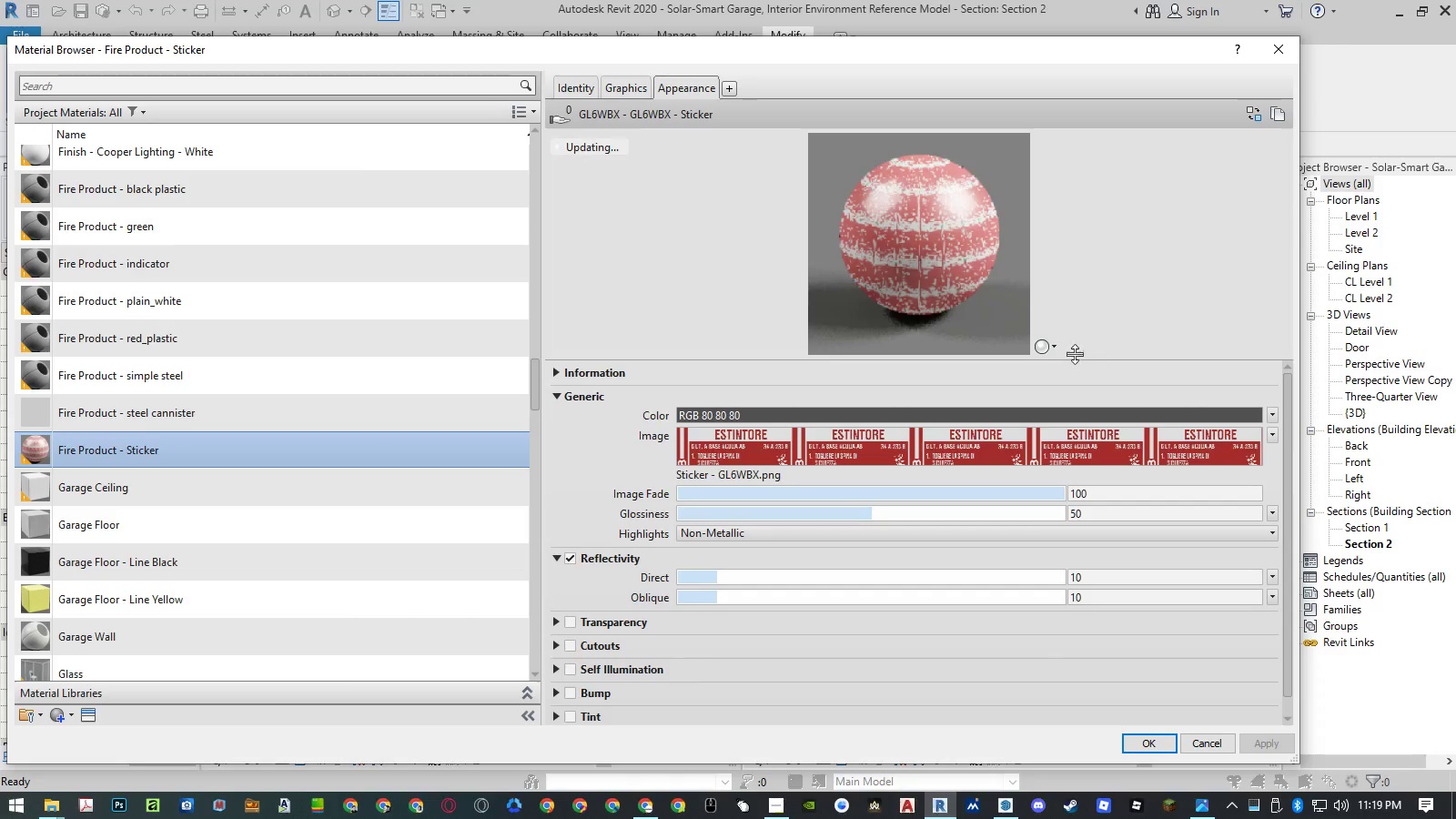 
left_click([1047, 346])
 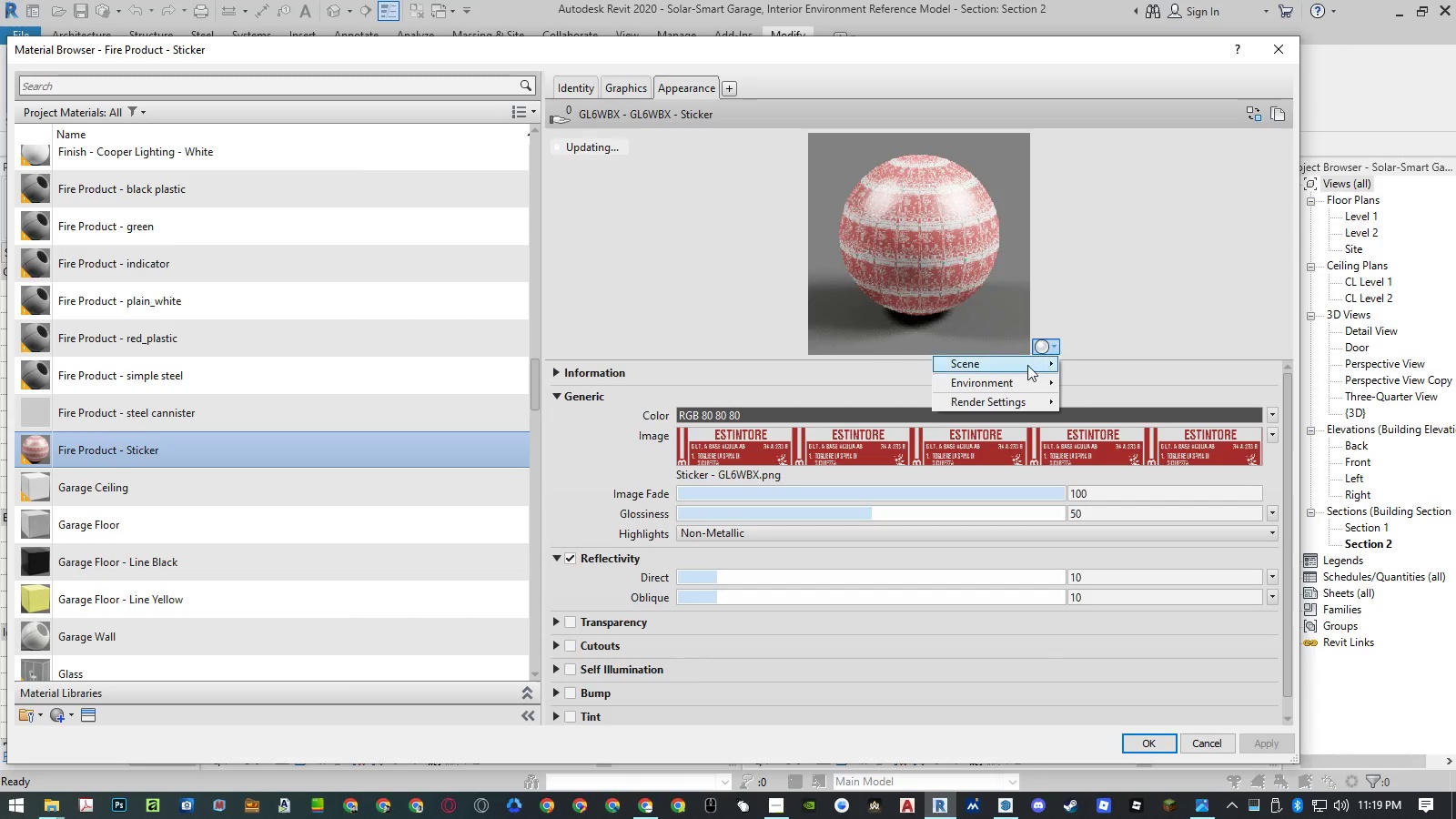 
double_click([1026, 365])
 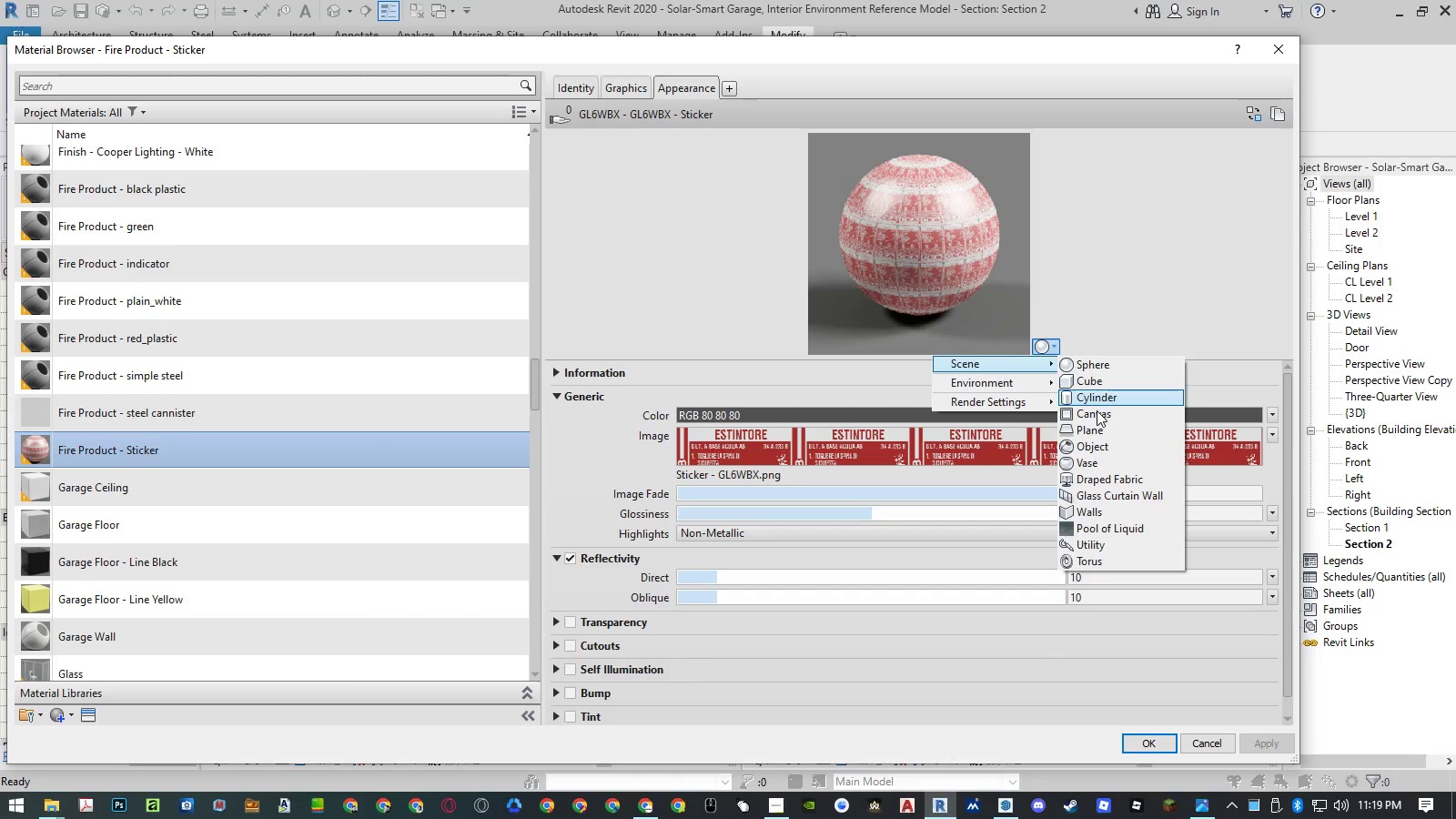 
left_click([1097, 399])
 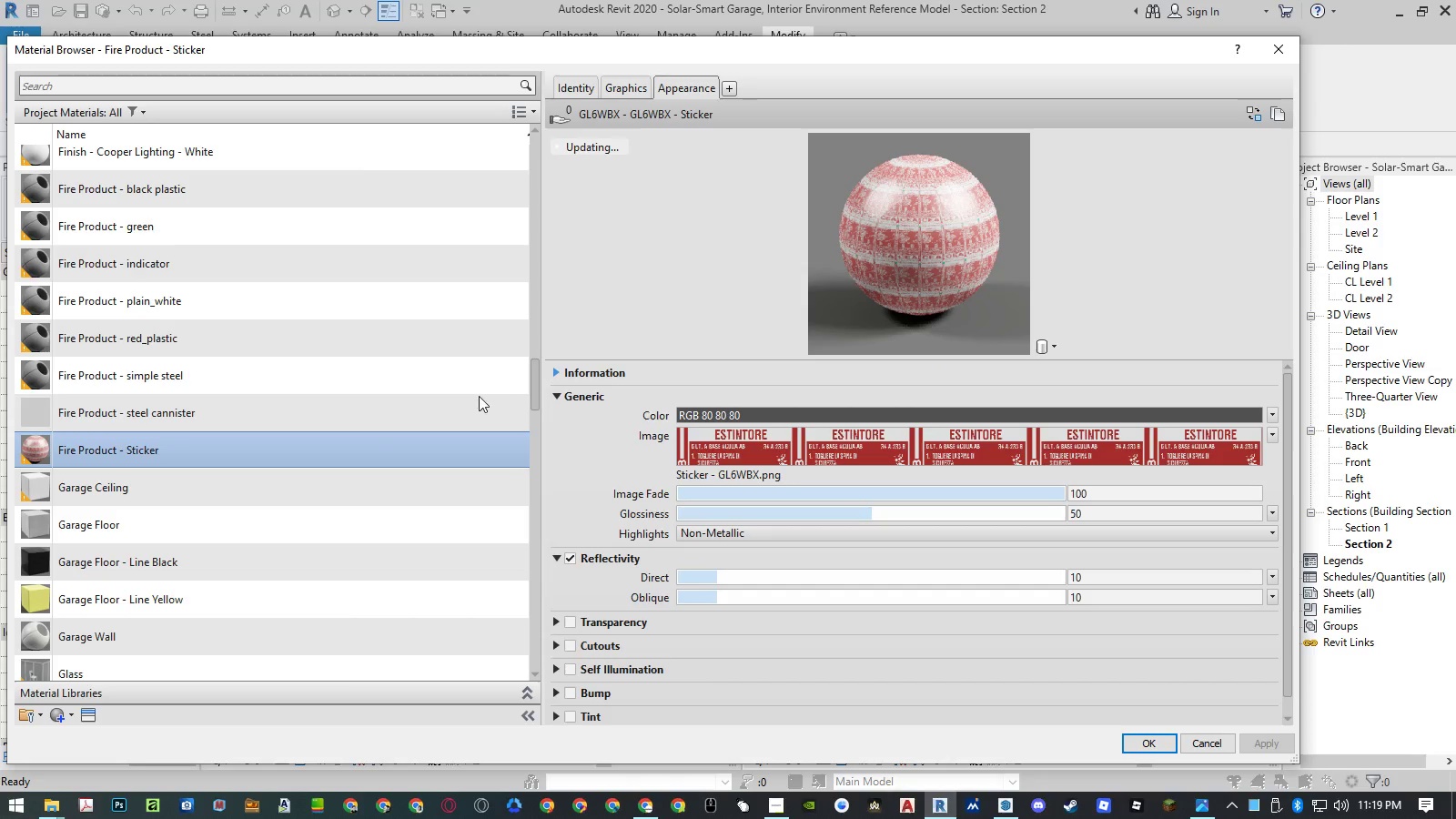 
mouse_move([460, 387])
 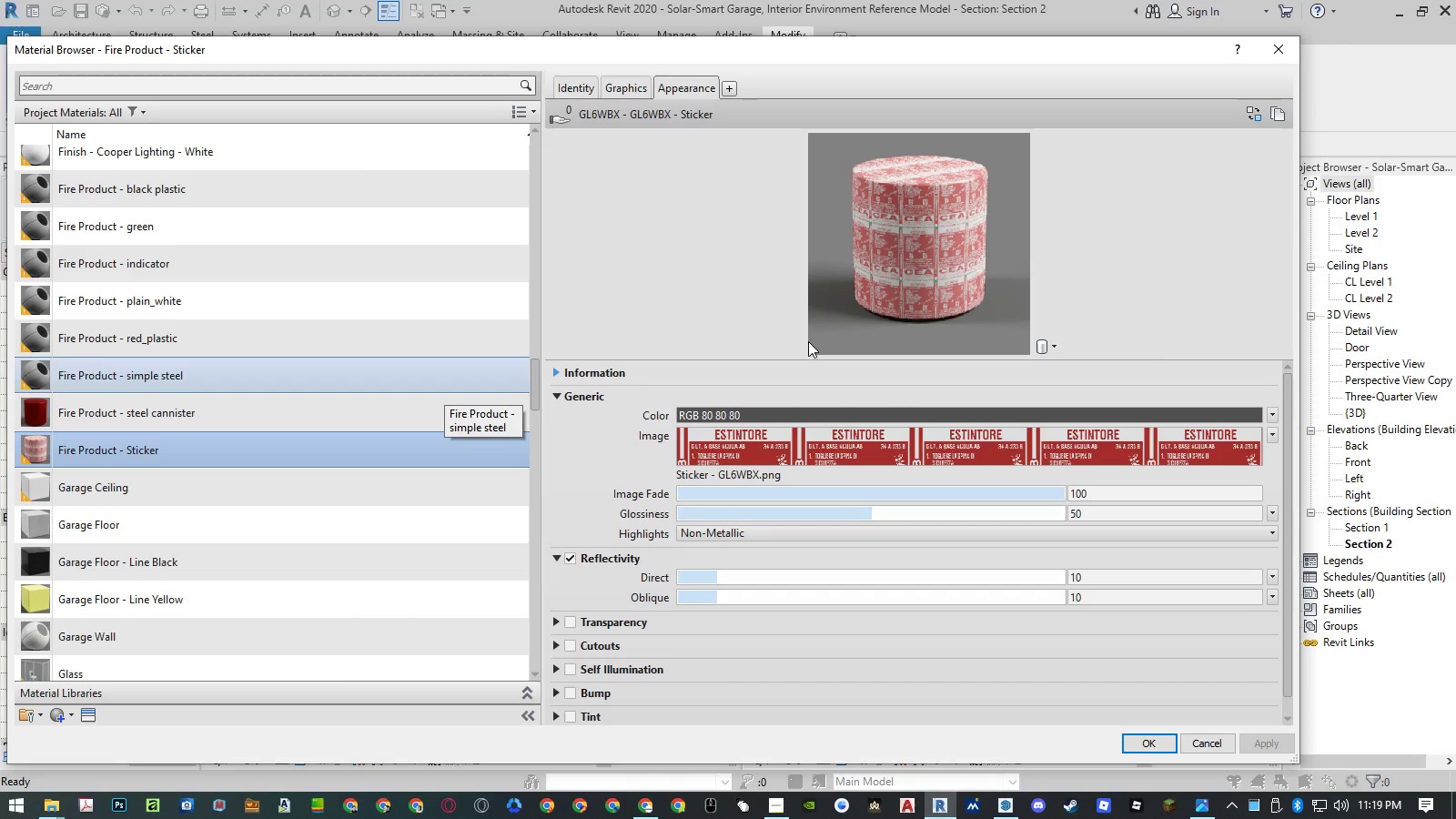 
mouse_move([1105, 268])
 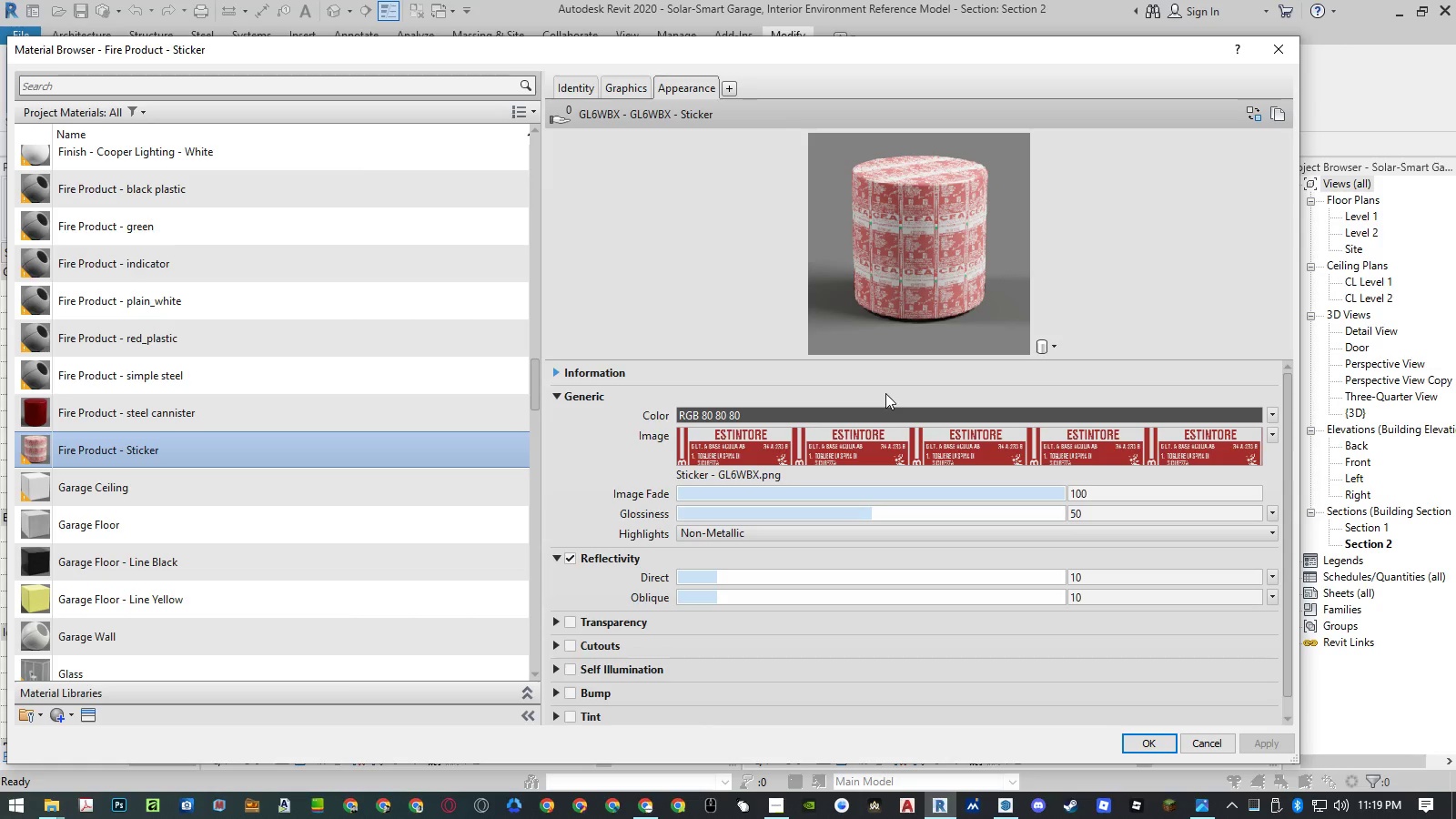 
wait(6.8)
 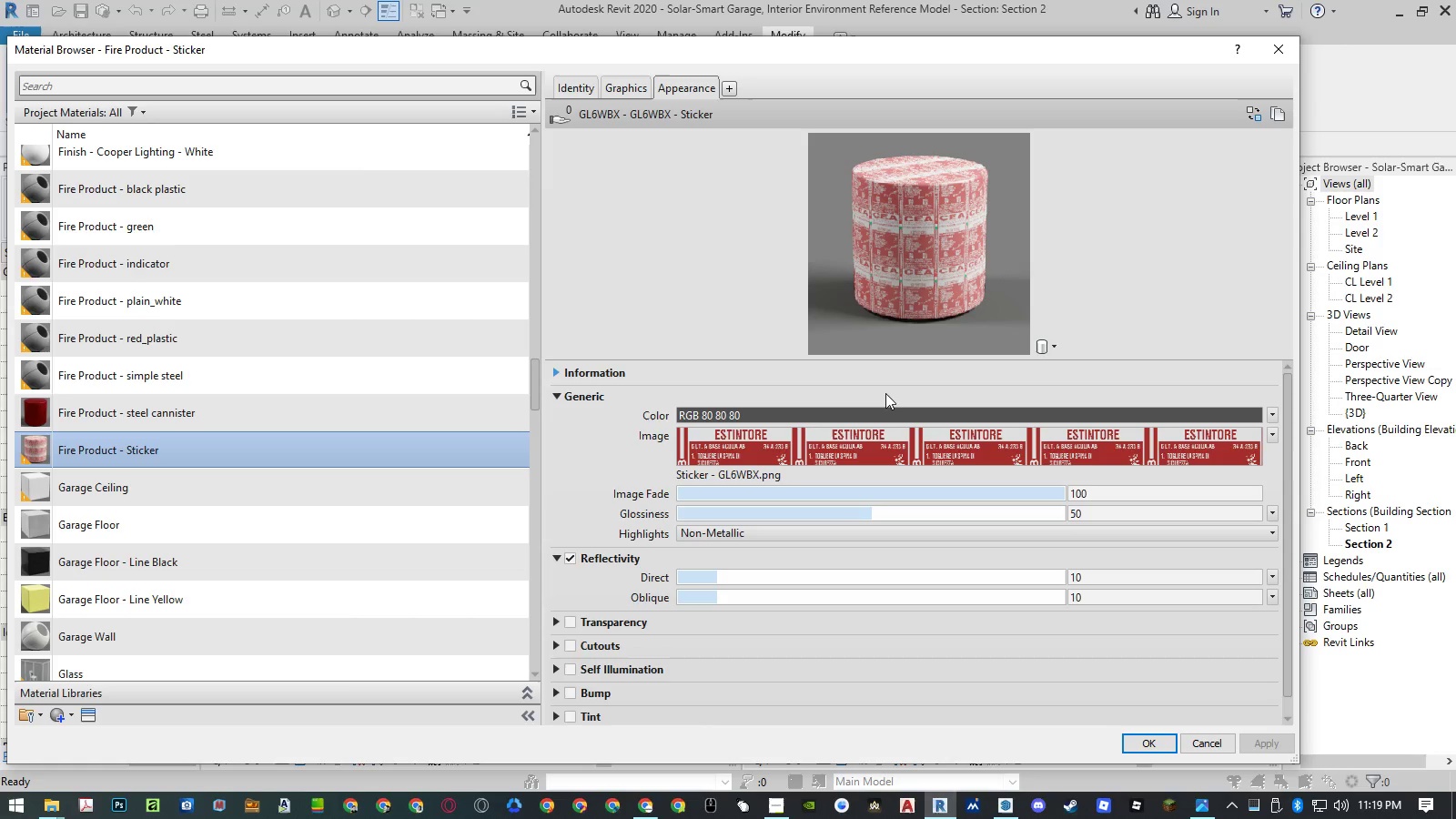 
left_click([252, 383])
 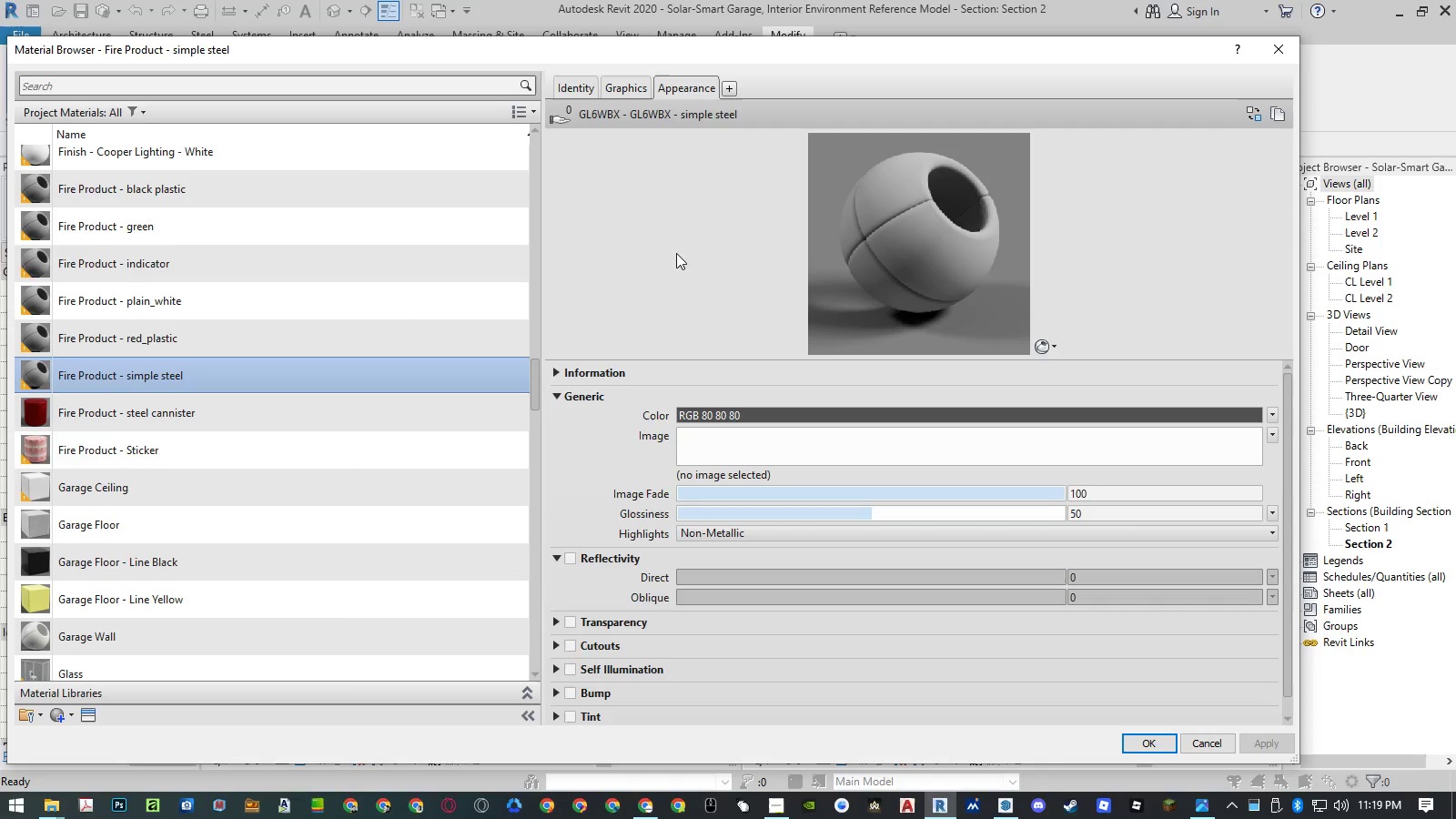 
left_click([622, 85])
 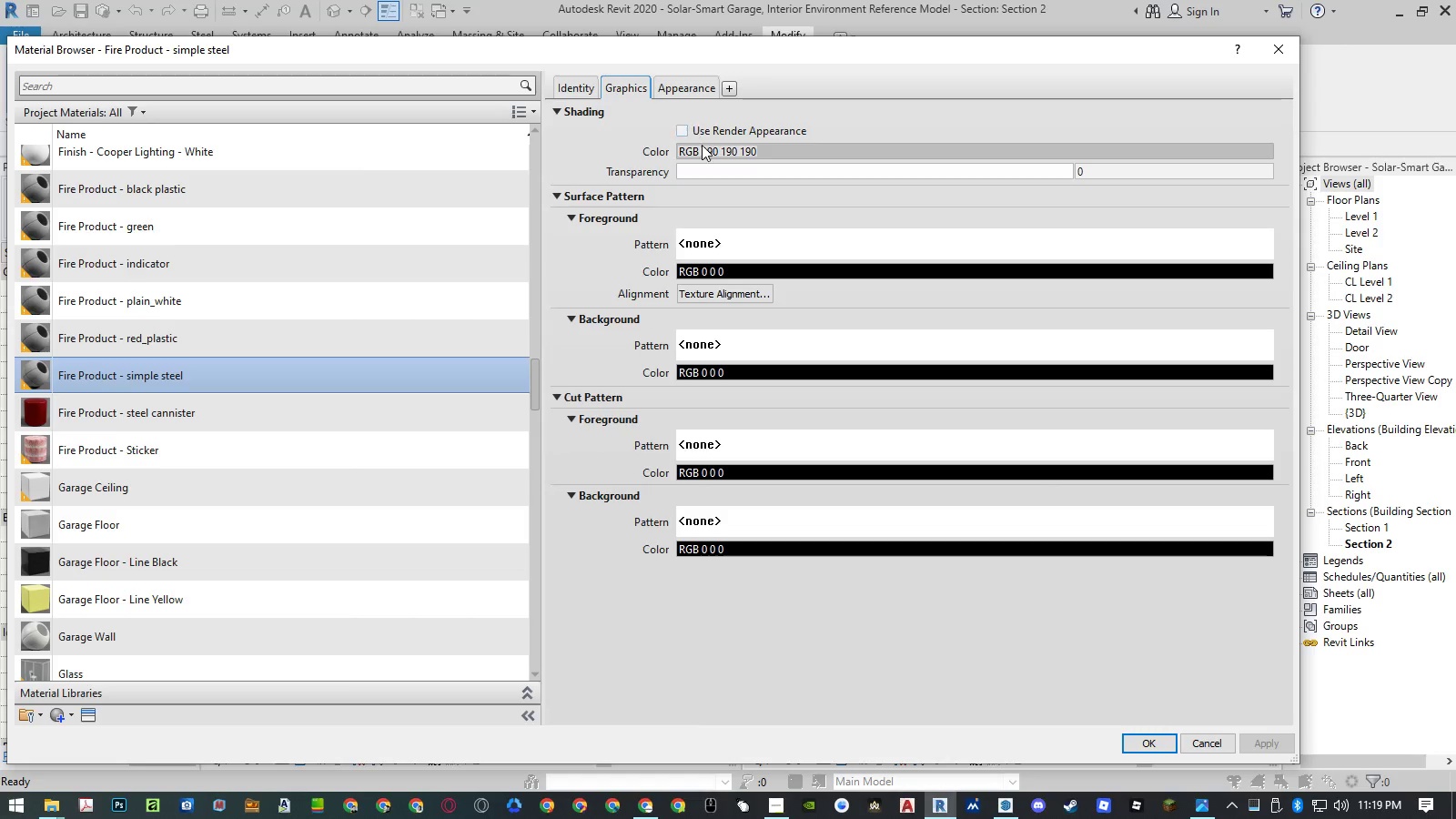 
left_click([701, 151])
 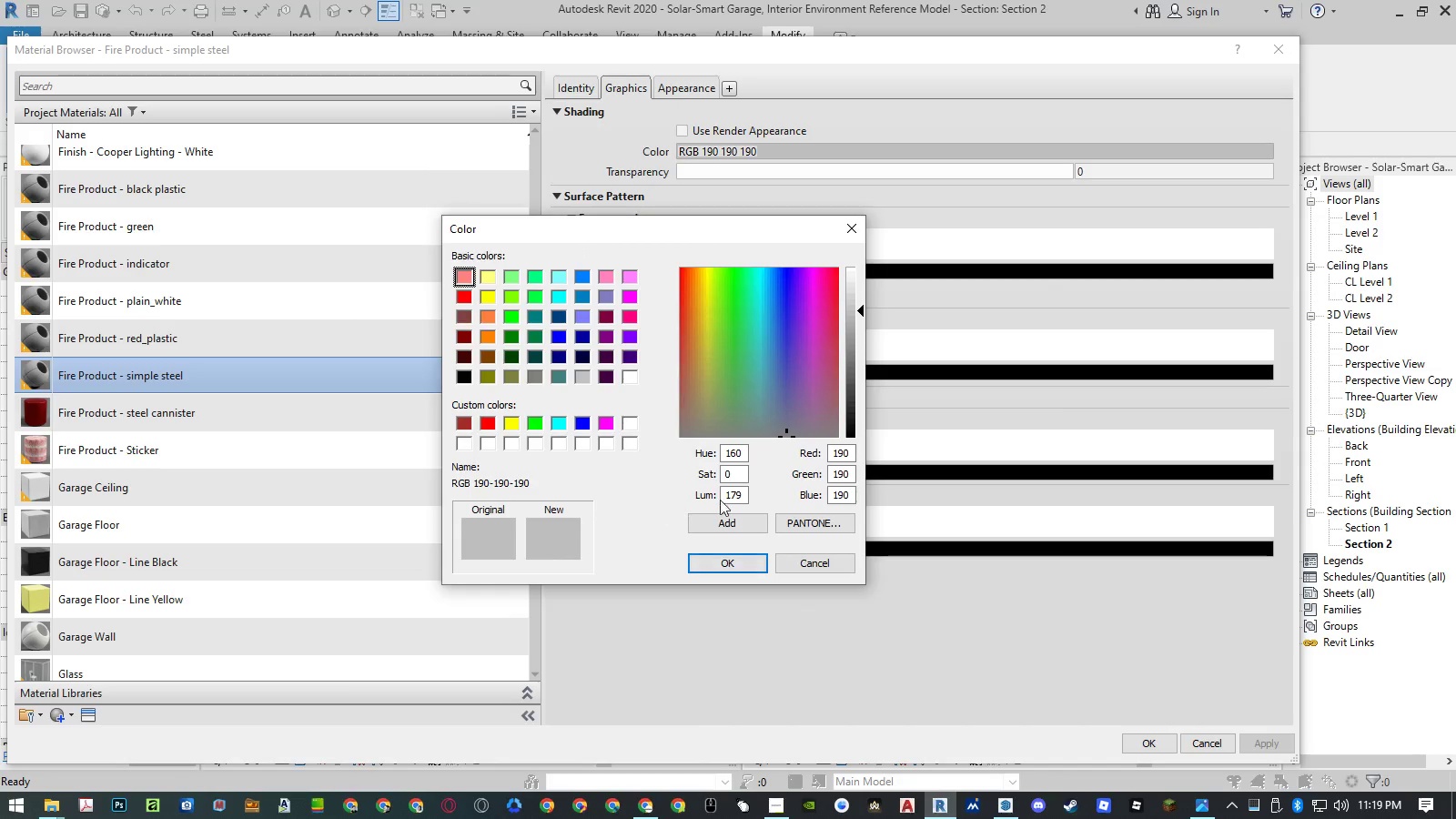 
left_click([724, 522])
 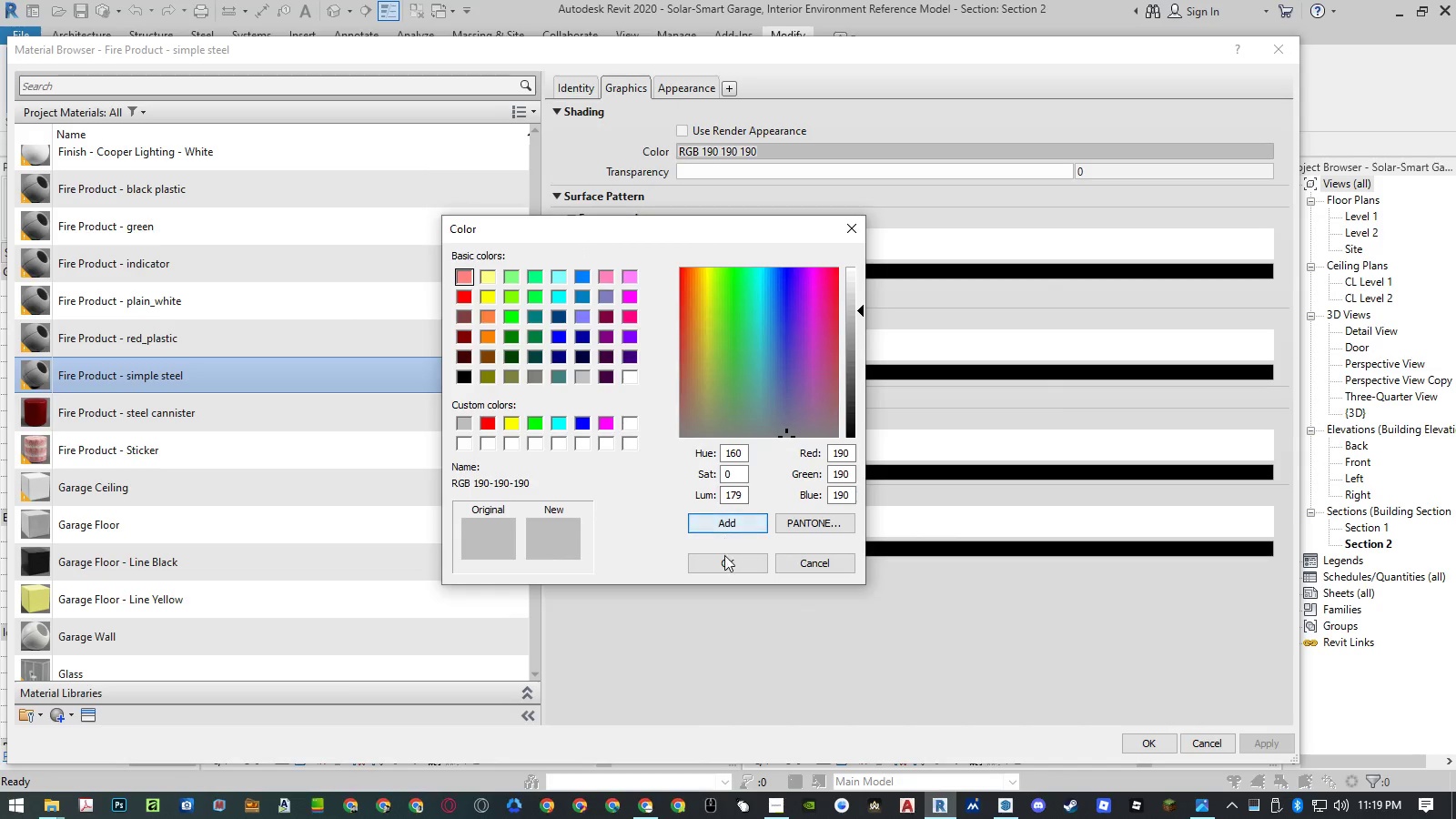 
left_click([726, 563])
 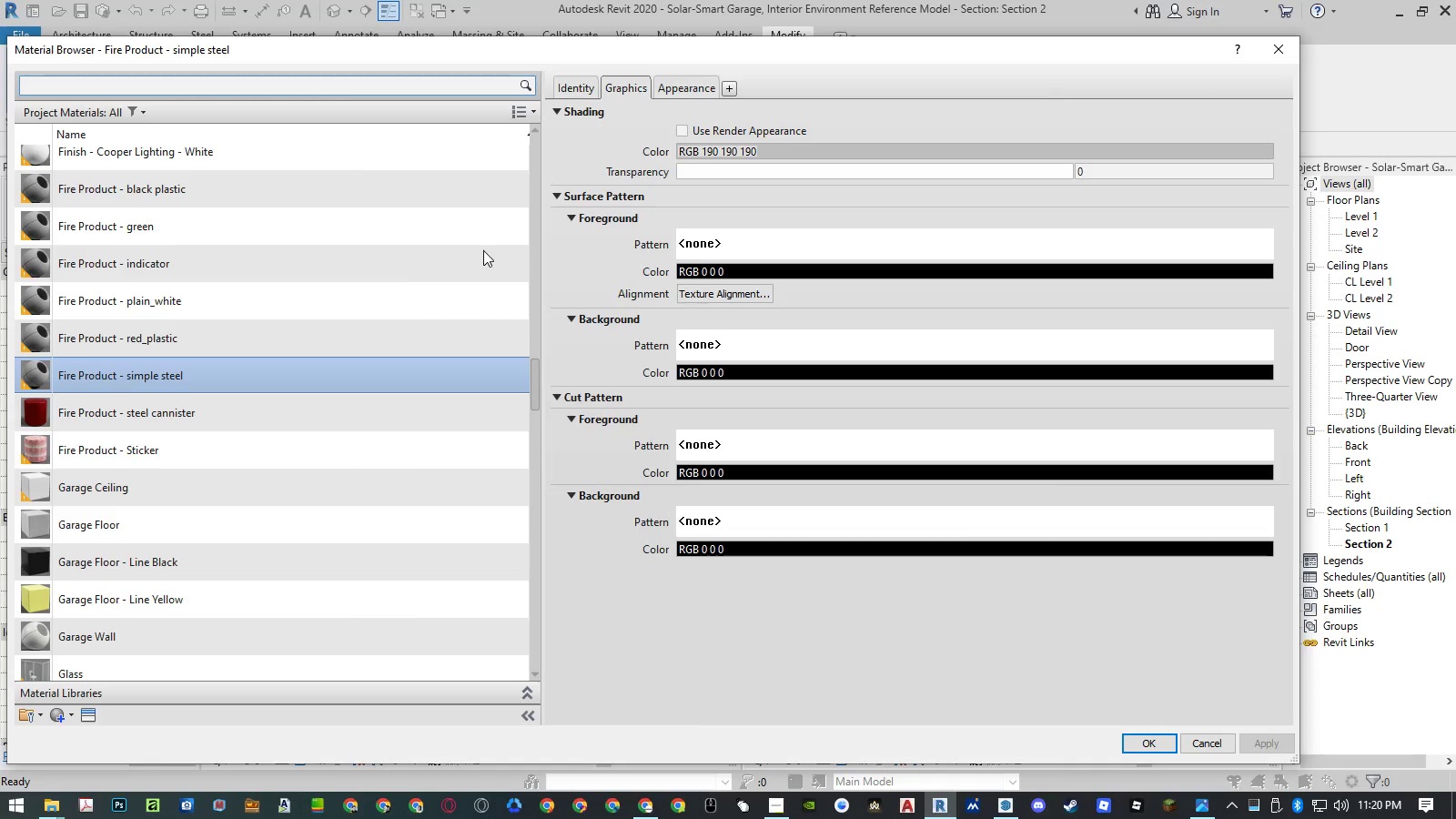 
left_click([281, 442])
 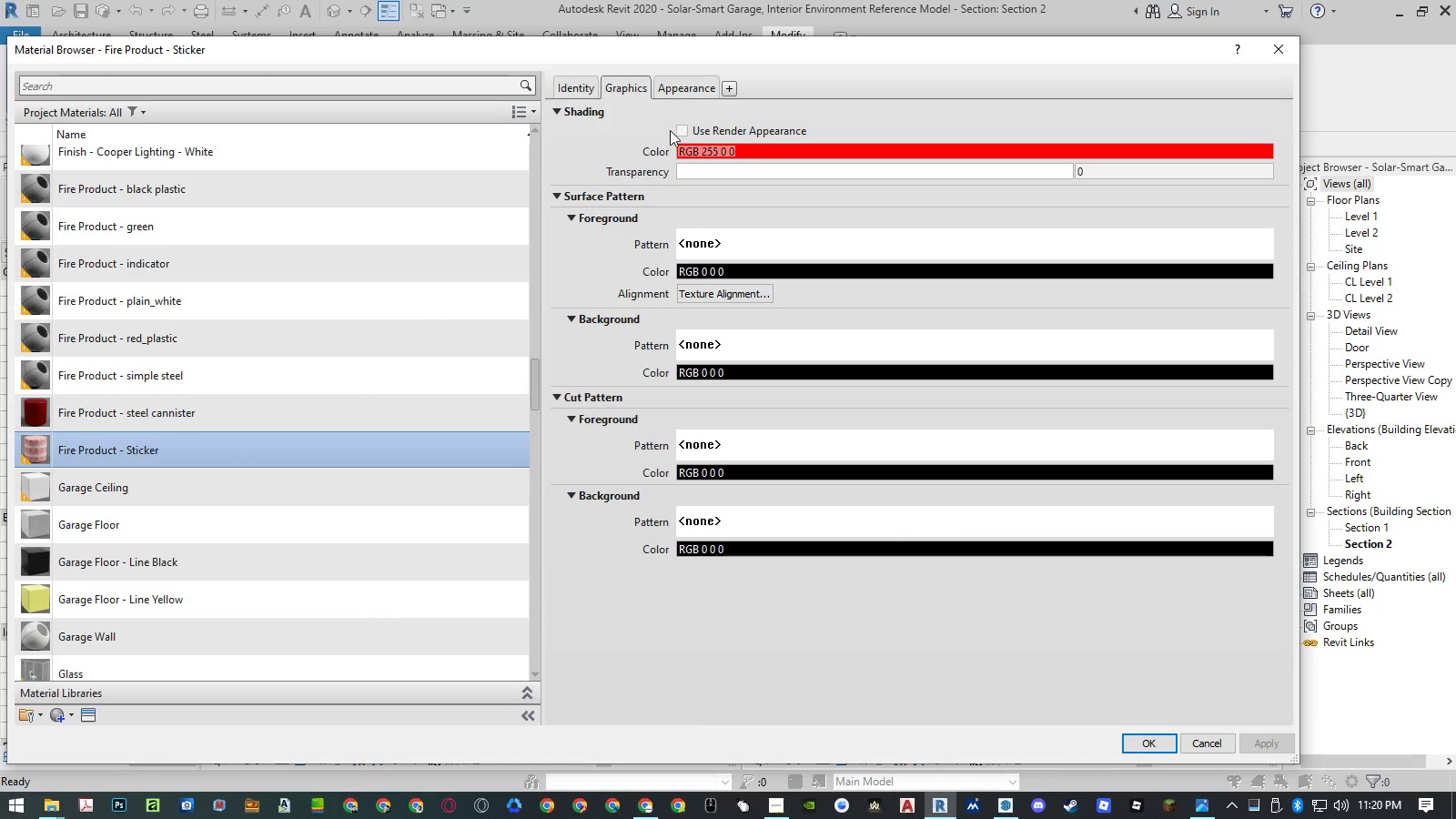 
left_click([677, 126])
 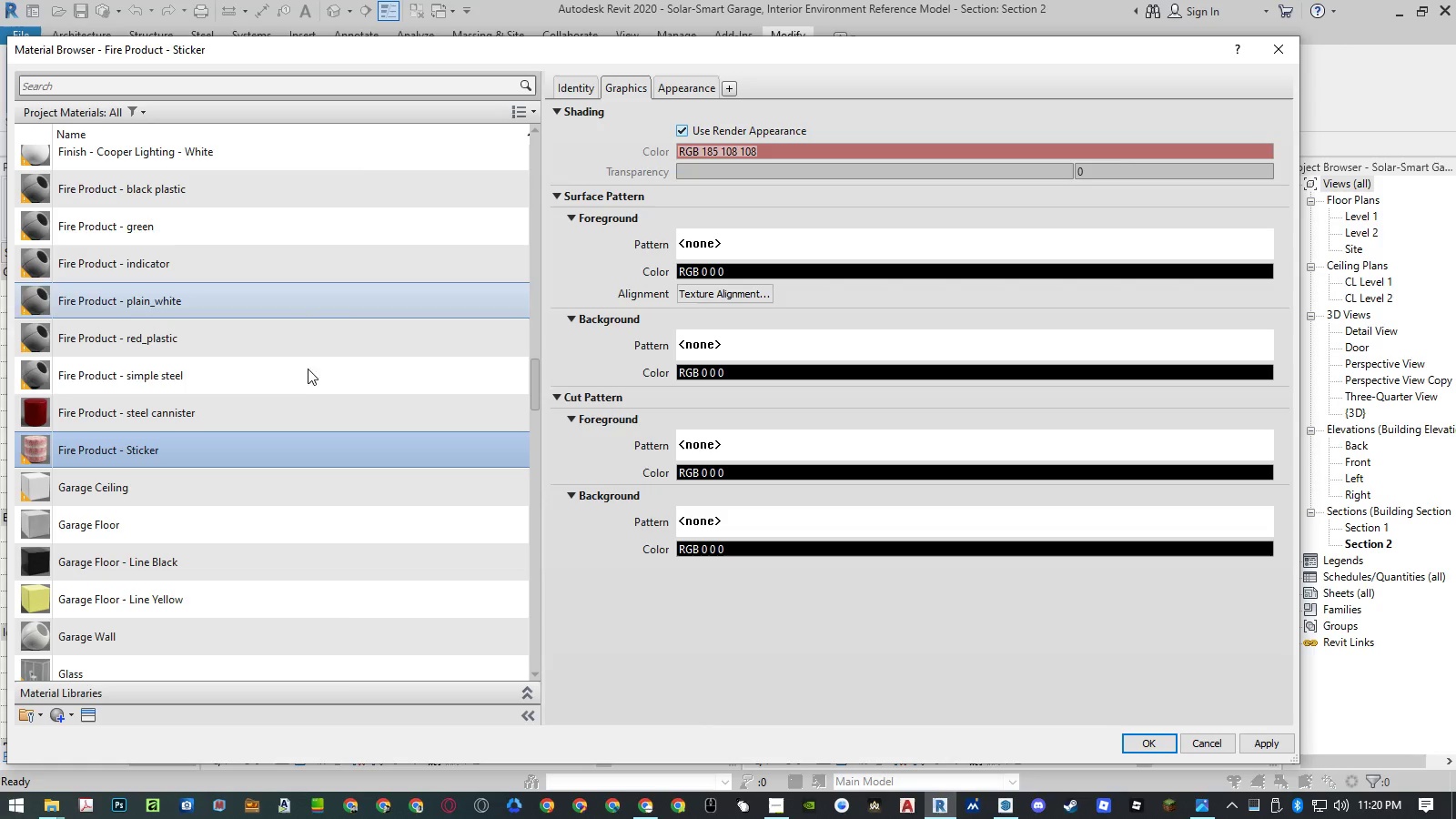 
left_click([296, 406])
 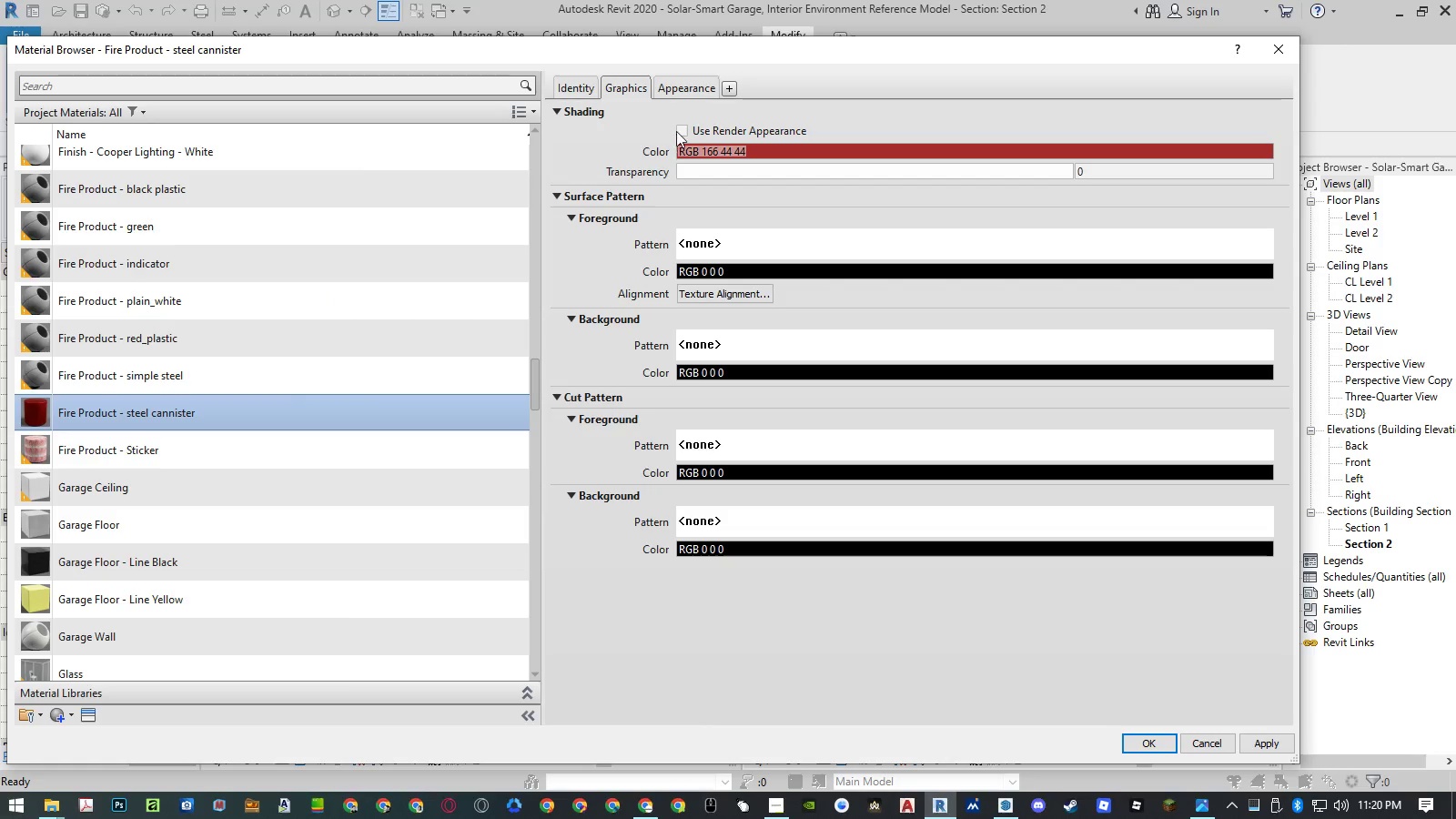 
left_click([677, 130])
 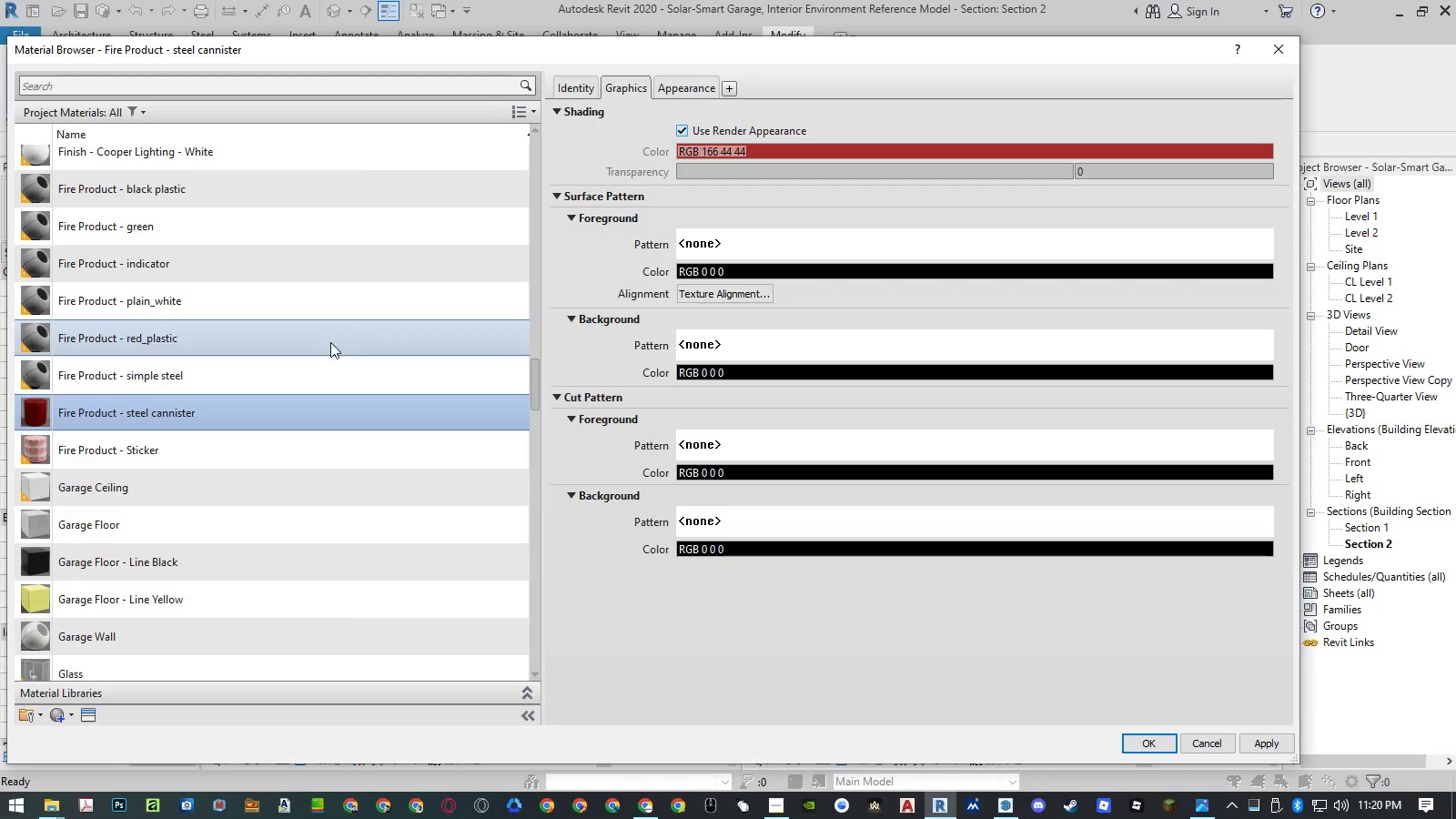 
left_click([297, 371])
 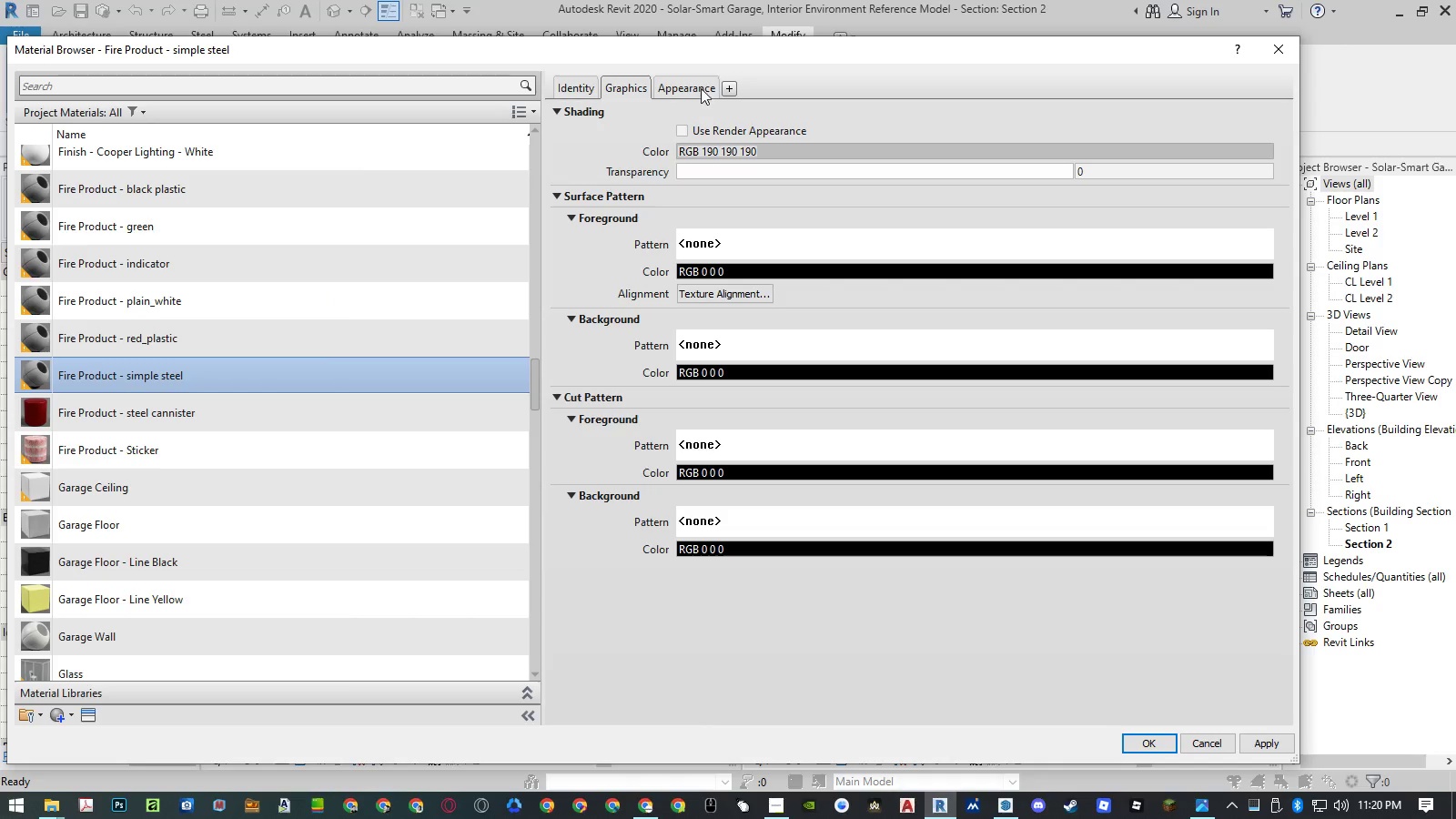 
left_click([703, 87])
 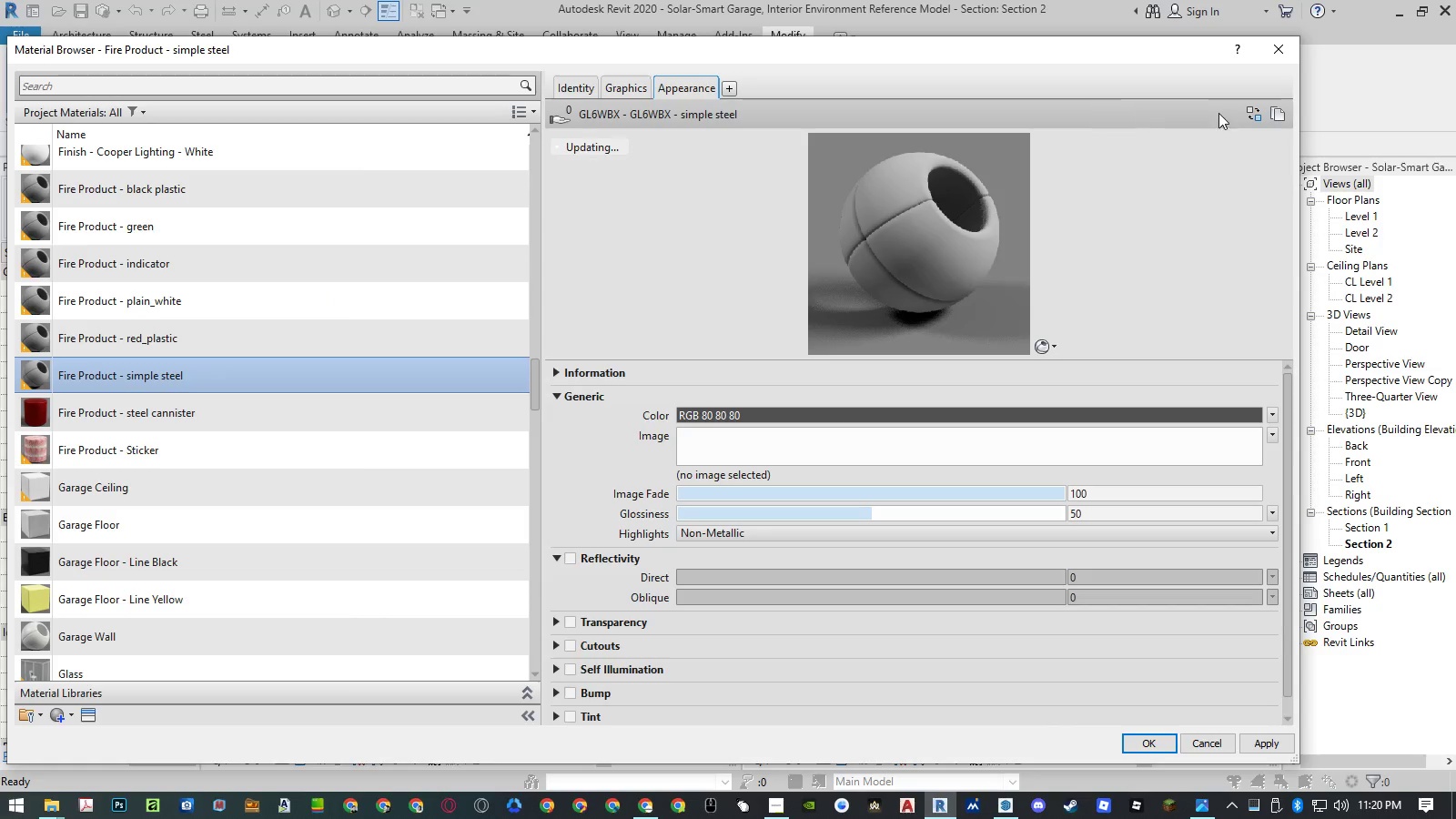 
left_click([1247, 113])
 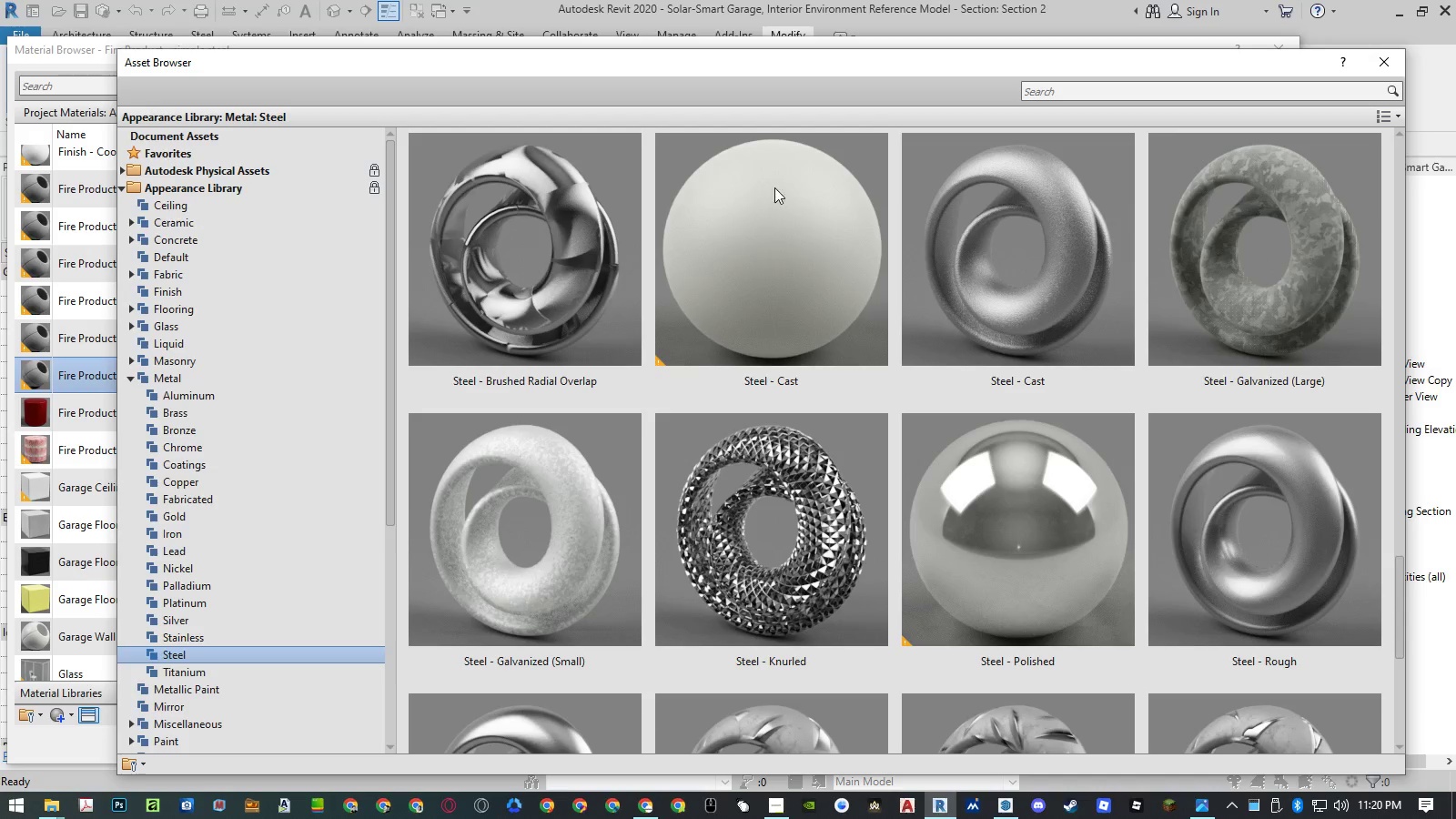 
scroll: coordinate [694, 347], scroll_direction: down, amount: 2.0
 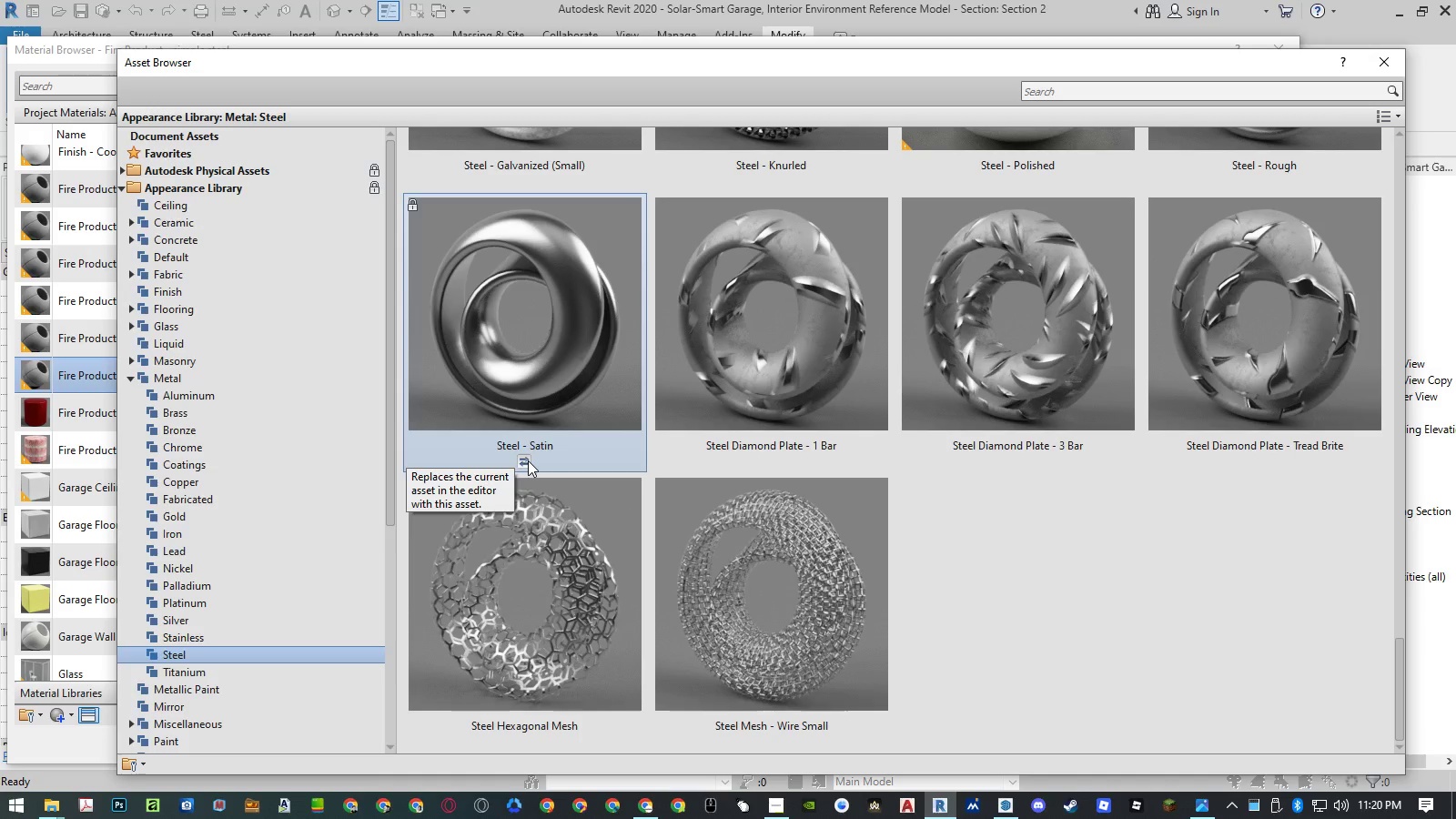 
left_click([528, 460])
 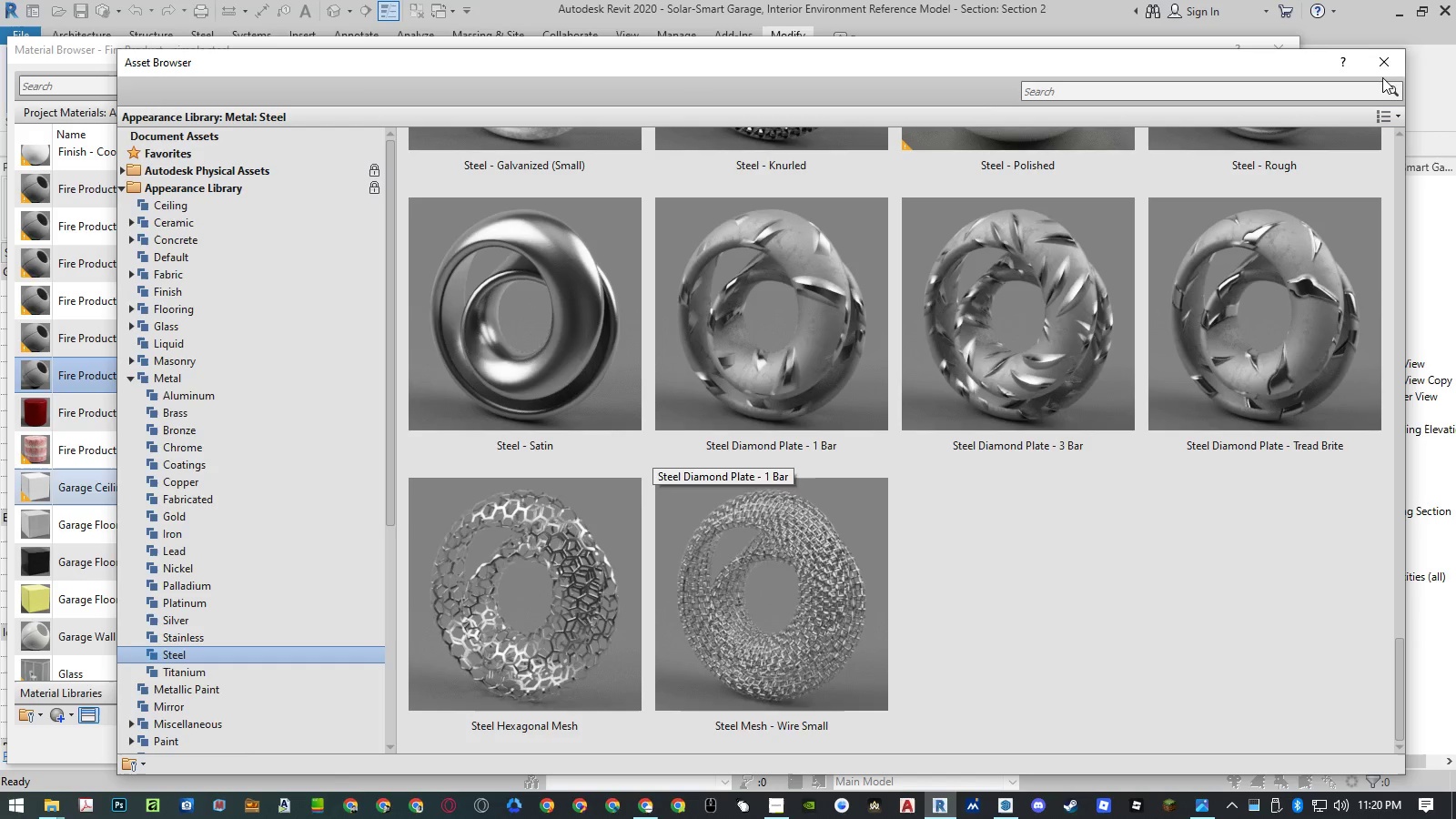 
left_click([1381, 66])
 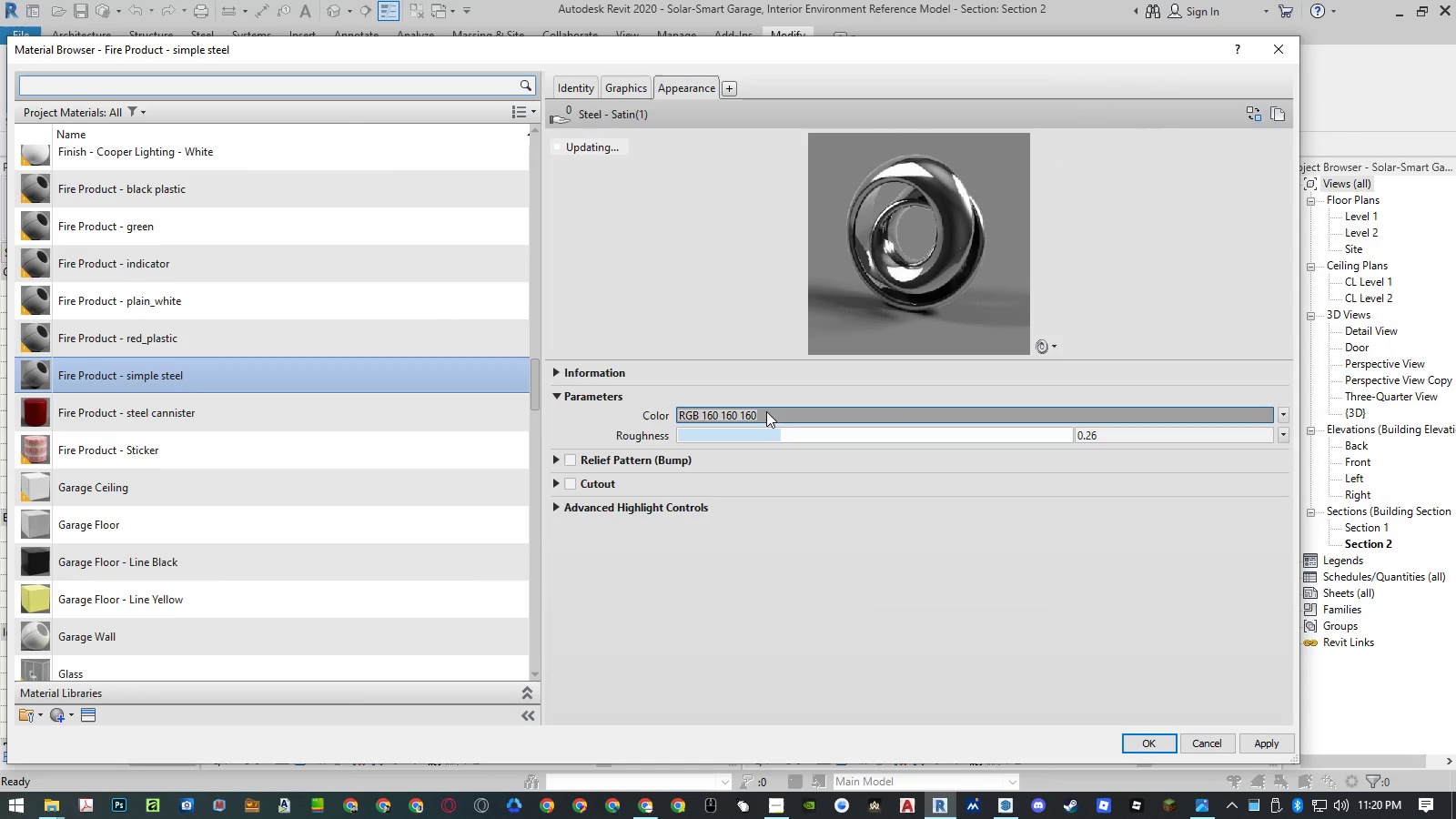 
left_click([765, 412])
 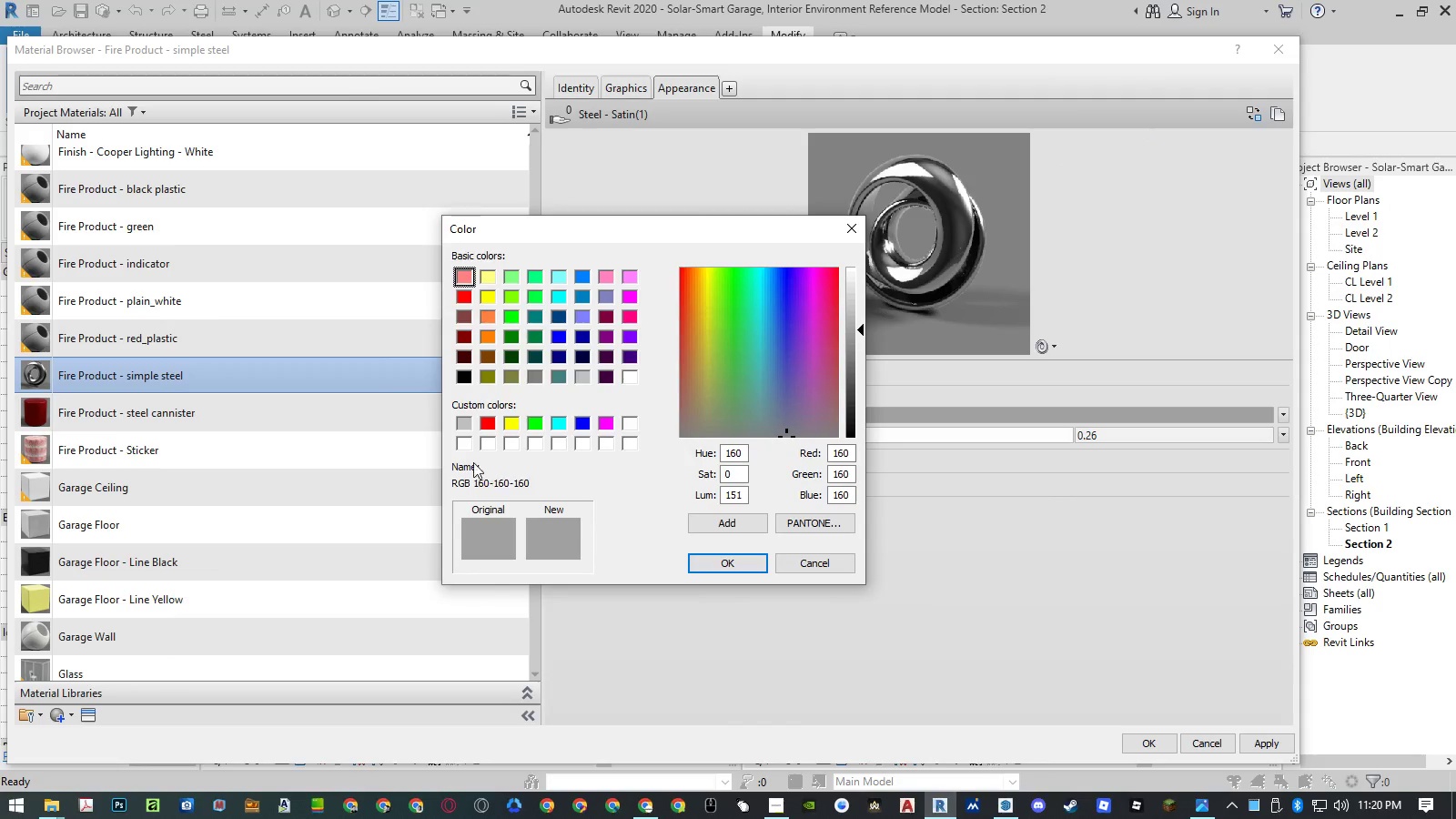 
left_click([460, 428])
 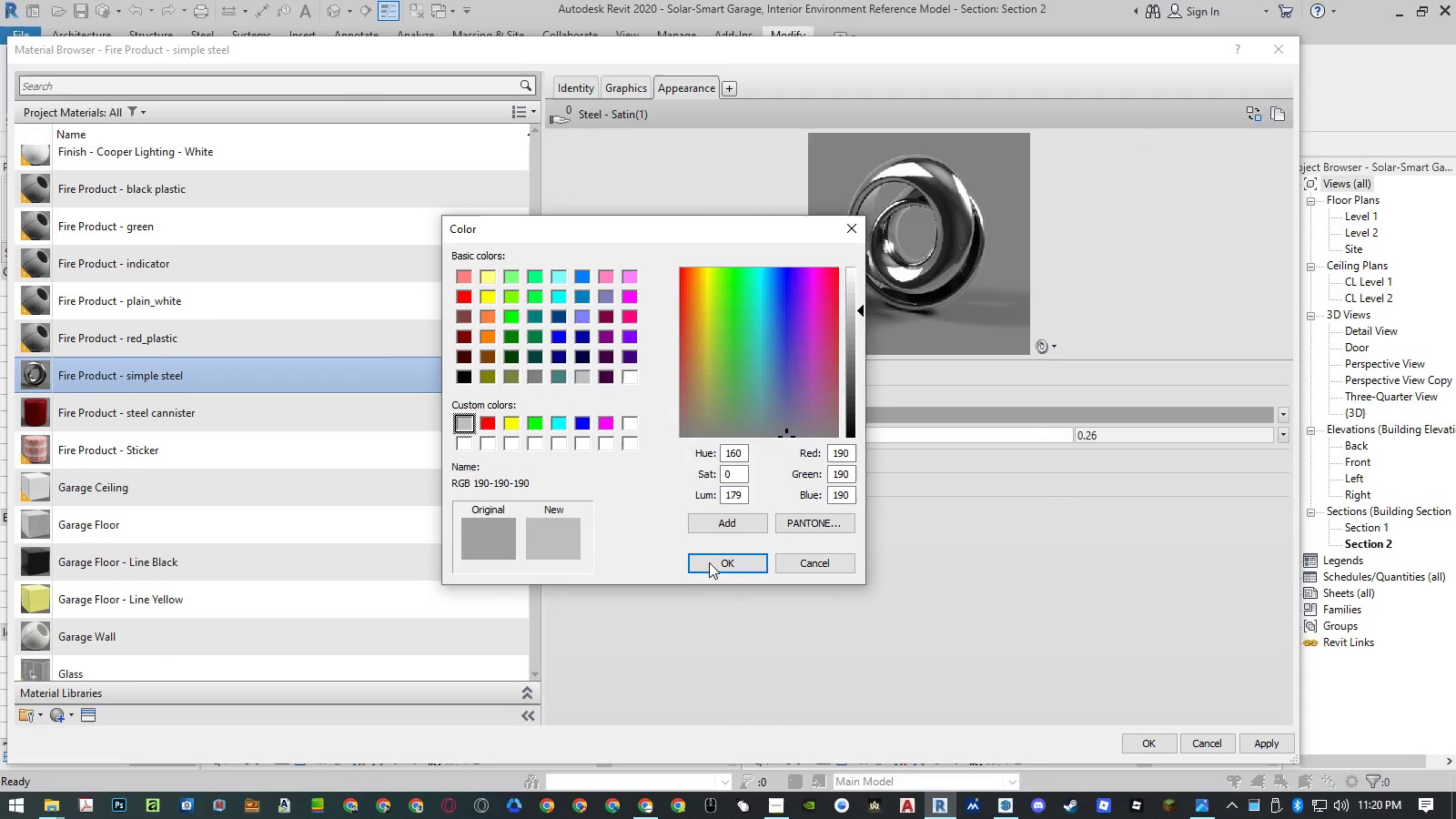 
left_click([712, 562])
 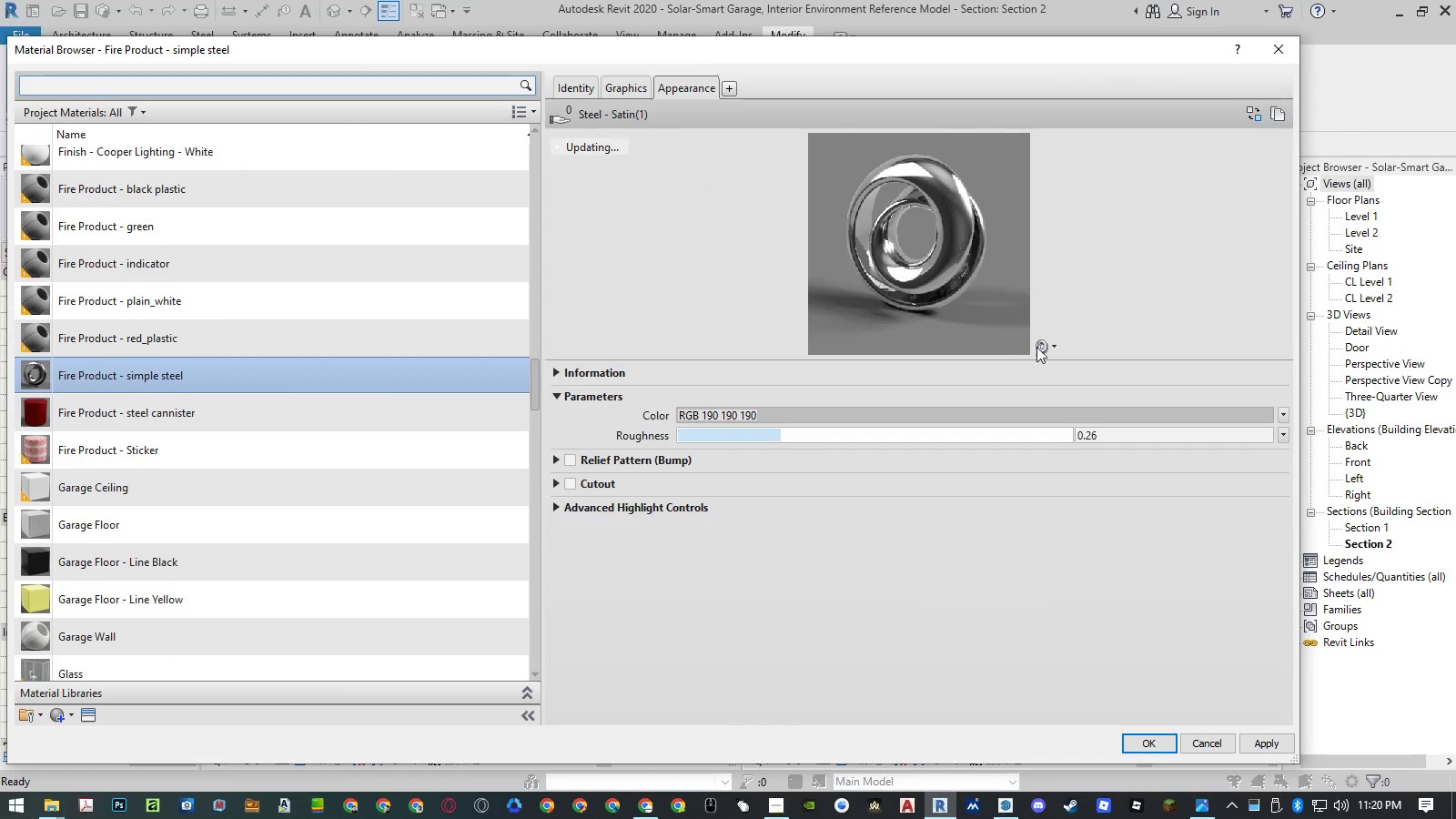 
double_click([1024, 369])
 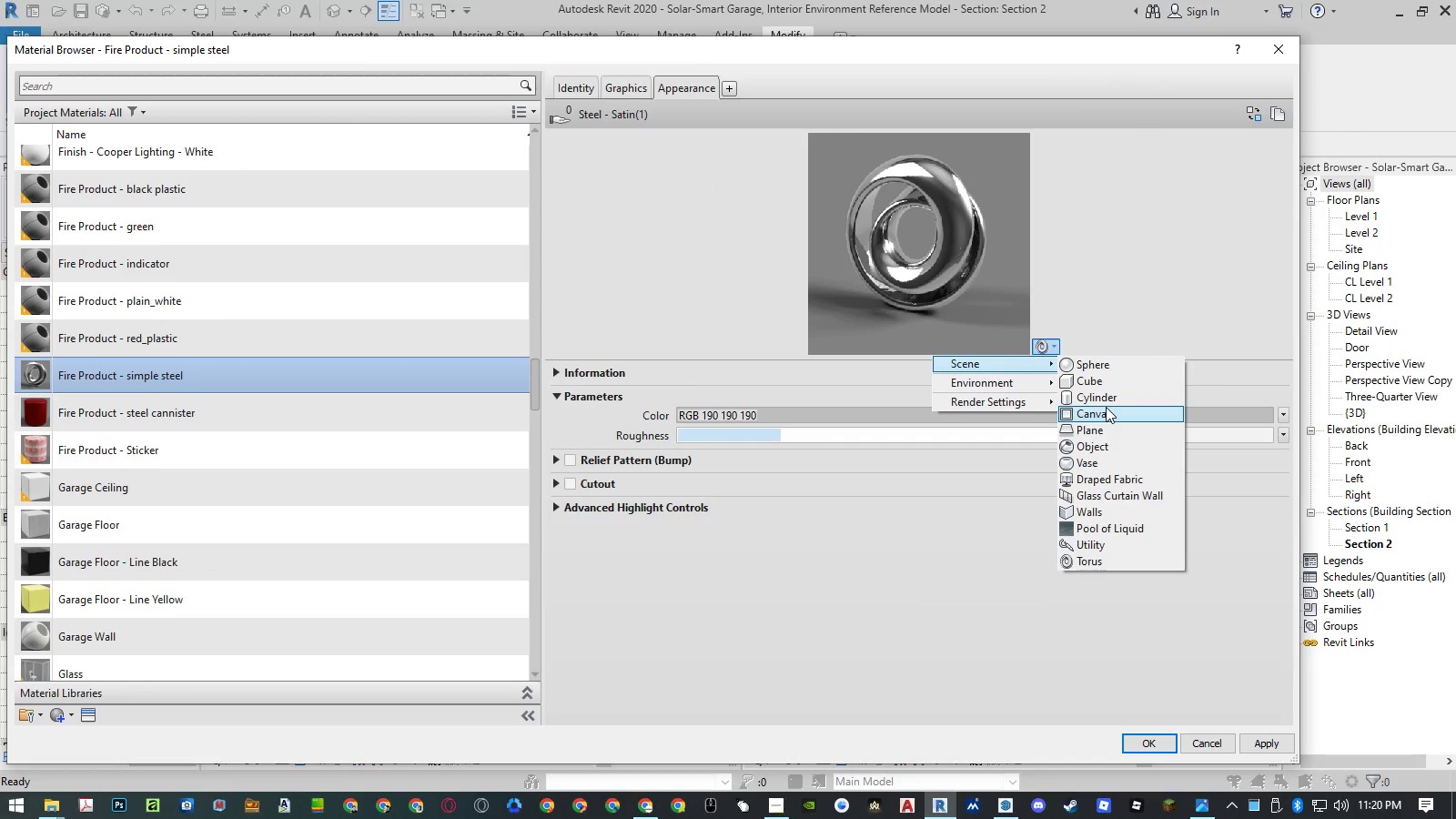 
left_click([1106, 399])
 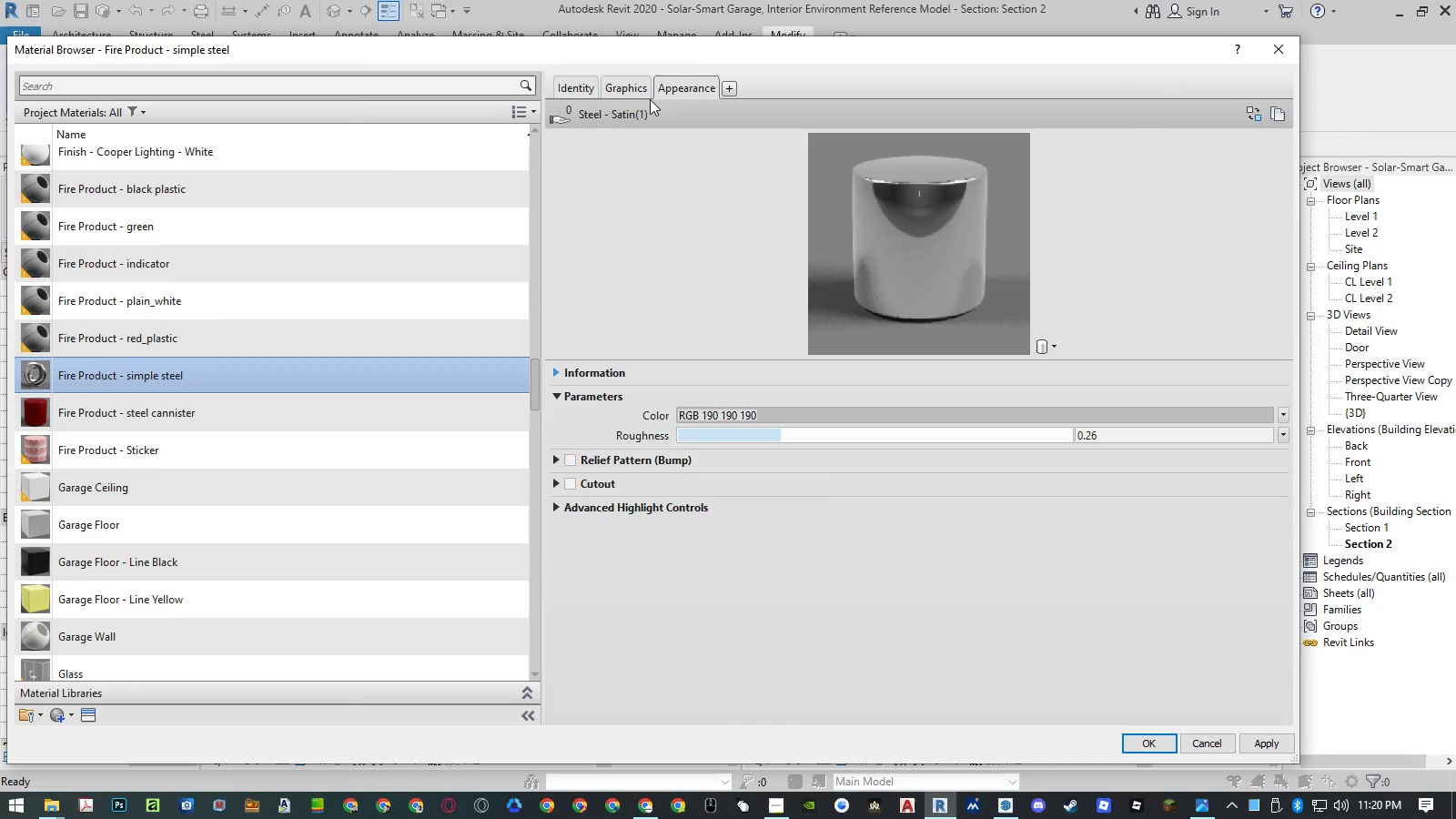 
left_click([627, 90])
 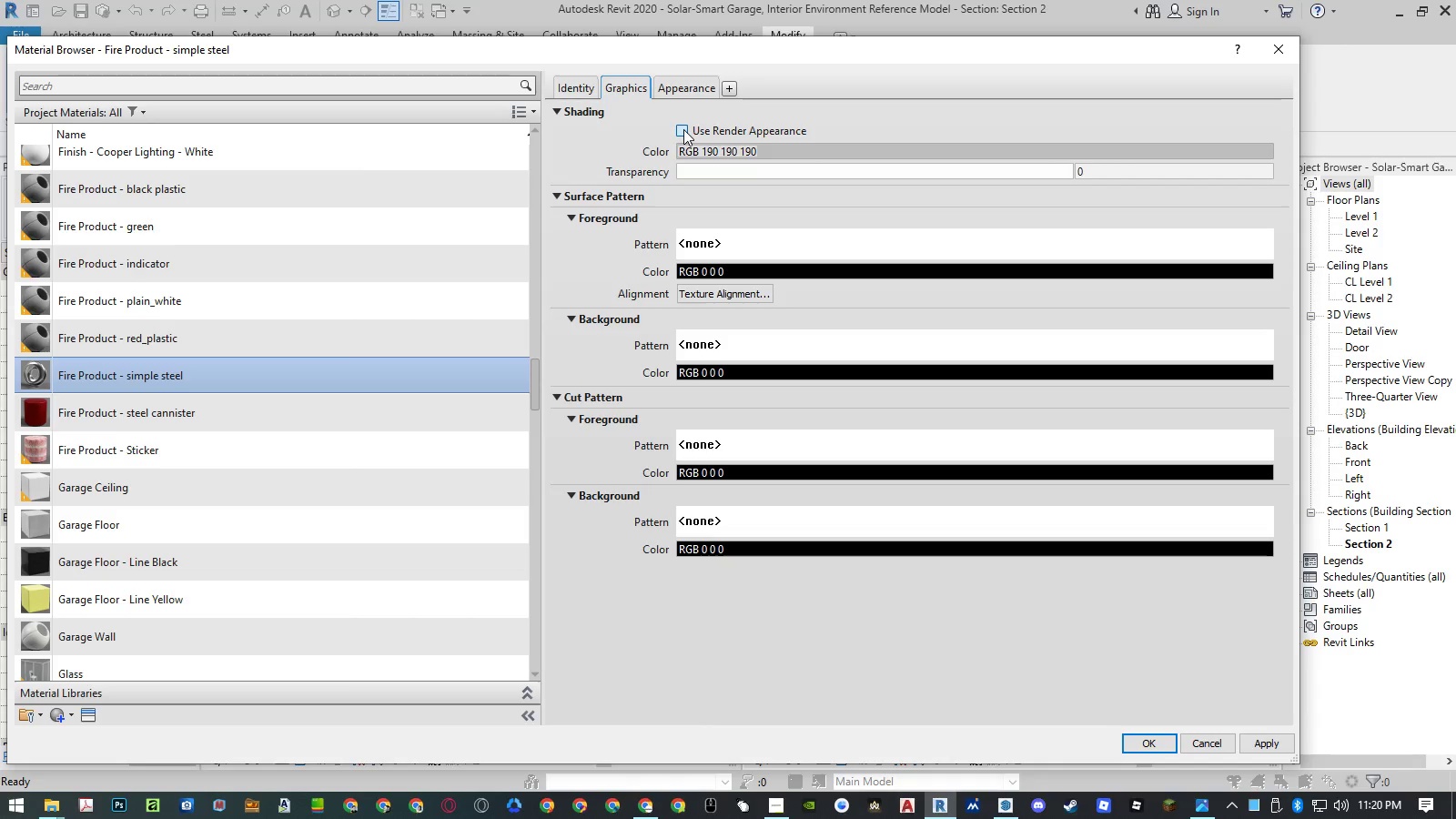 
left_click([683, 129])
 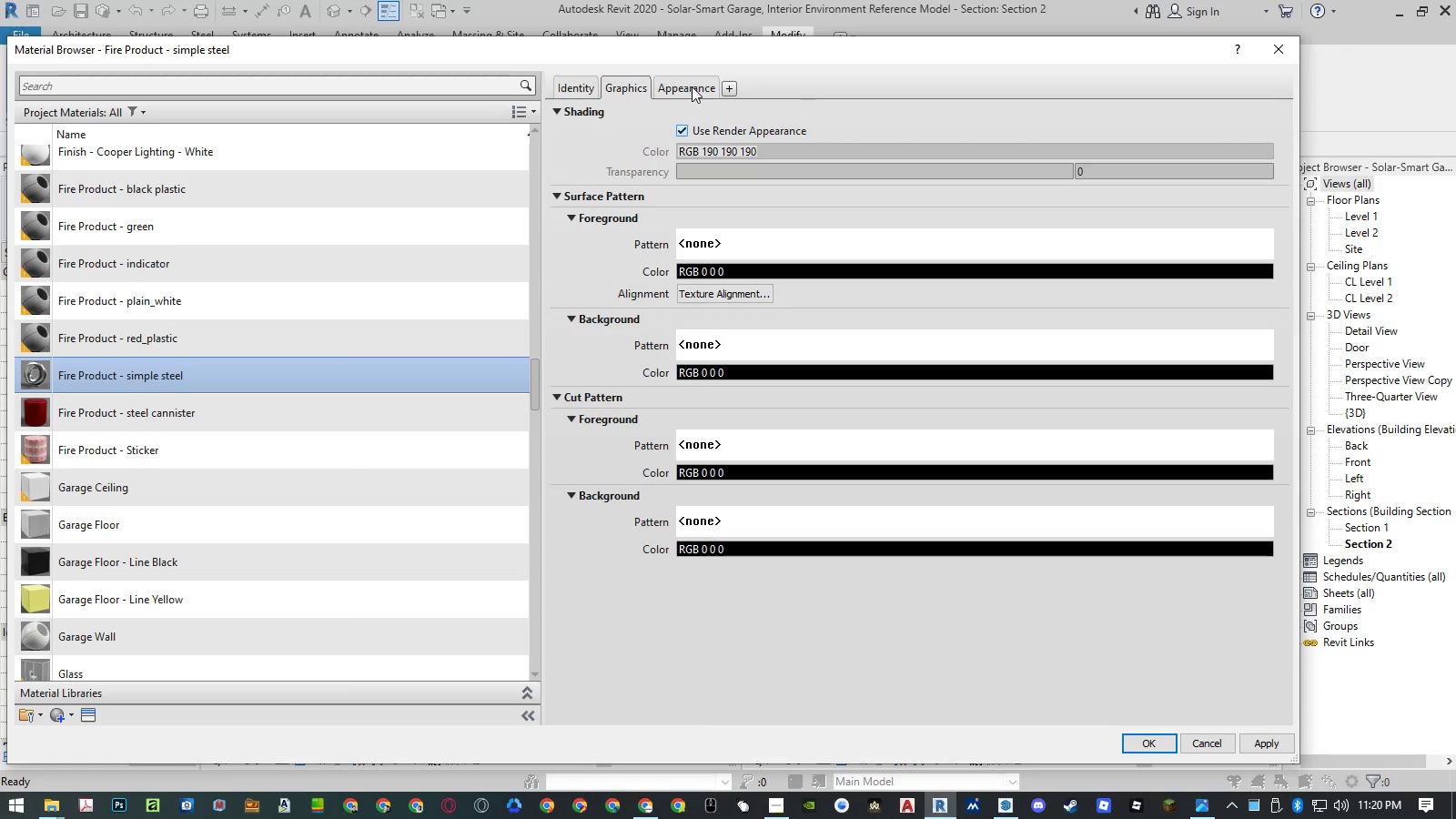 
left_click([693, 85])
 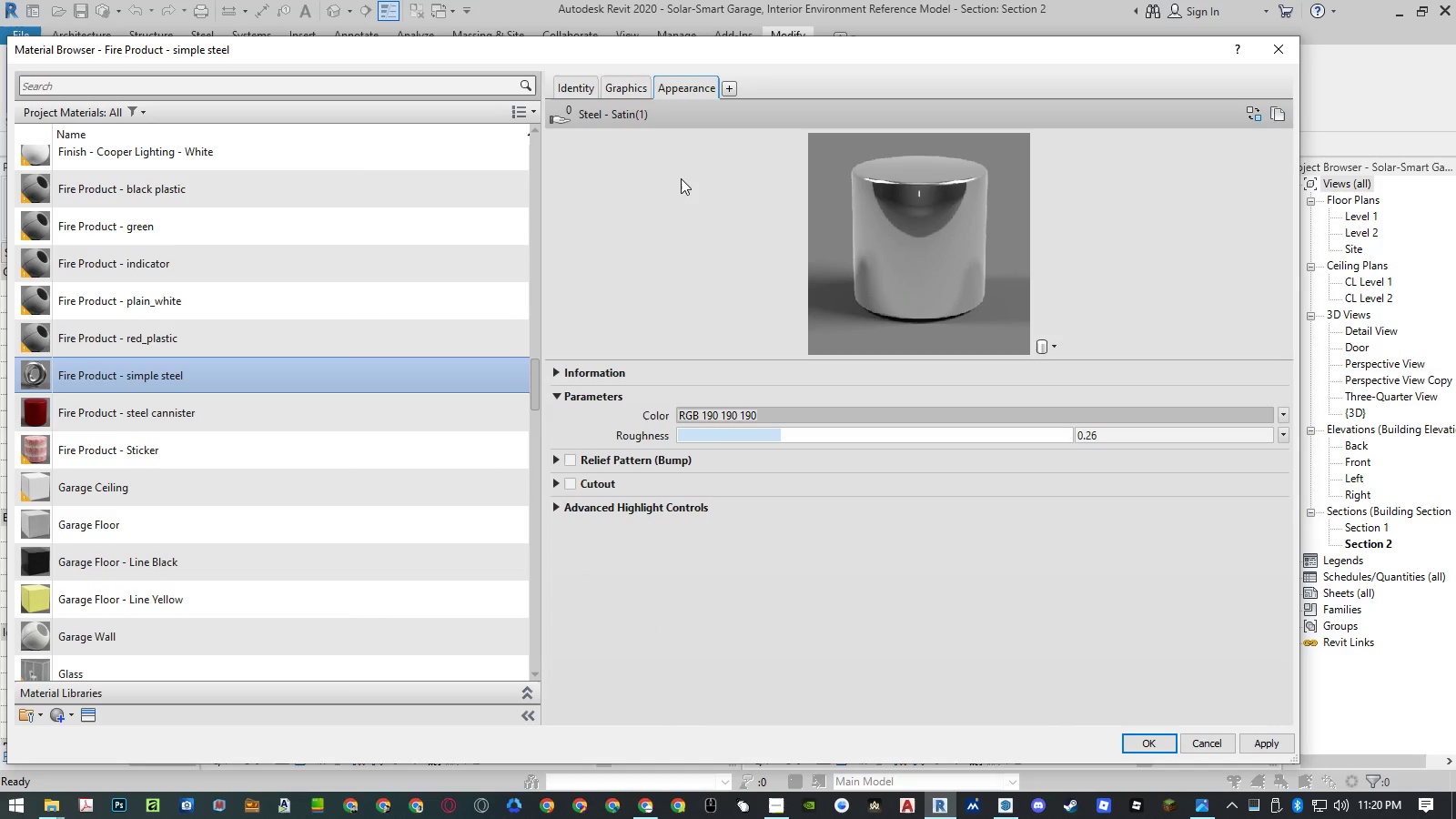 
left_click([681, 187])
 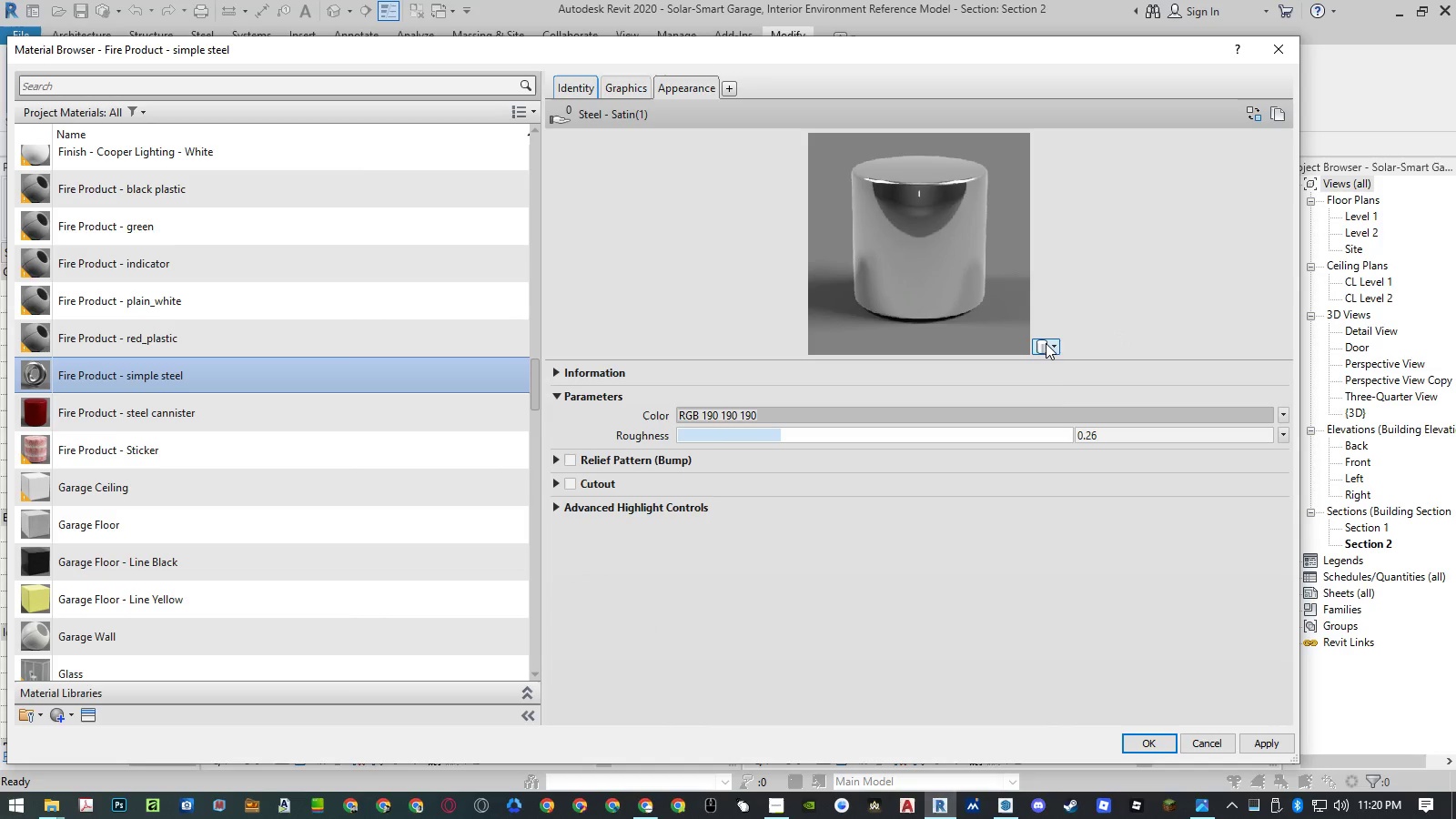 
double_click([1038, 356])
 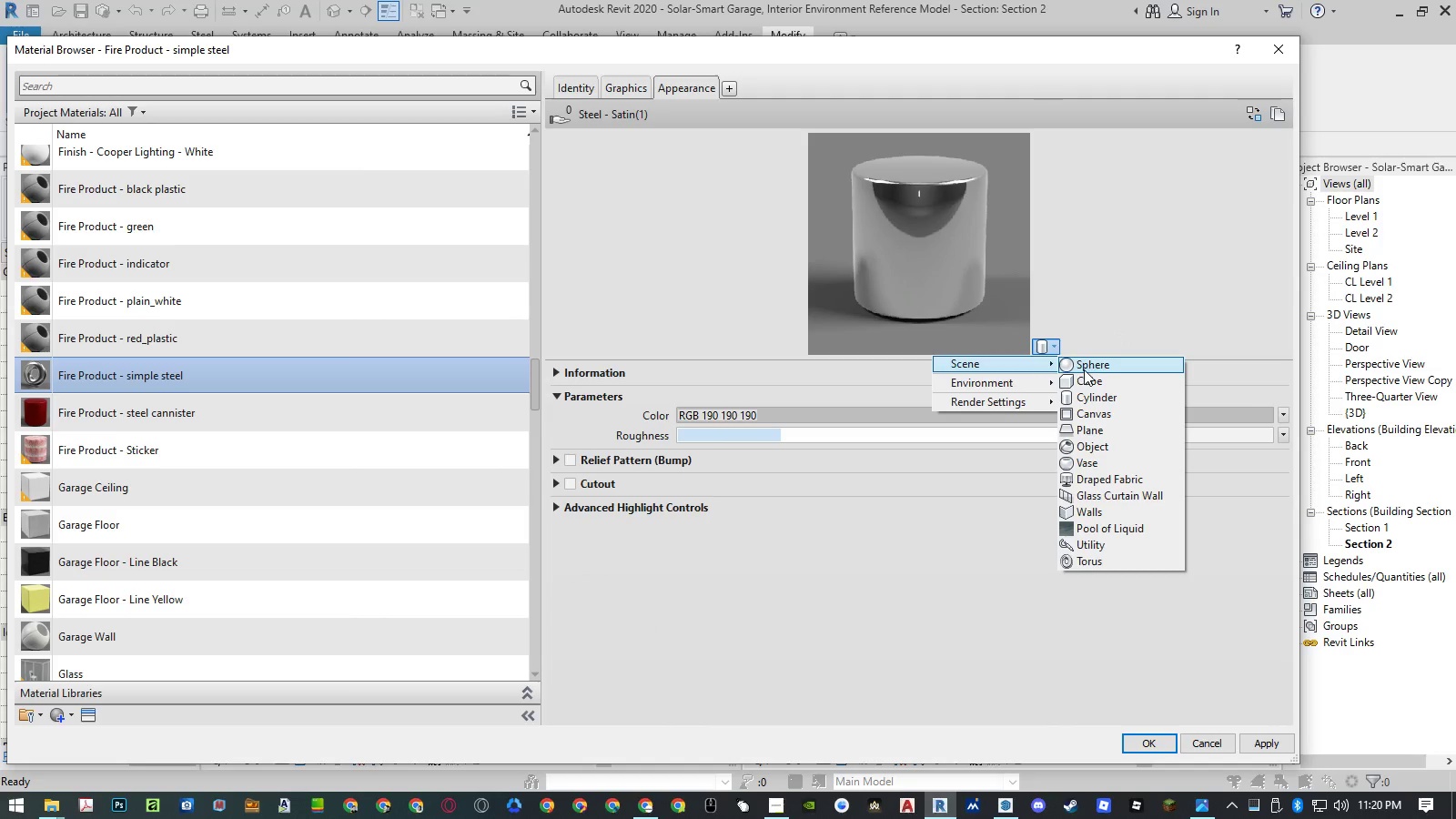 
triple_click([1084, 369])
 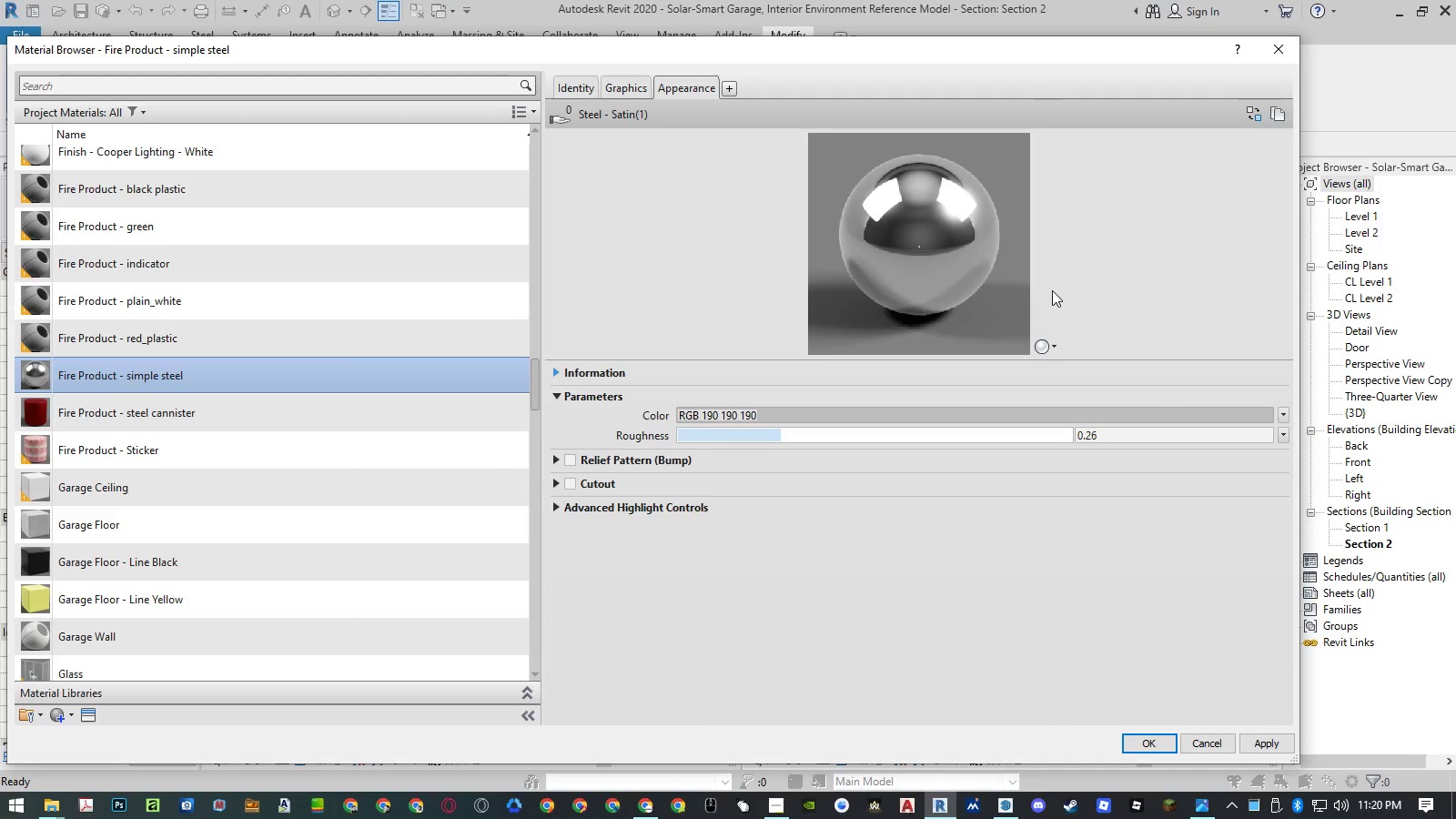 
double_click([1034, 362])
 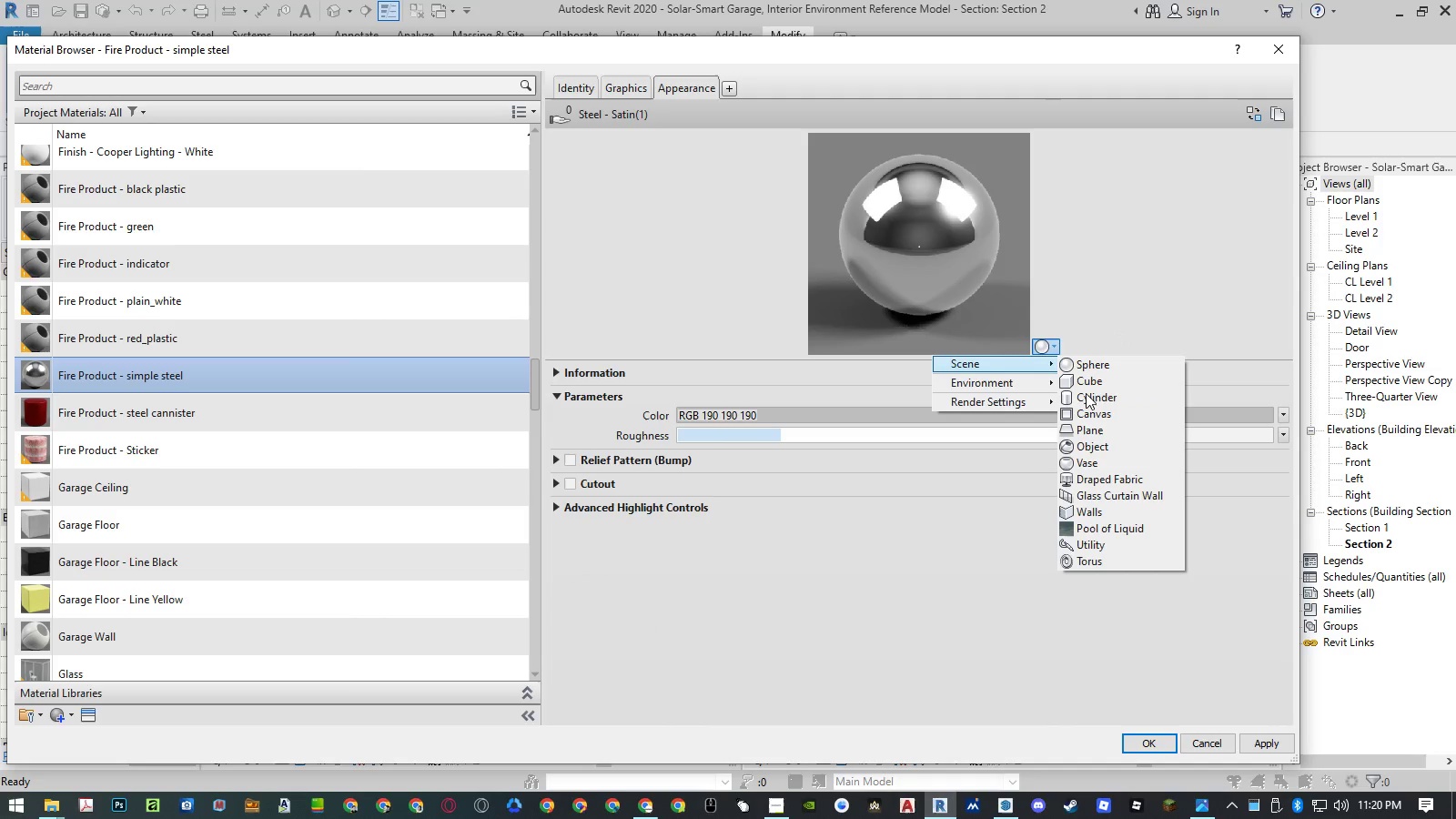 
left_click([1086, 399])
 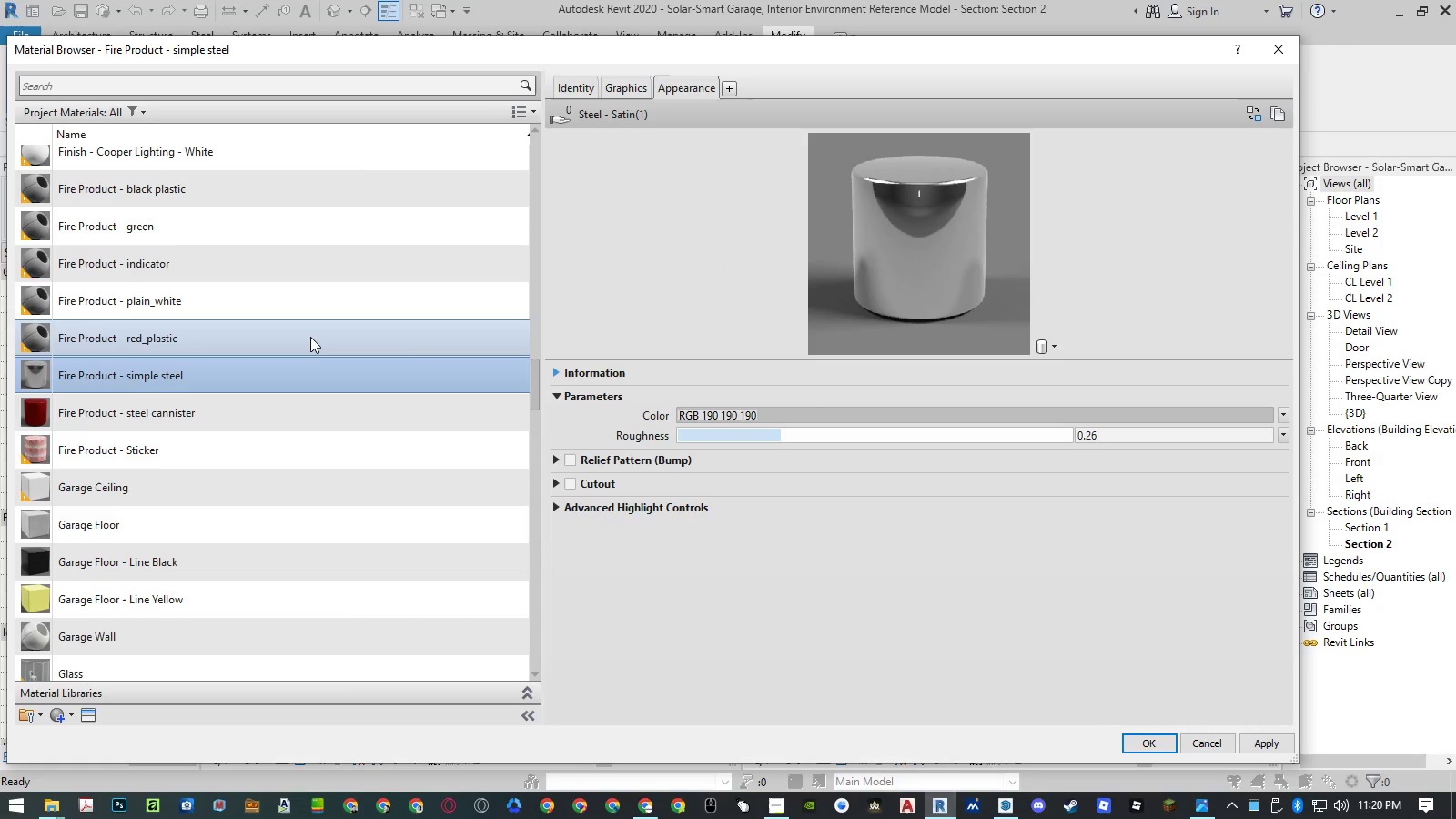 
left_click([310, 337])
 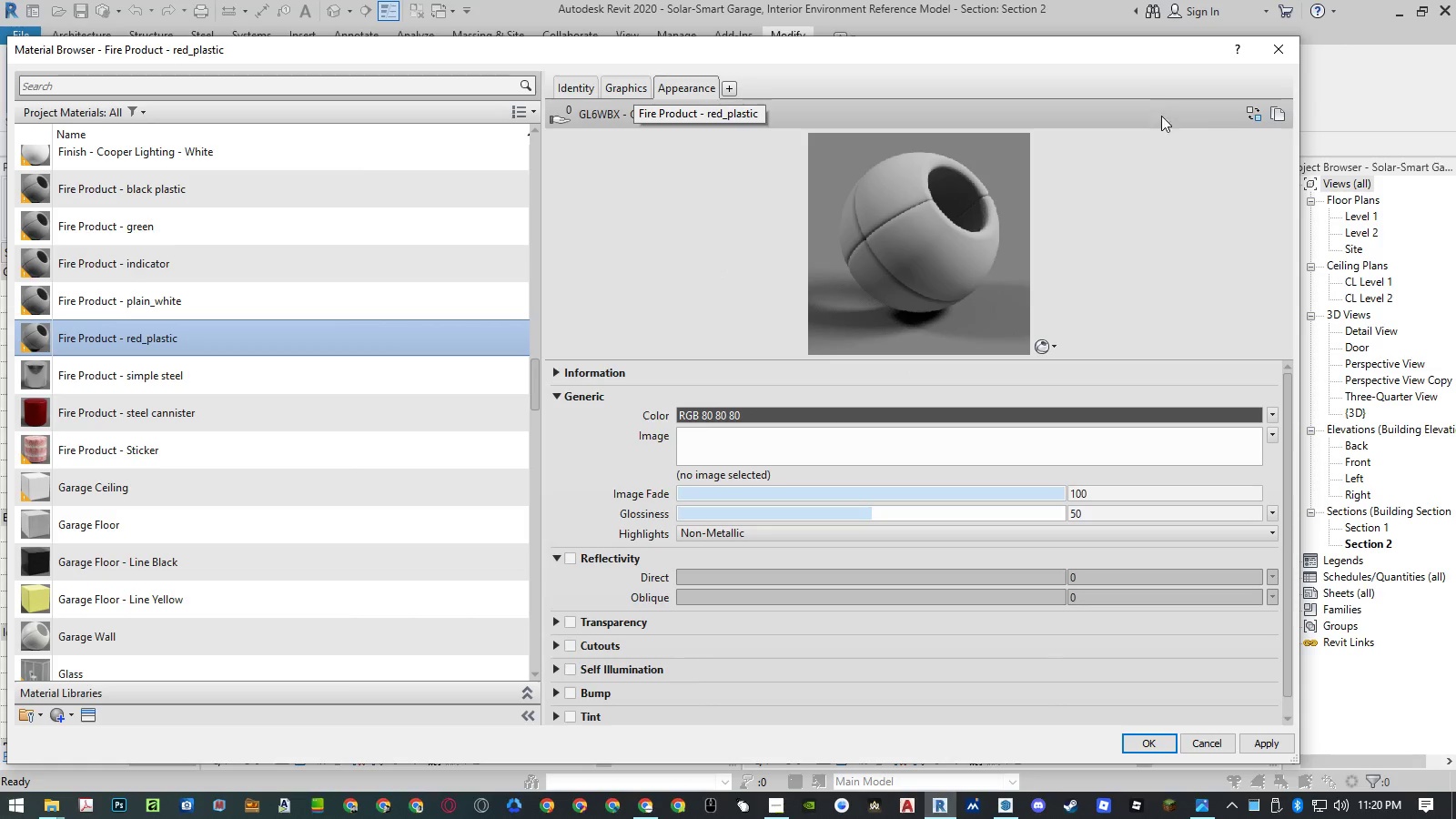 
left_click([633, 89])
 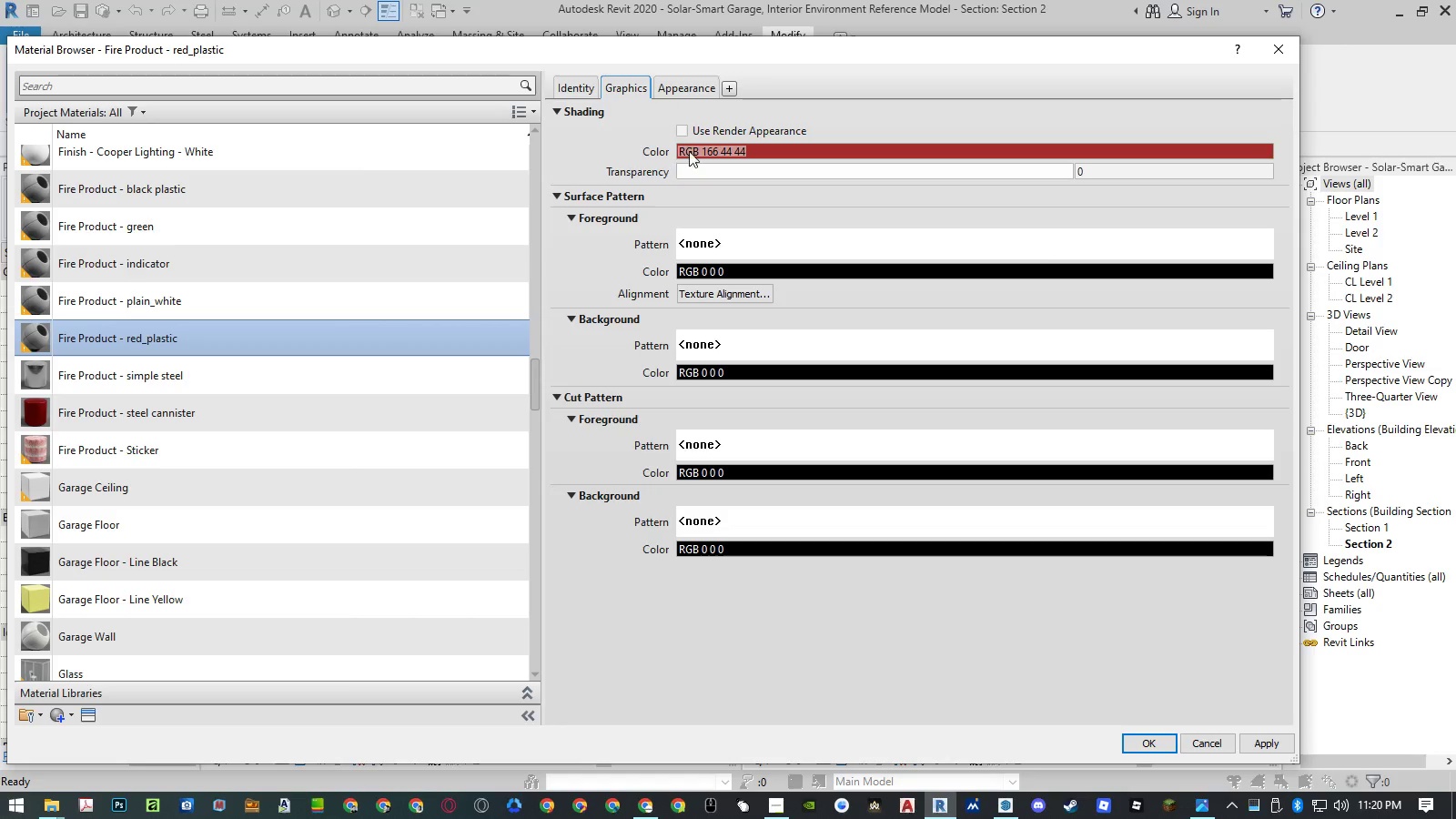 
left_click([695, 147])
 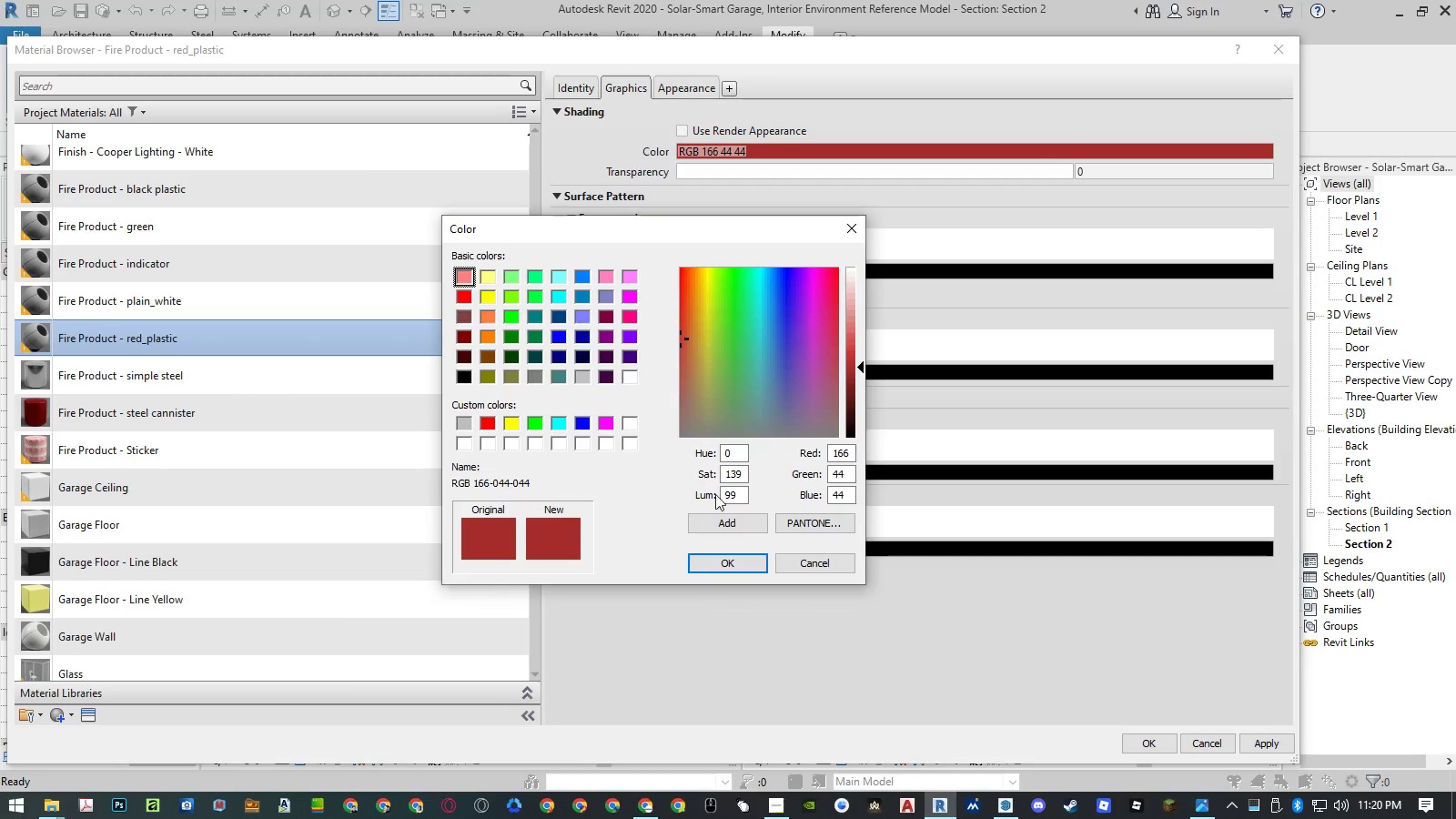 
left_click([727, 522])
 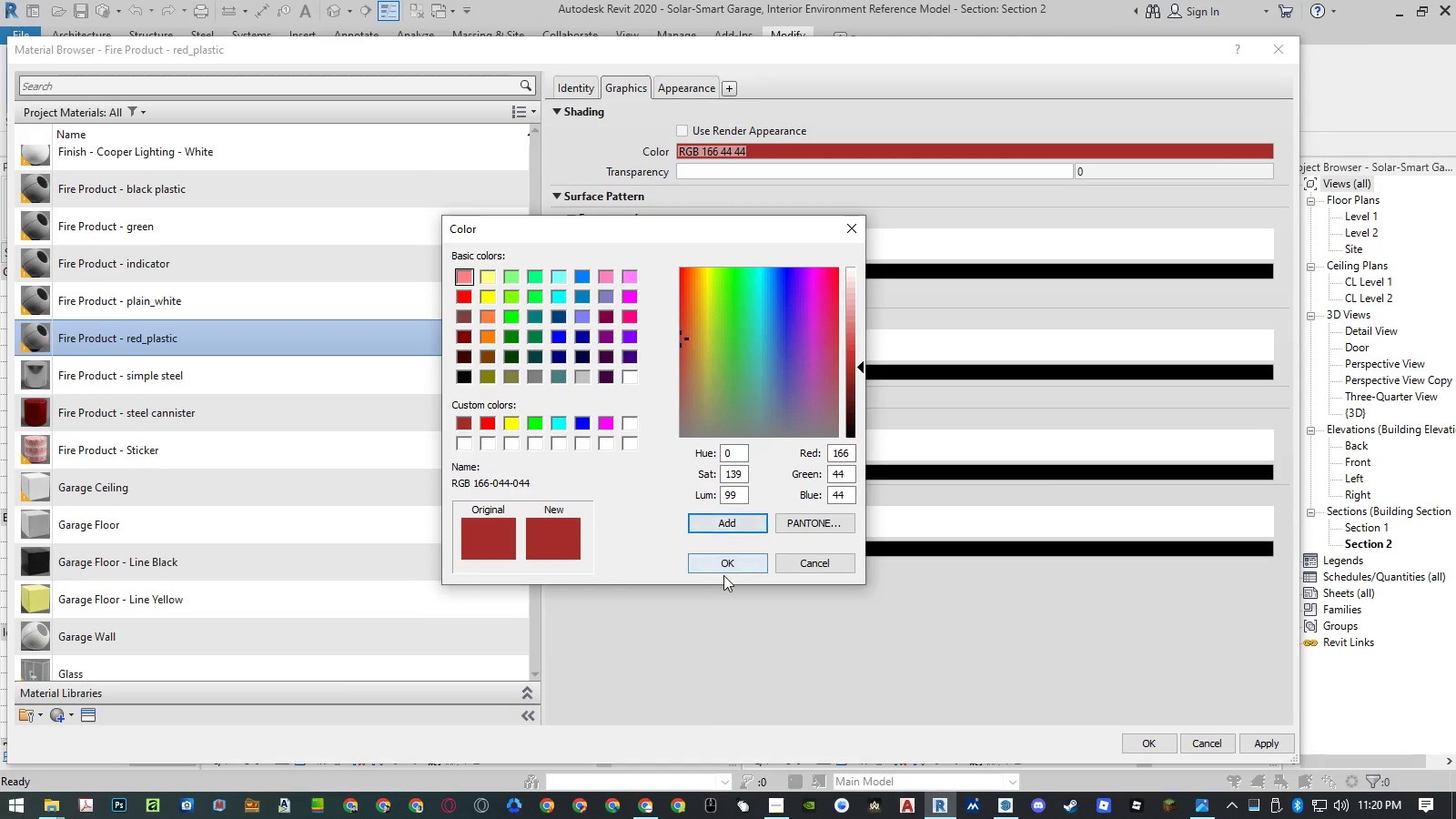 
left_click([723, 575])
 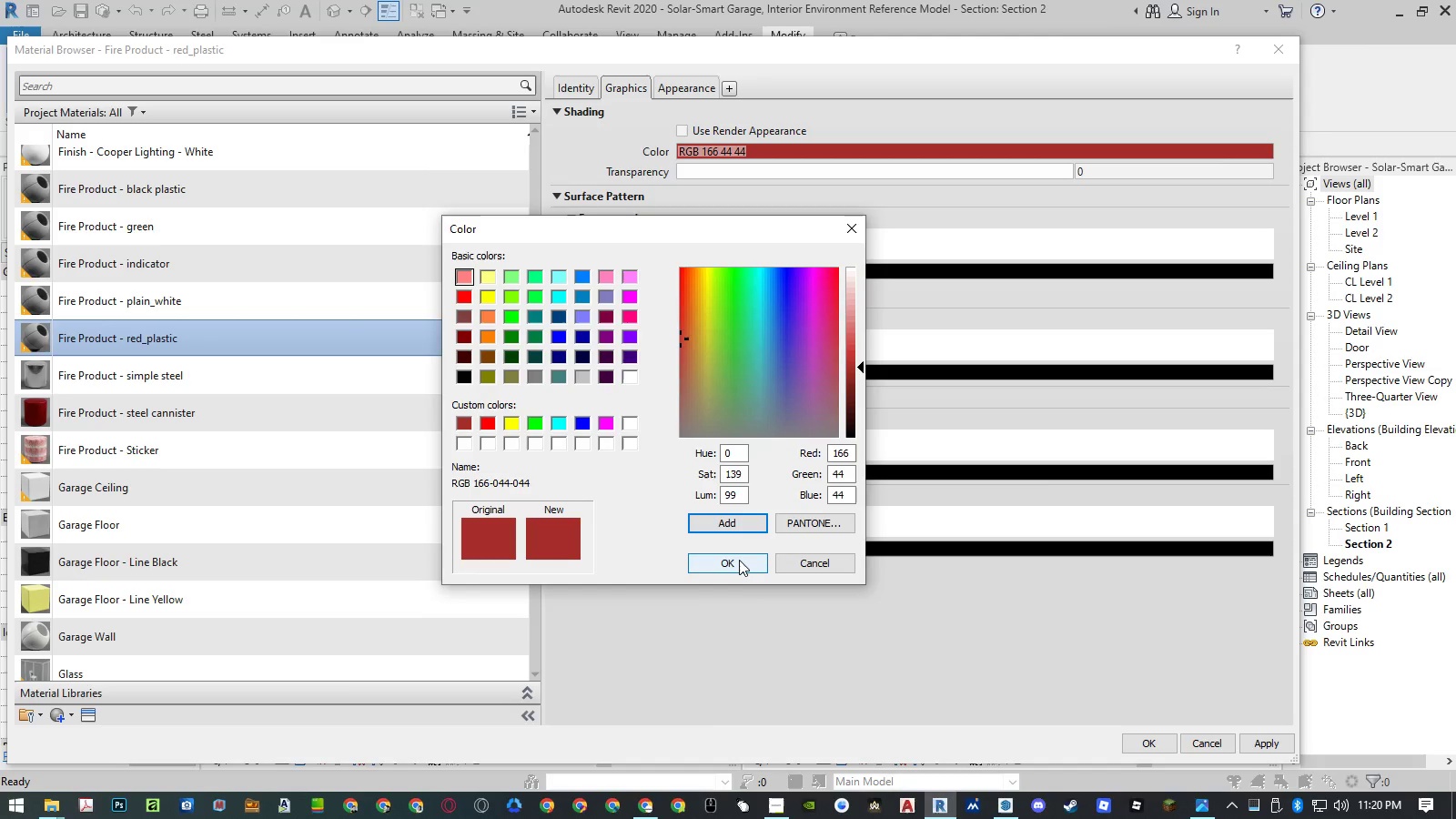 
left_click([737, 563])
 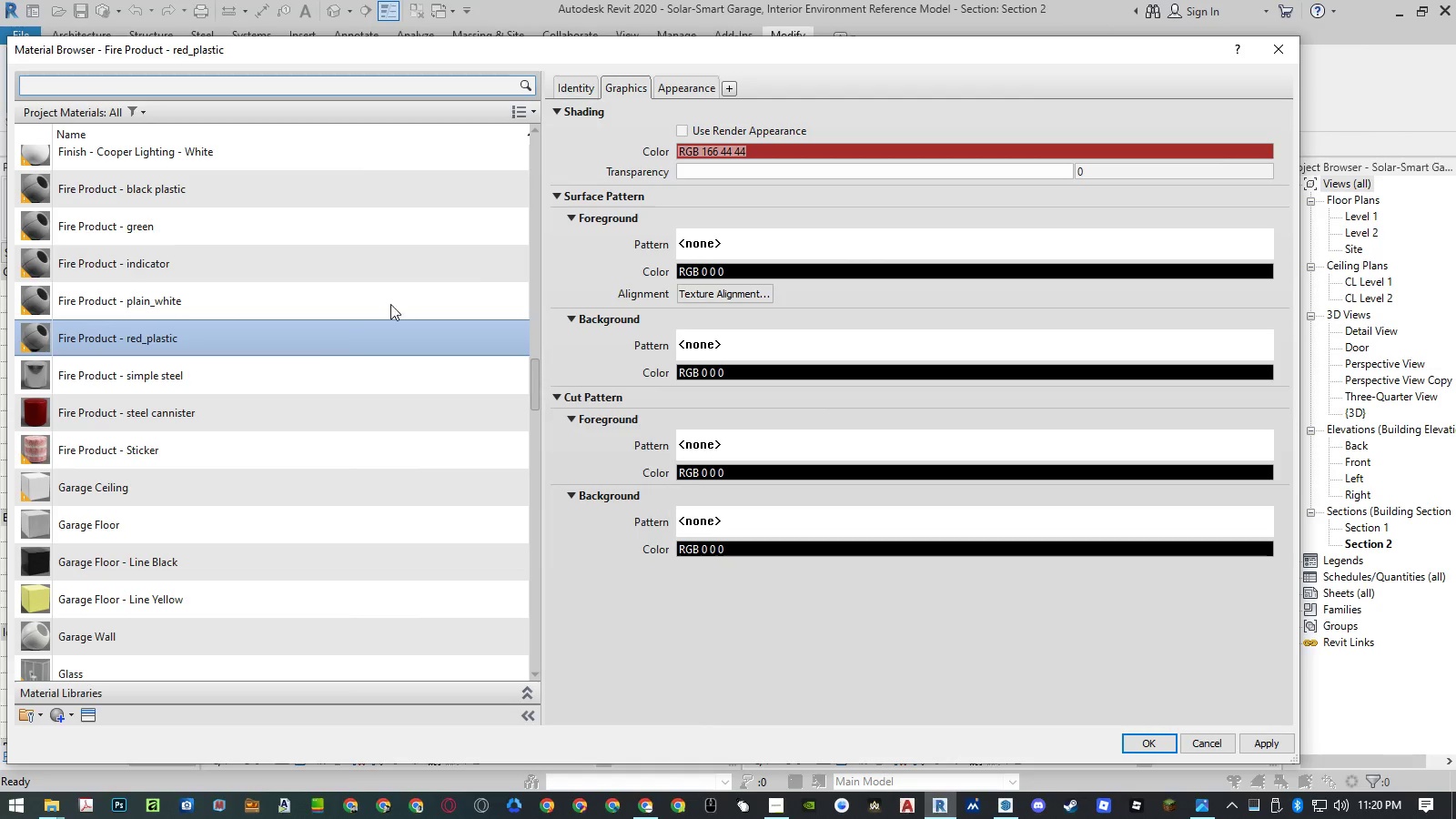 
left_click([311, 370])
 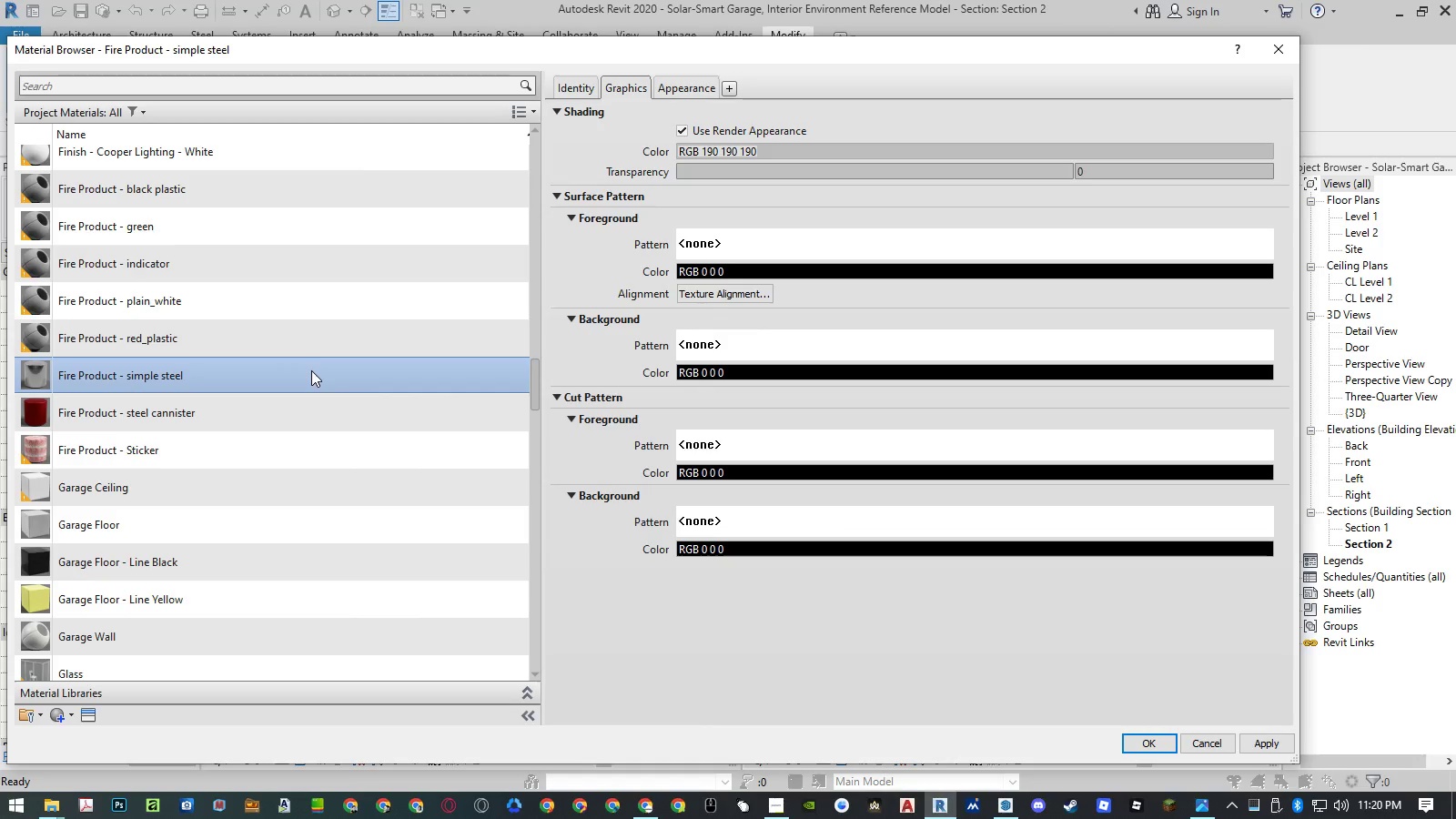 
left_click([321, 349])
 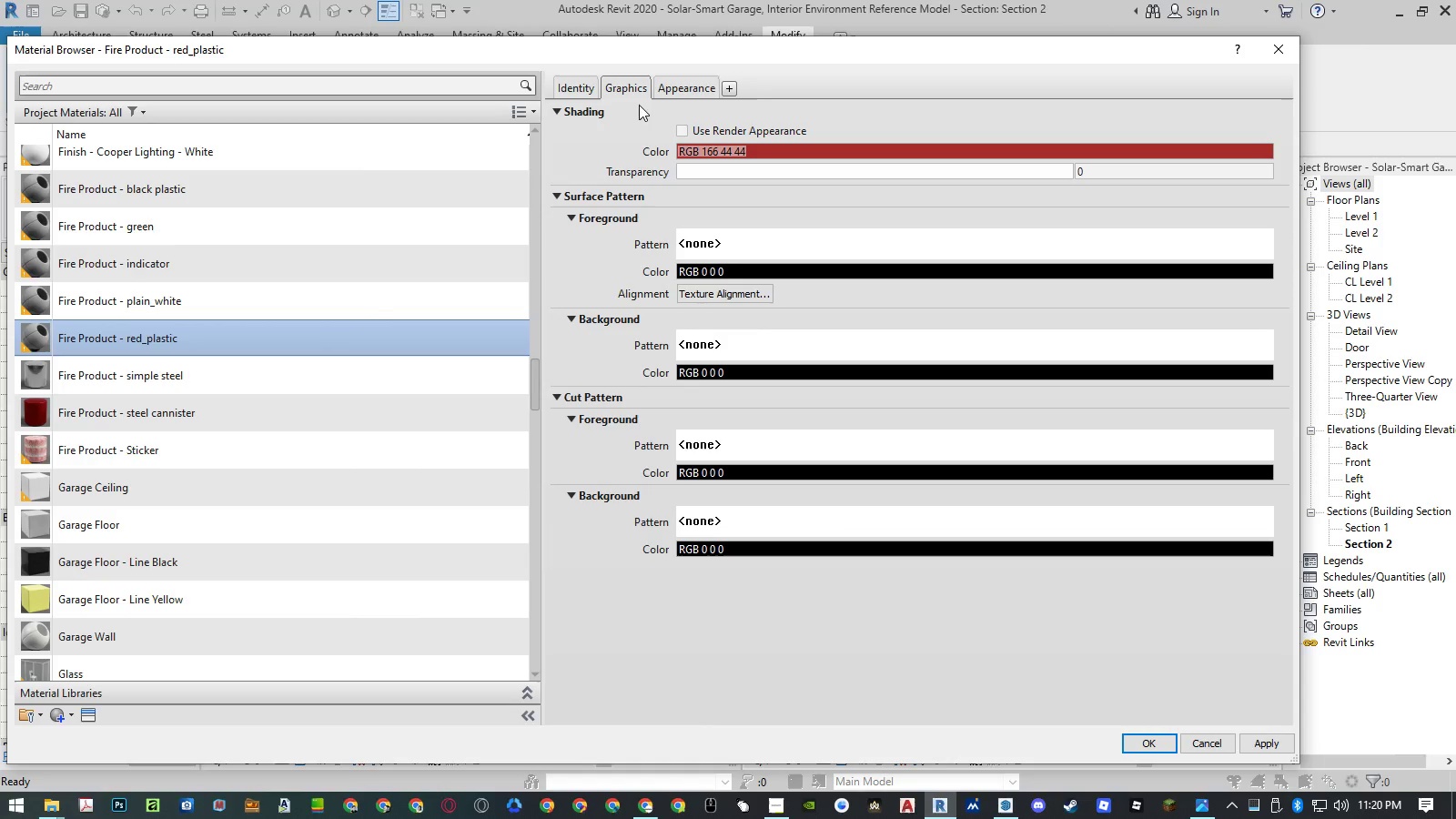 
left_click([672, 83])
 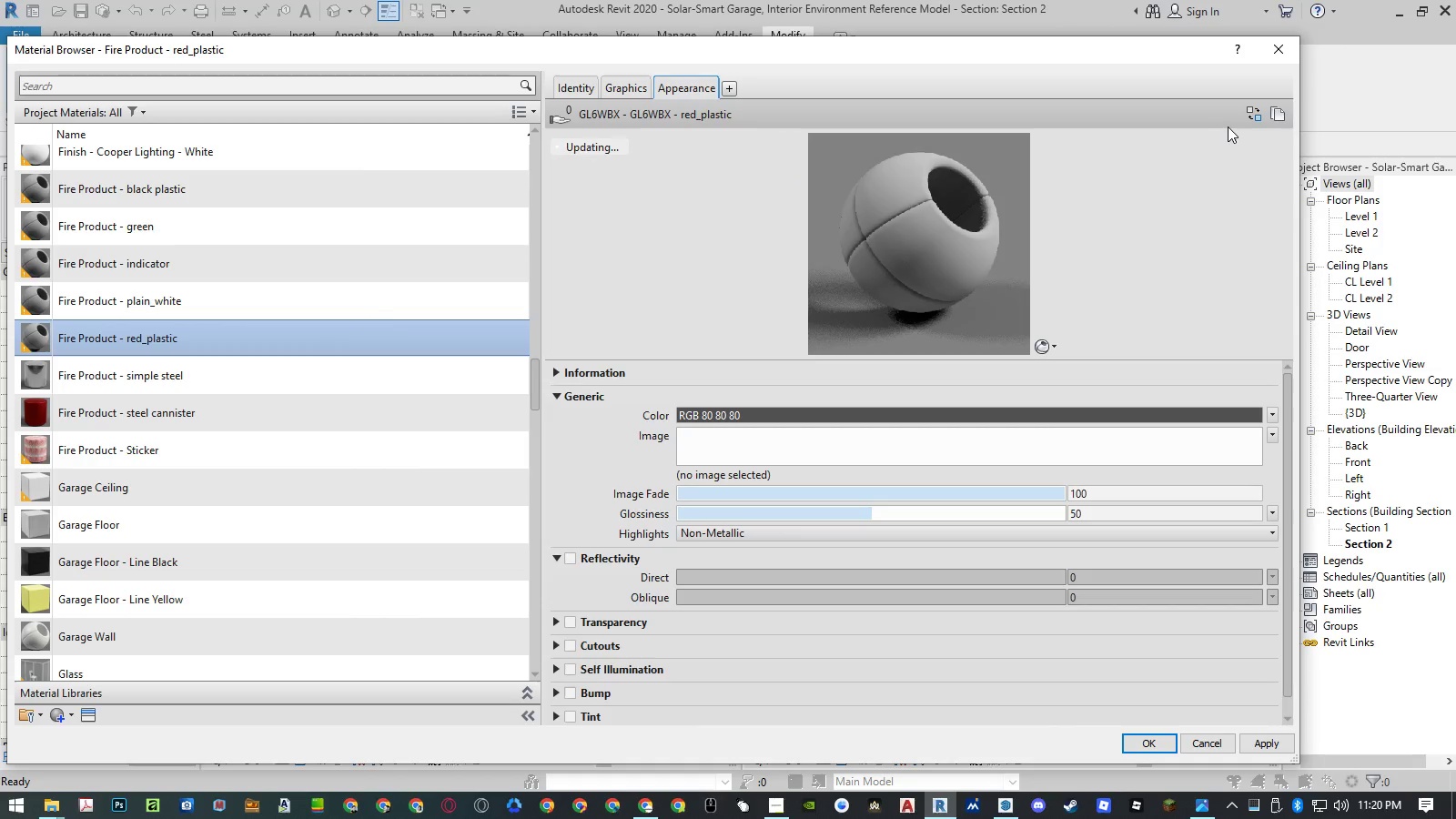 
left_click([1247, 118])
 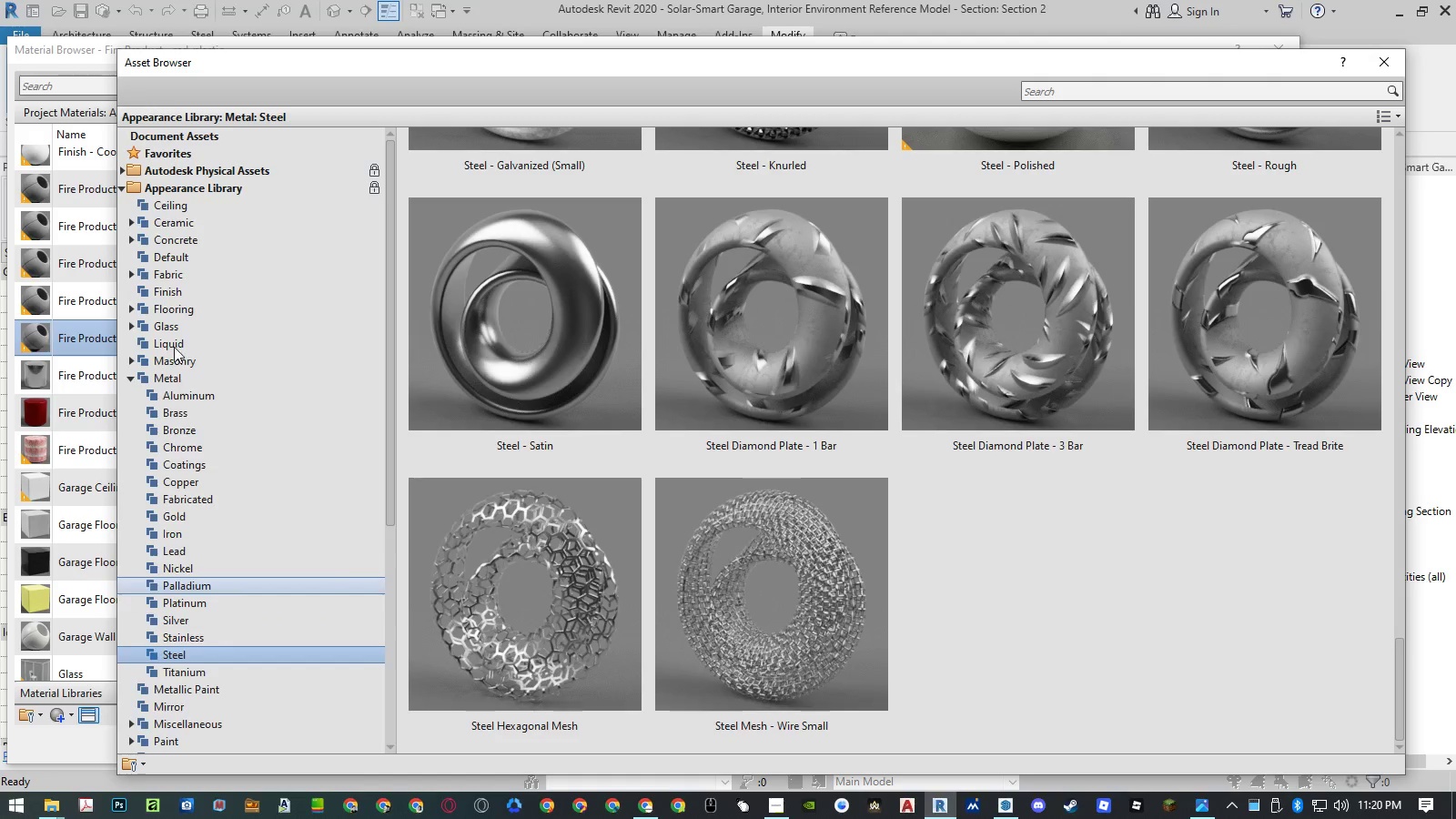 
double_click([149, 378])
 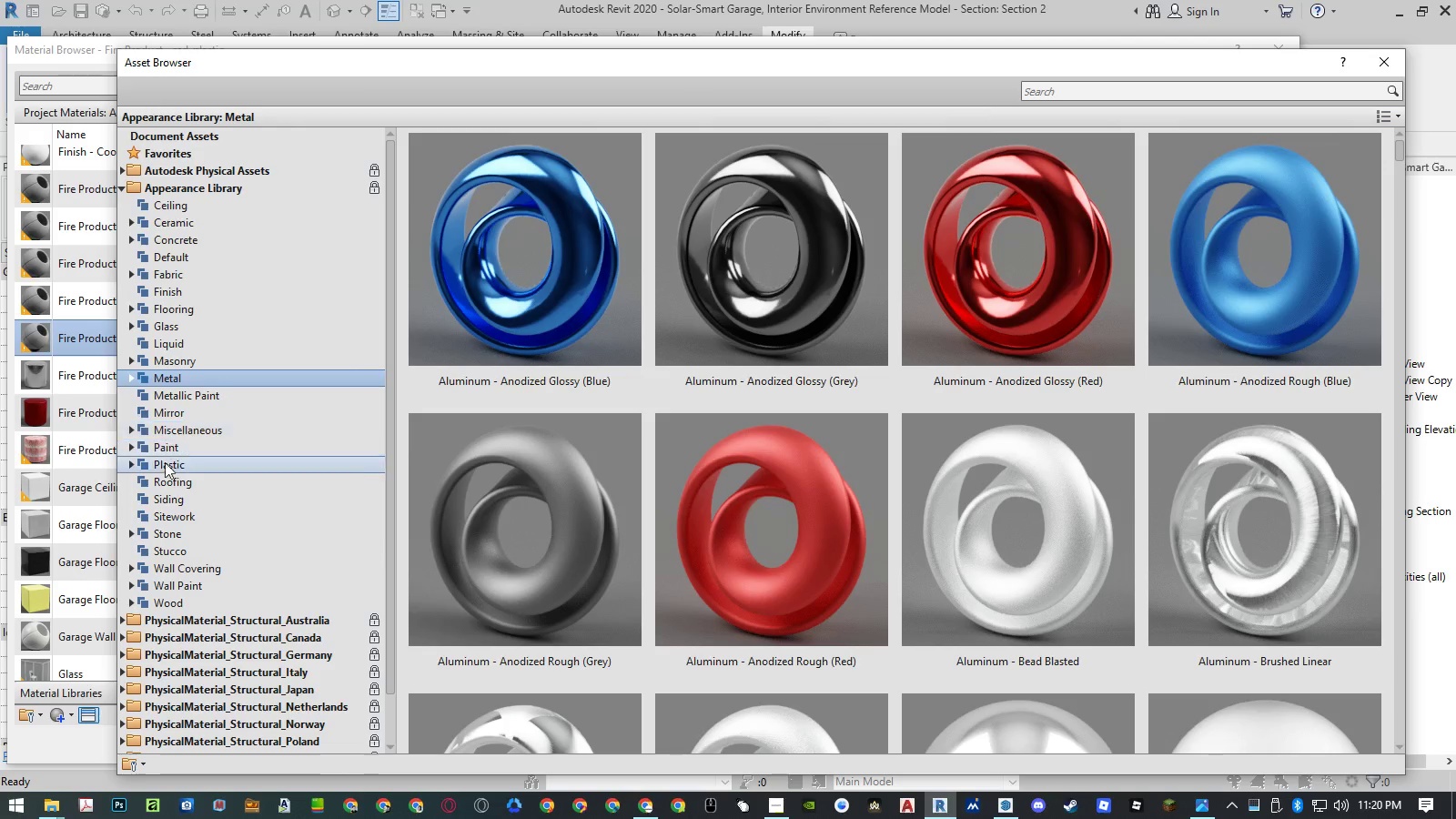 
double_click([163, 468])
 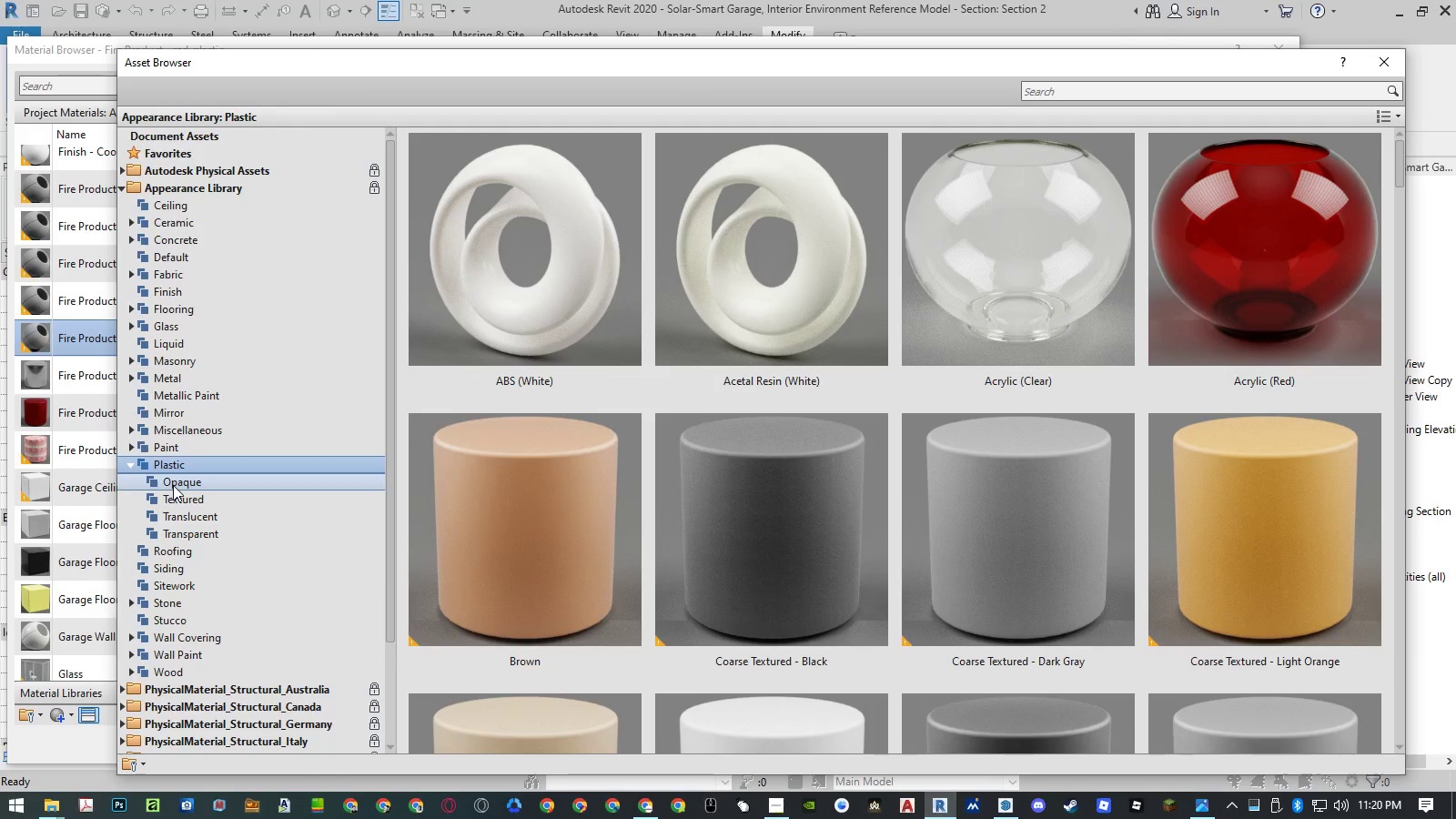 
left_click([173, 485])
 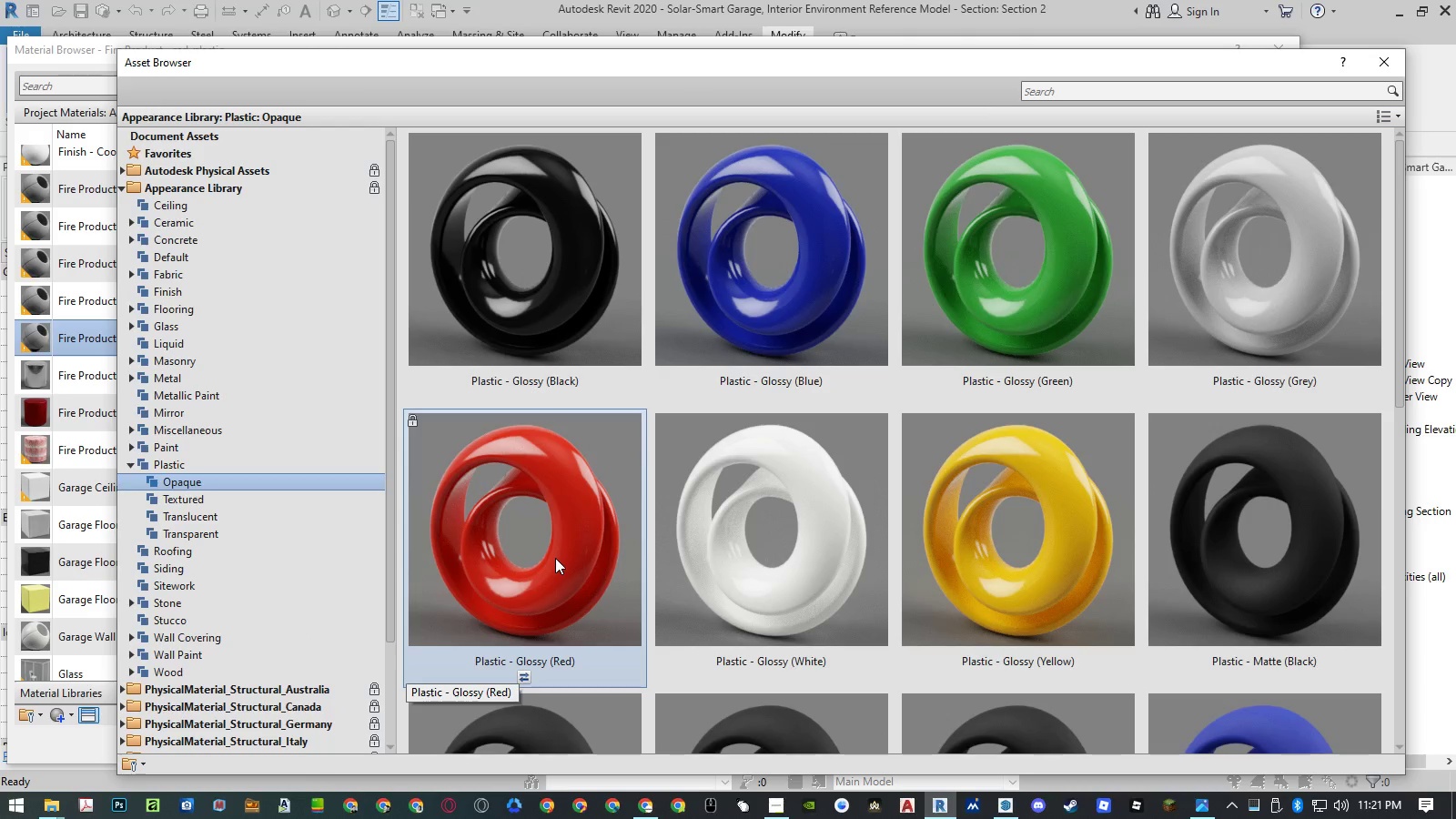 
scroll: coordinate [553, 578], scroll_direction: down, amount: 3.0
 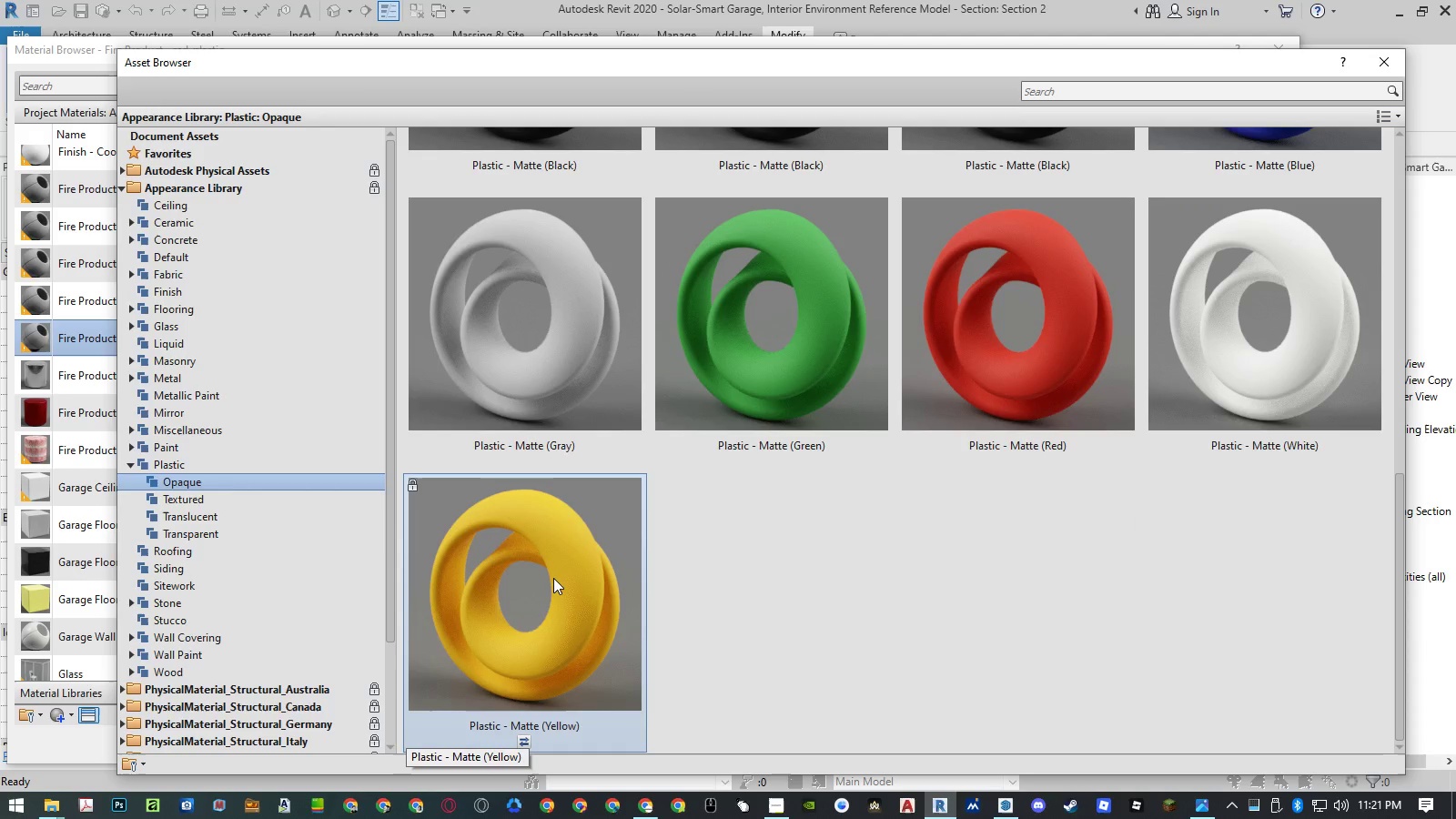 
scroll: coordinate [553, 578], scroll_direction: up, amount: 2.0
 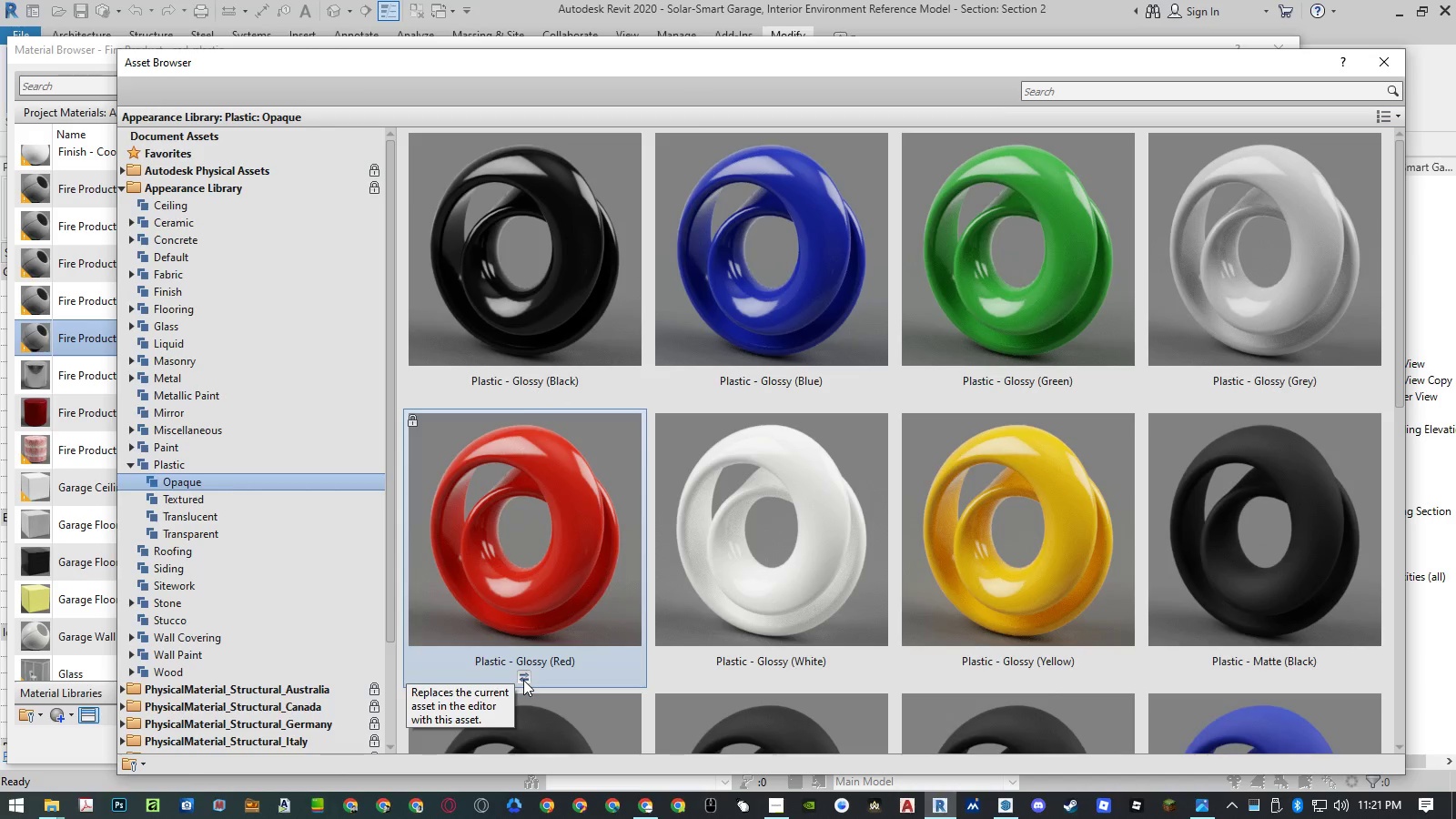 
left_click([523, 680])
 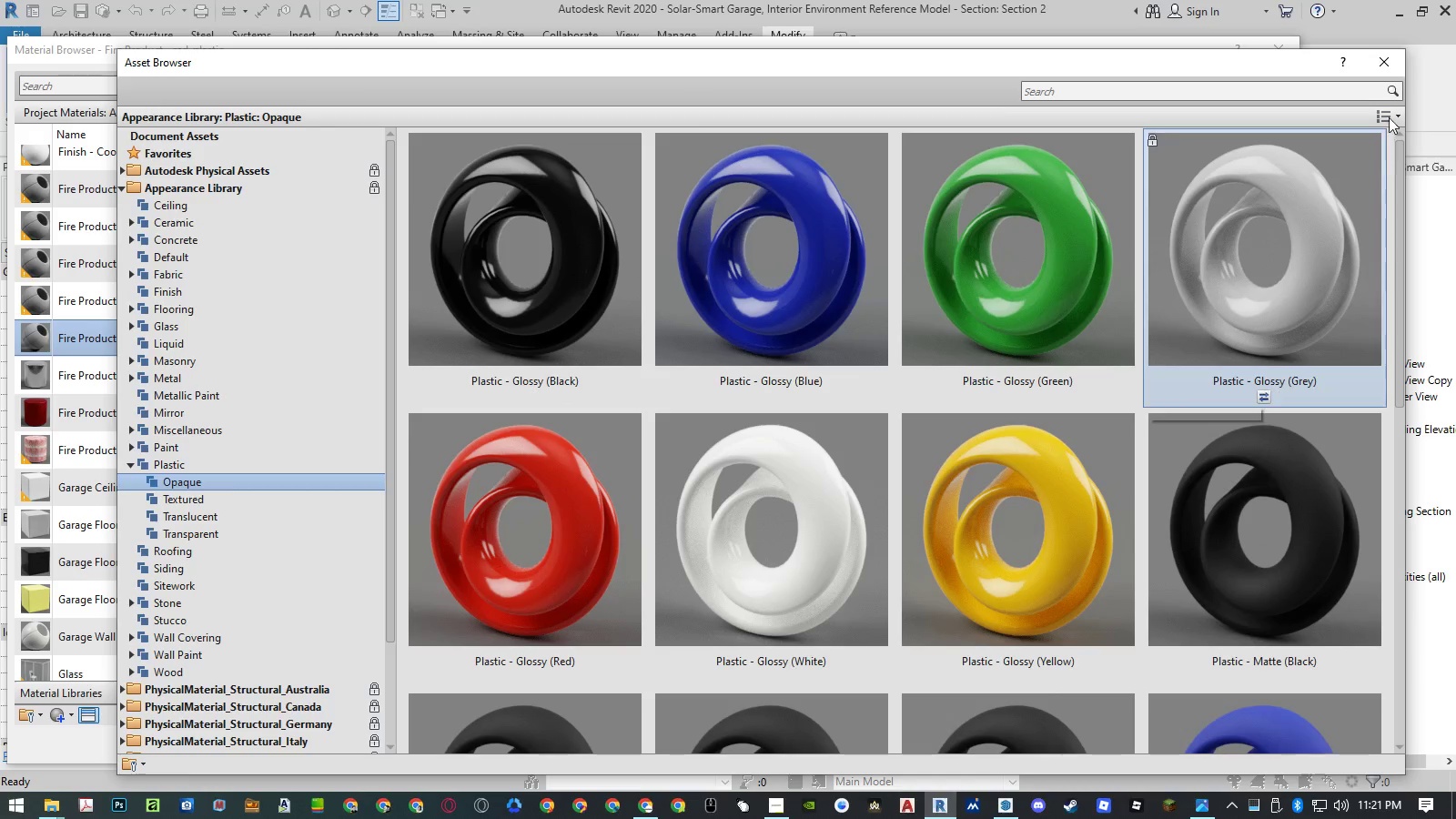 
left_click([1384, 66])
 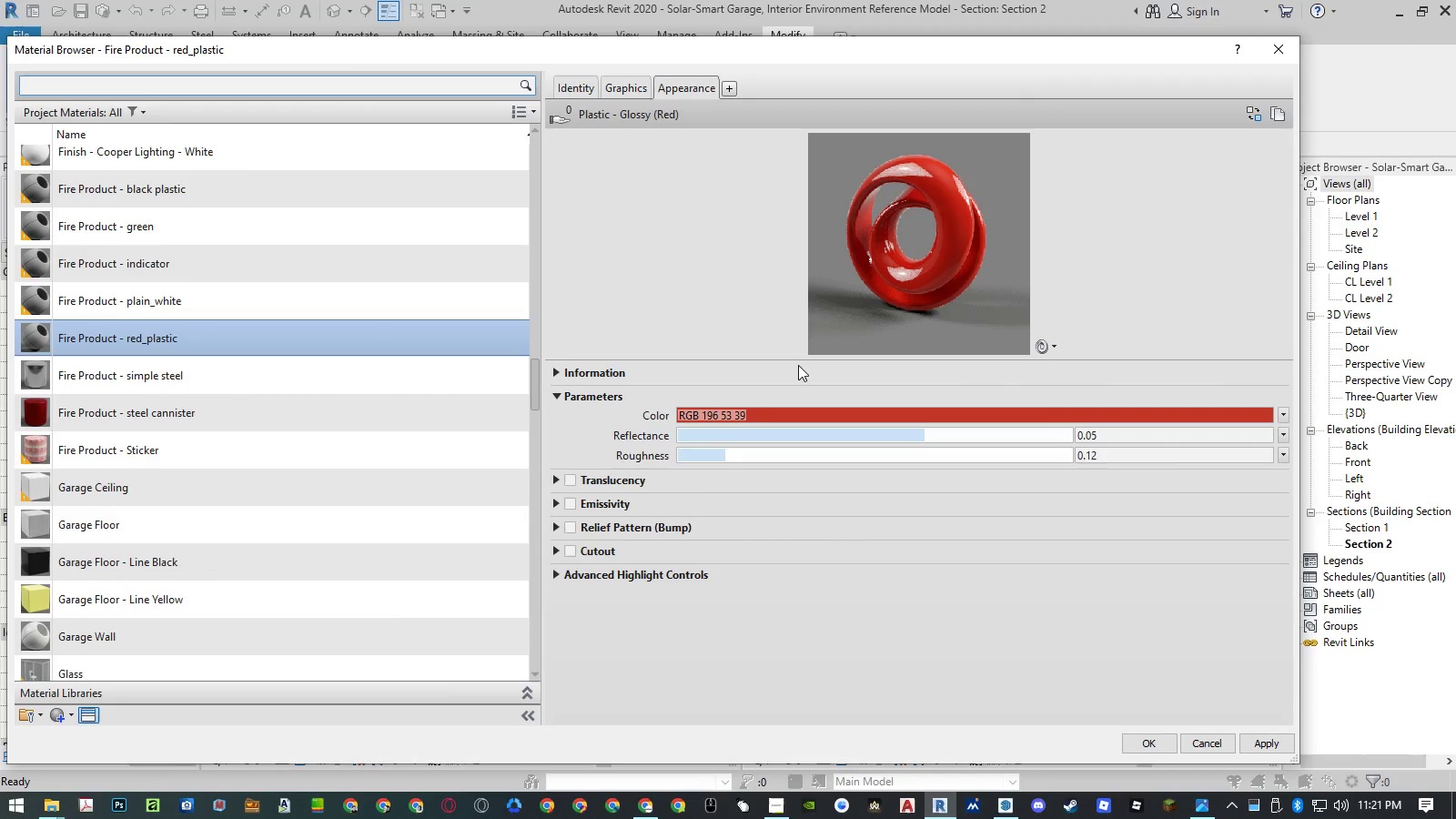 
left_click([728, 414])
 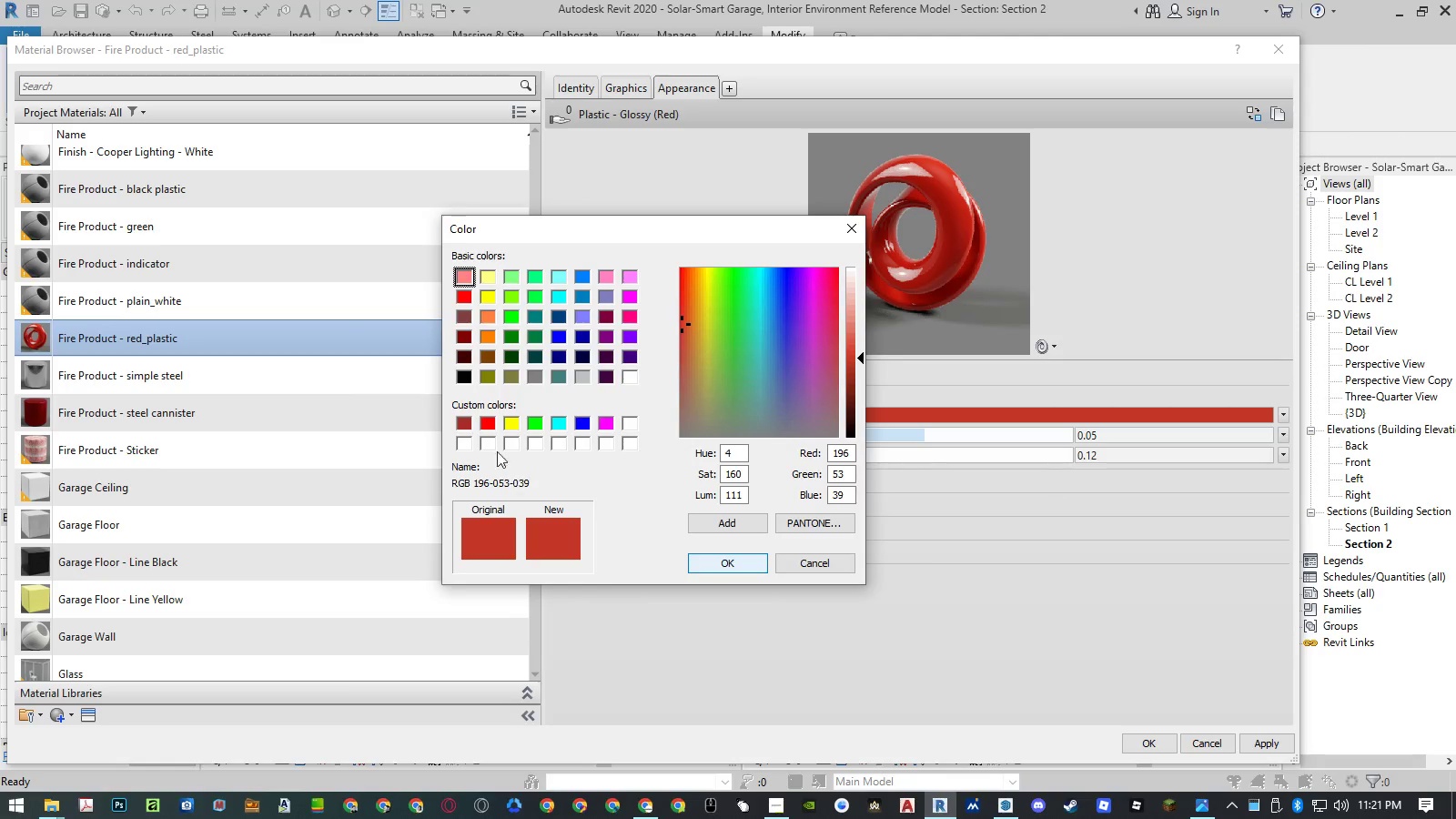 
left_click([464, 423])
 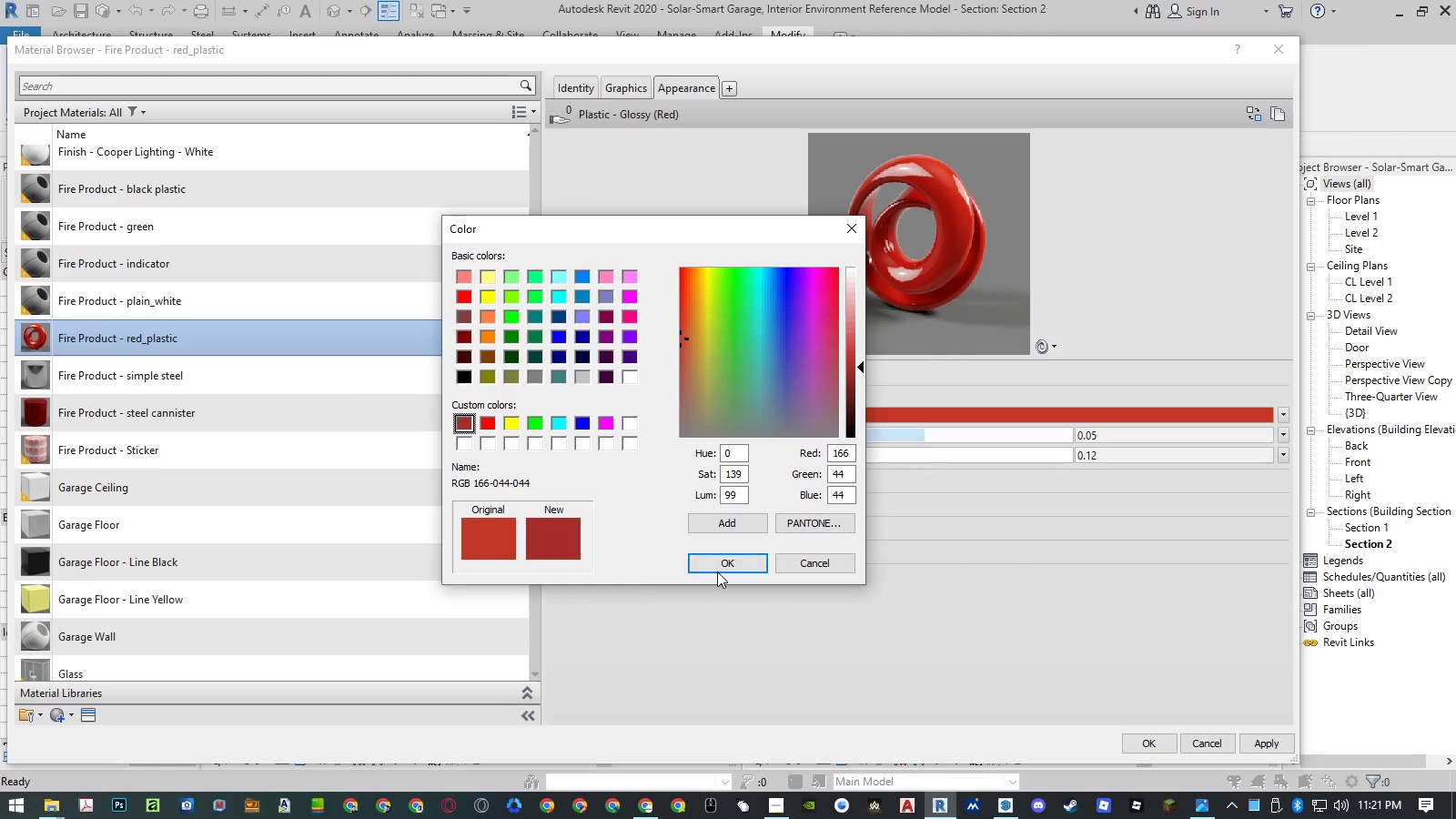 
left_click([724, 568])
 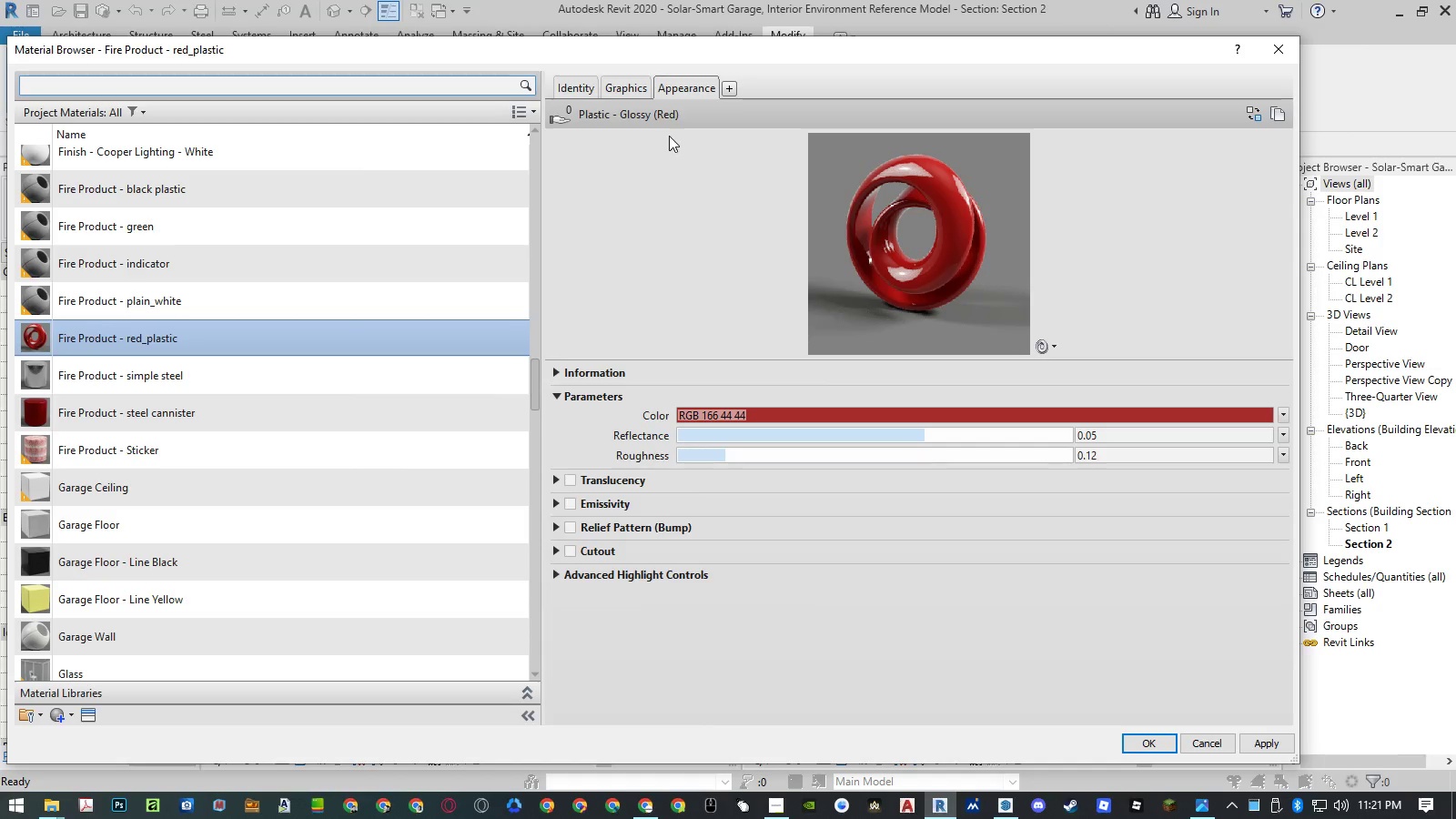 
left_click([610, 89])
 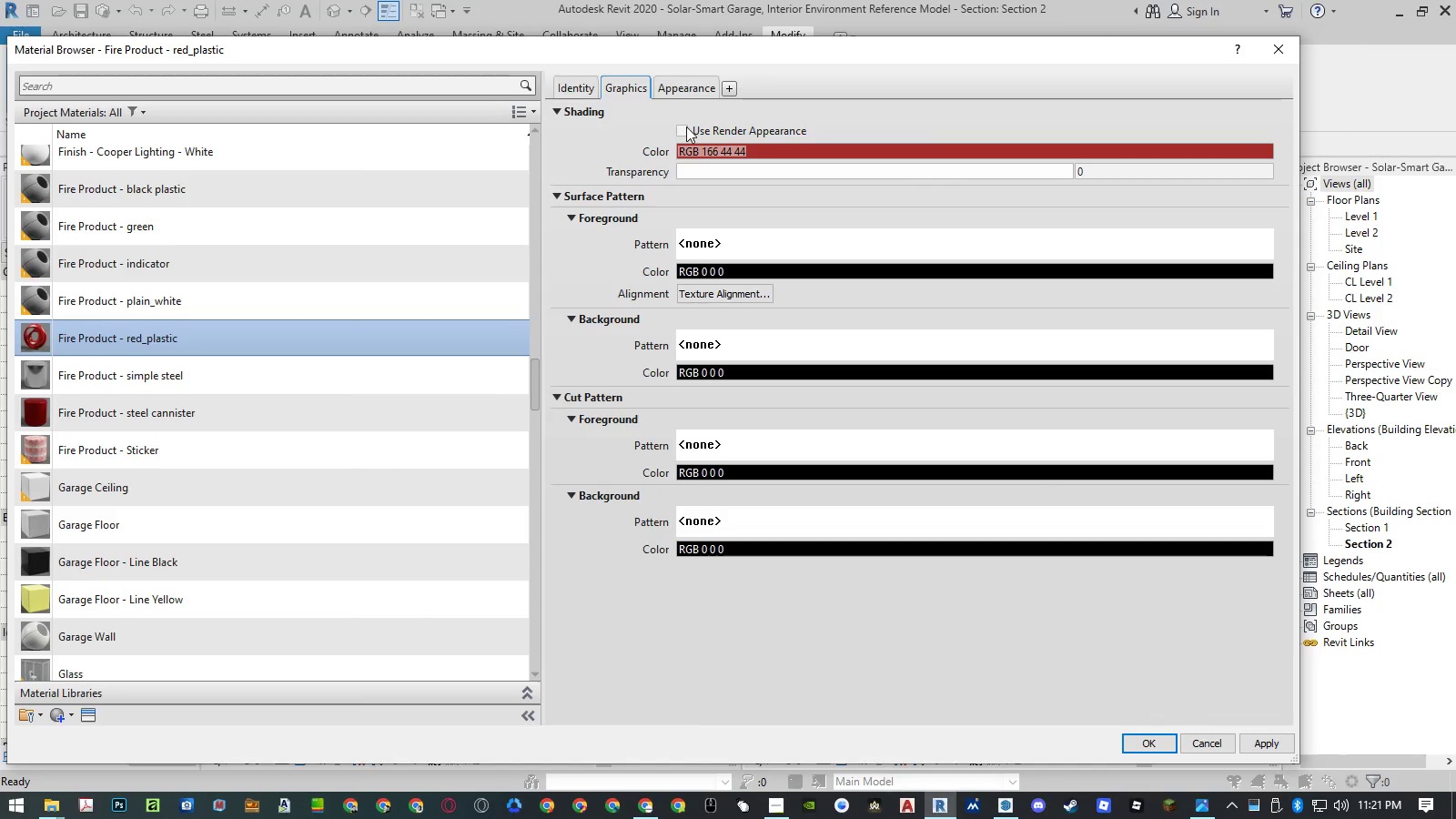 
left_click([681, 127])
 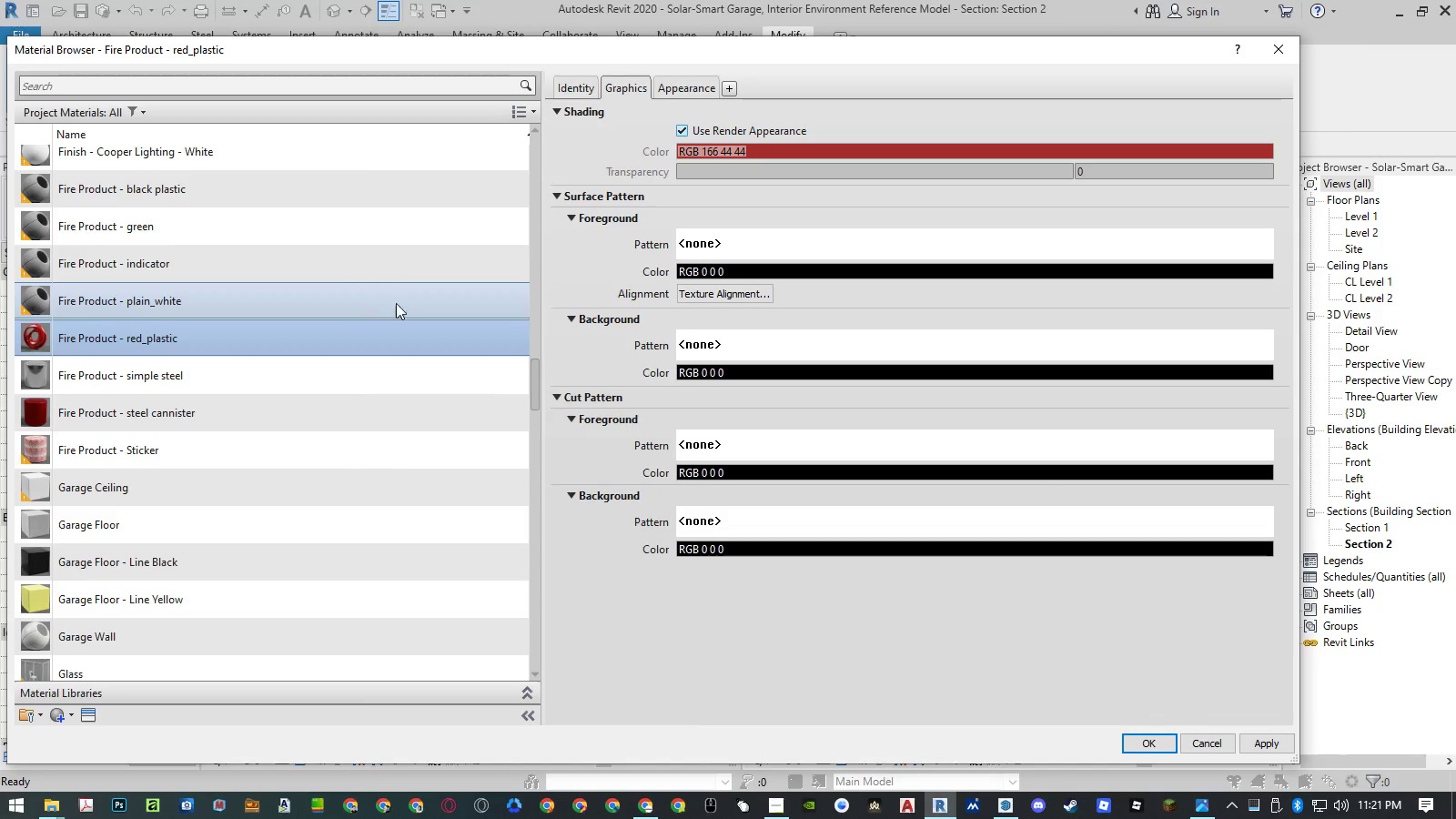 
left_click([700, 94])
 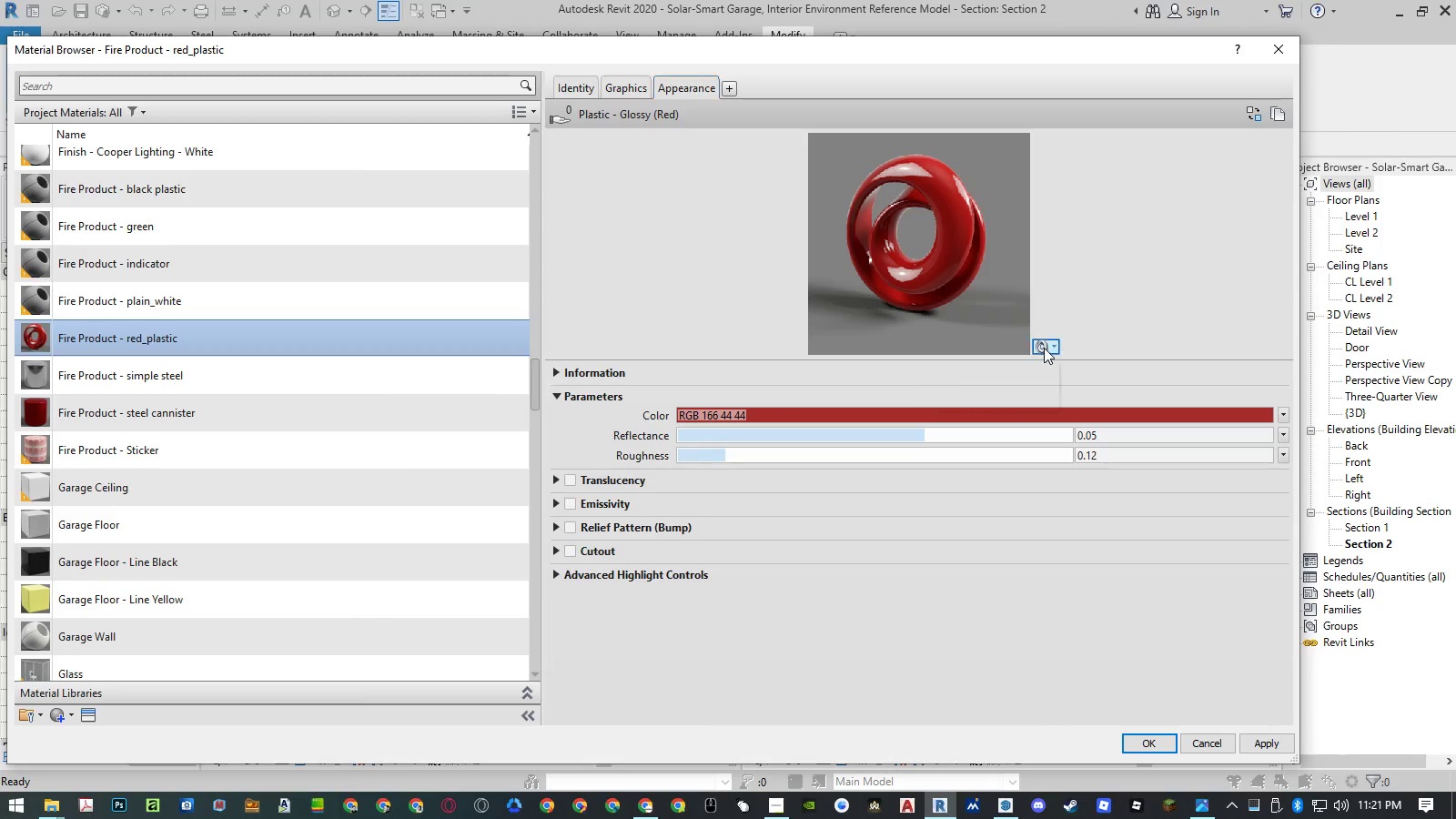 
double_click([1026, 372])
 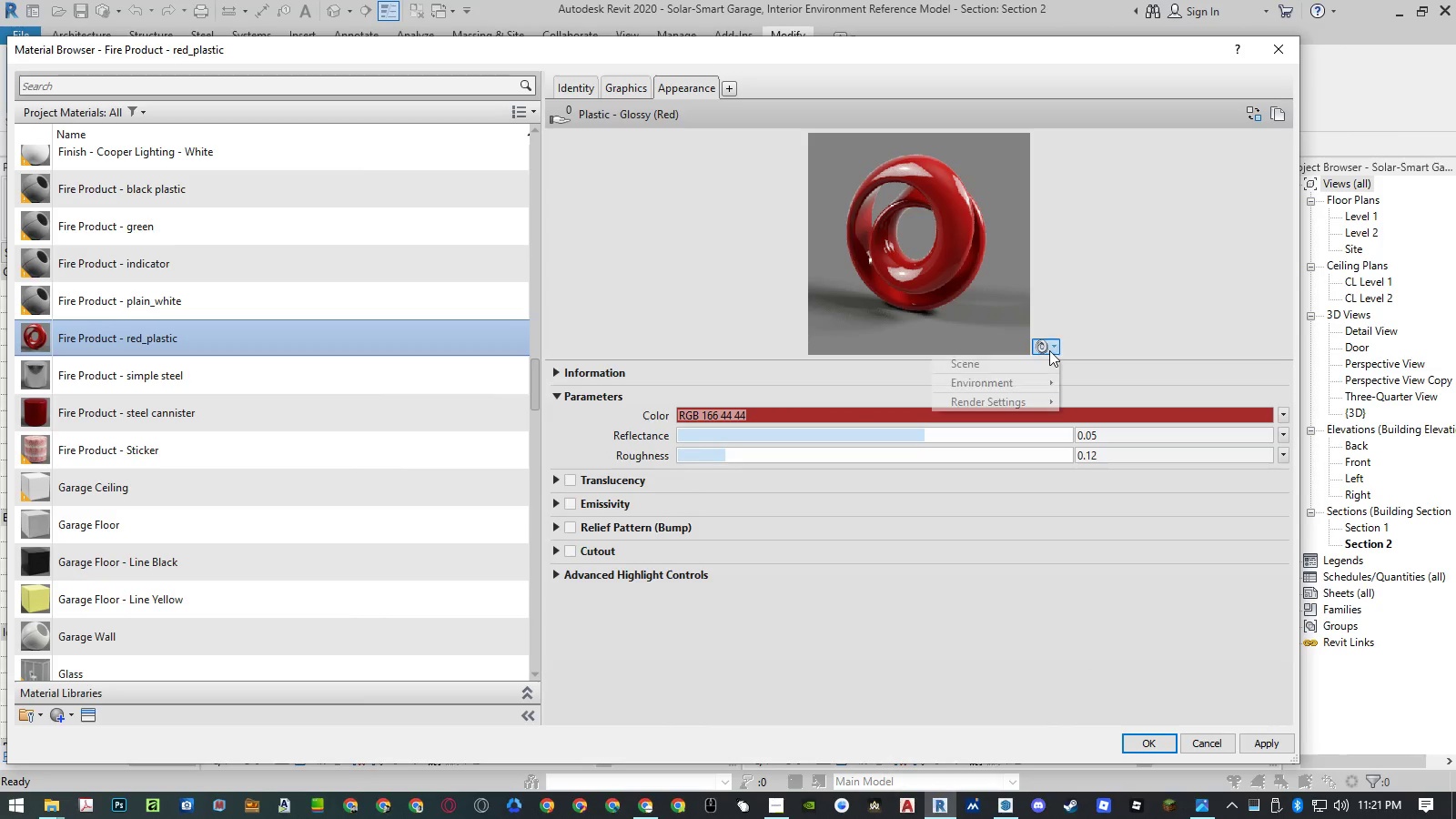 
double_click([1037, 361])
 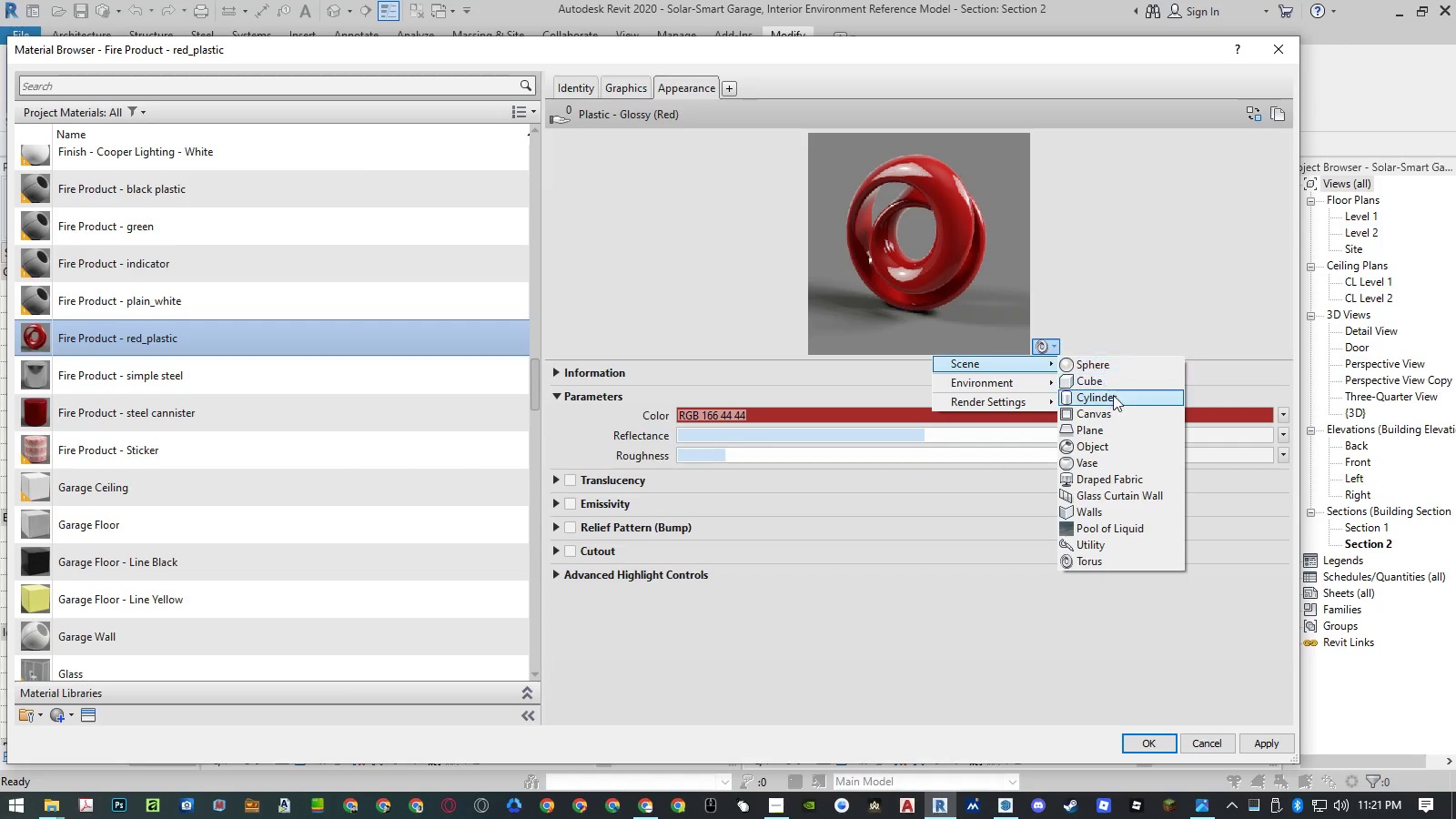 
left_click([1113, 397])
 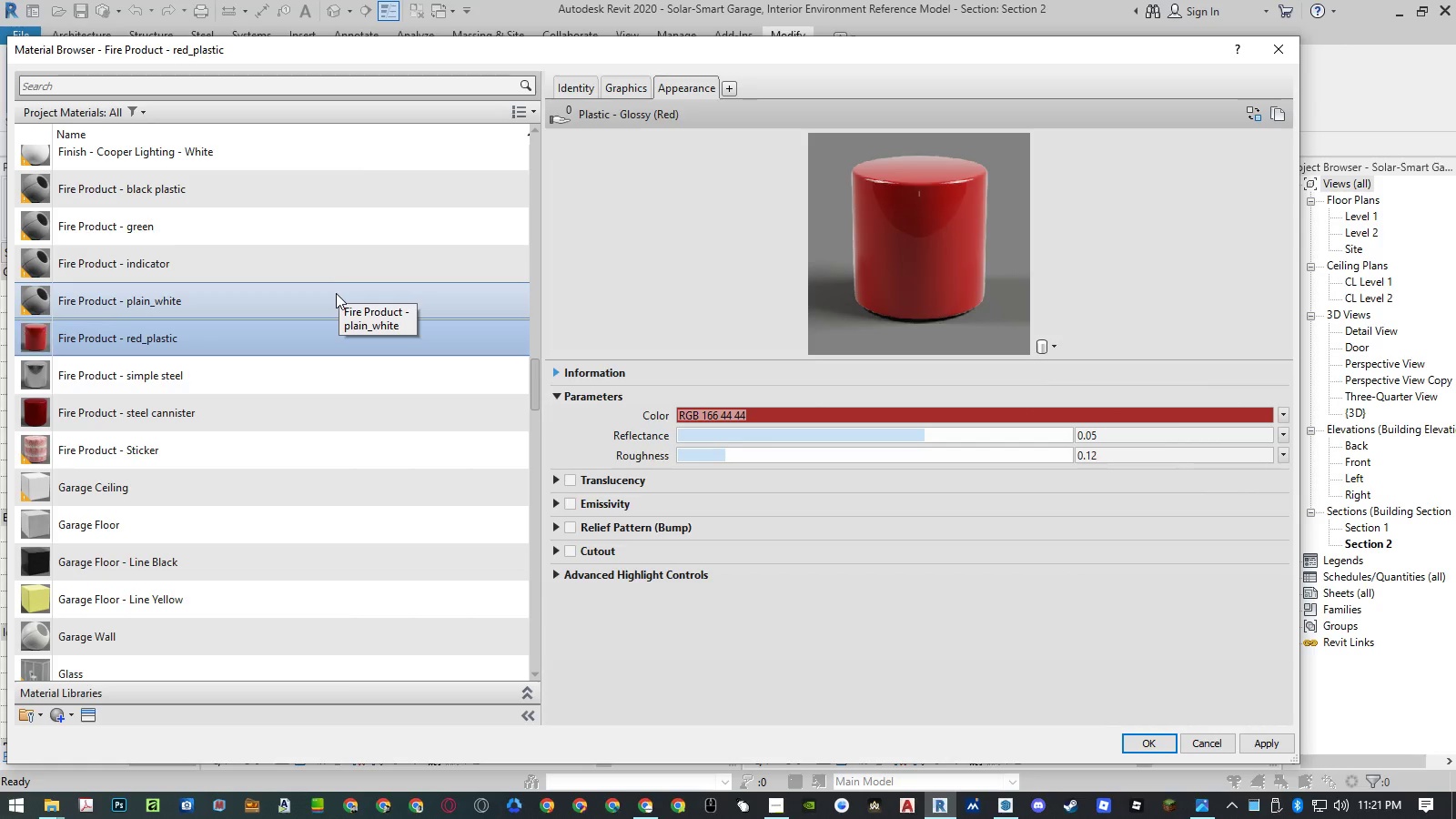 
left_click([336, 293])
 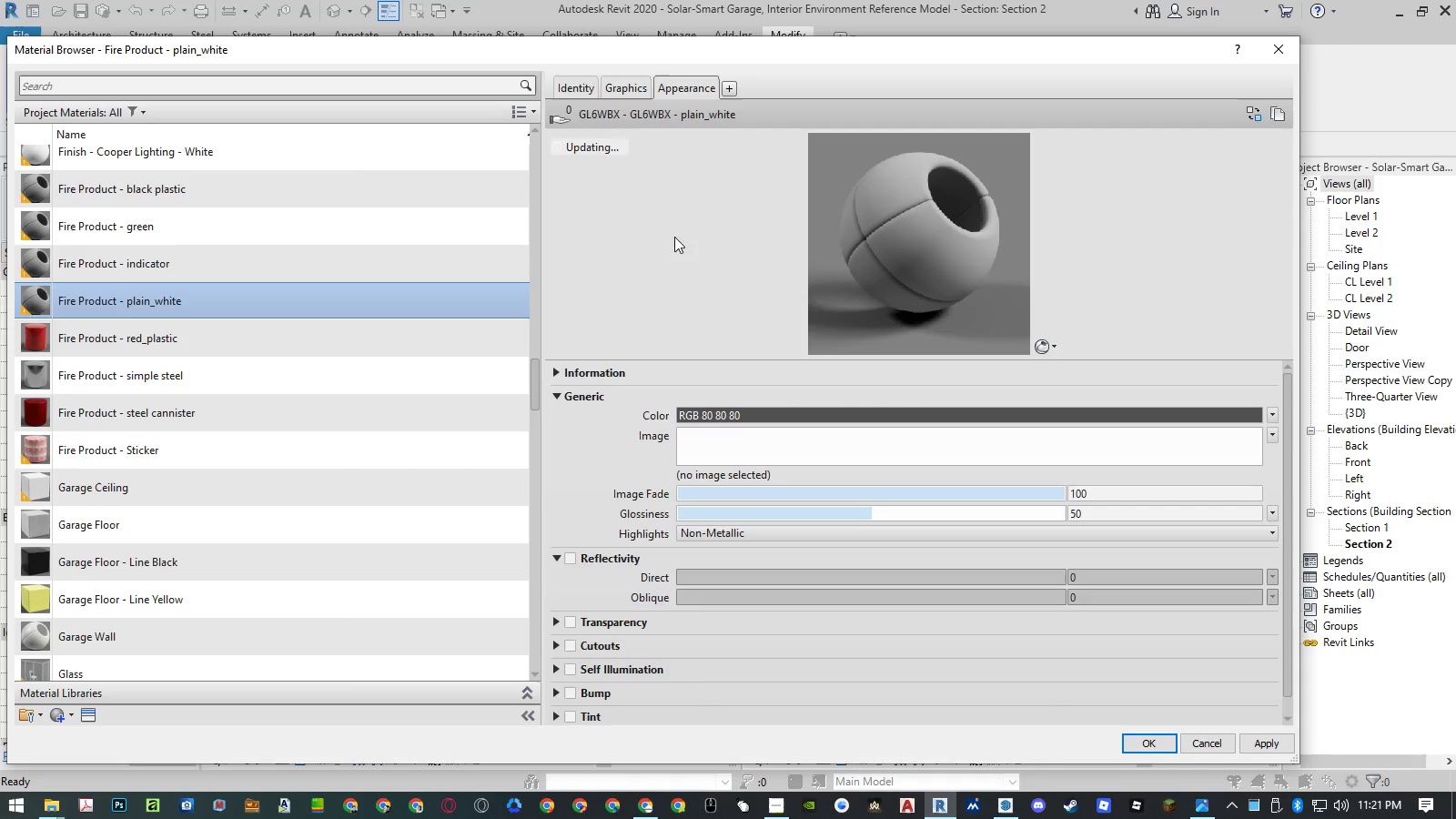 
left_click([631, 87])
 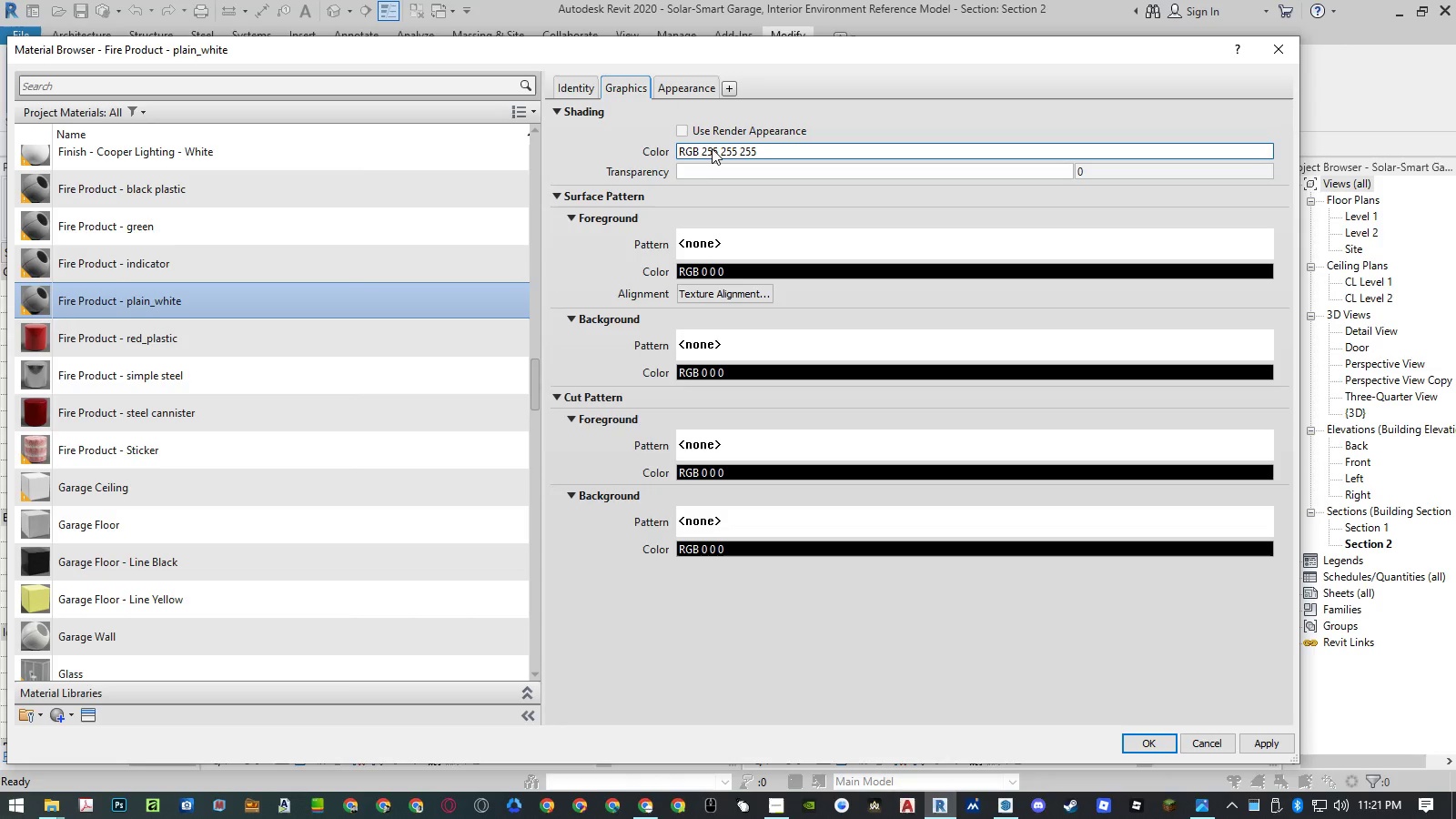 
left_click([712, 148])
 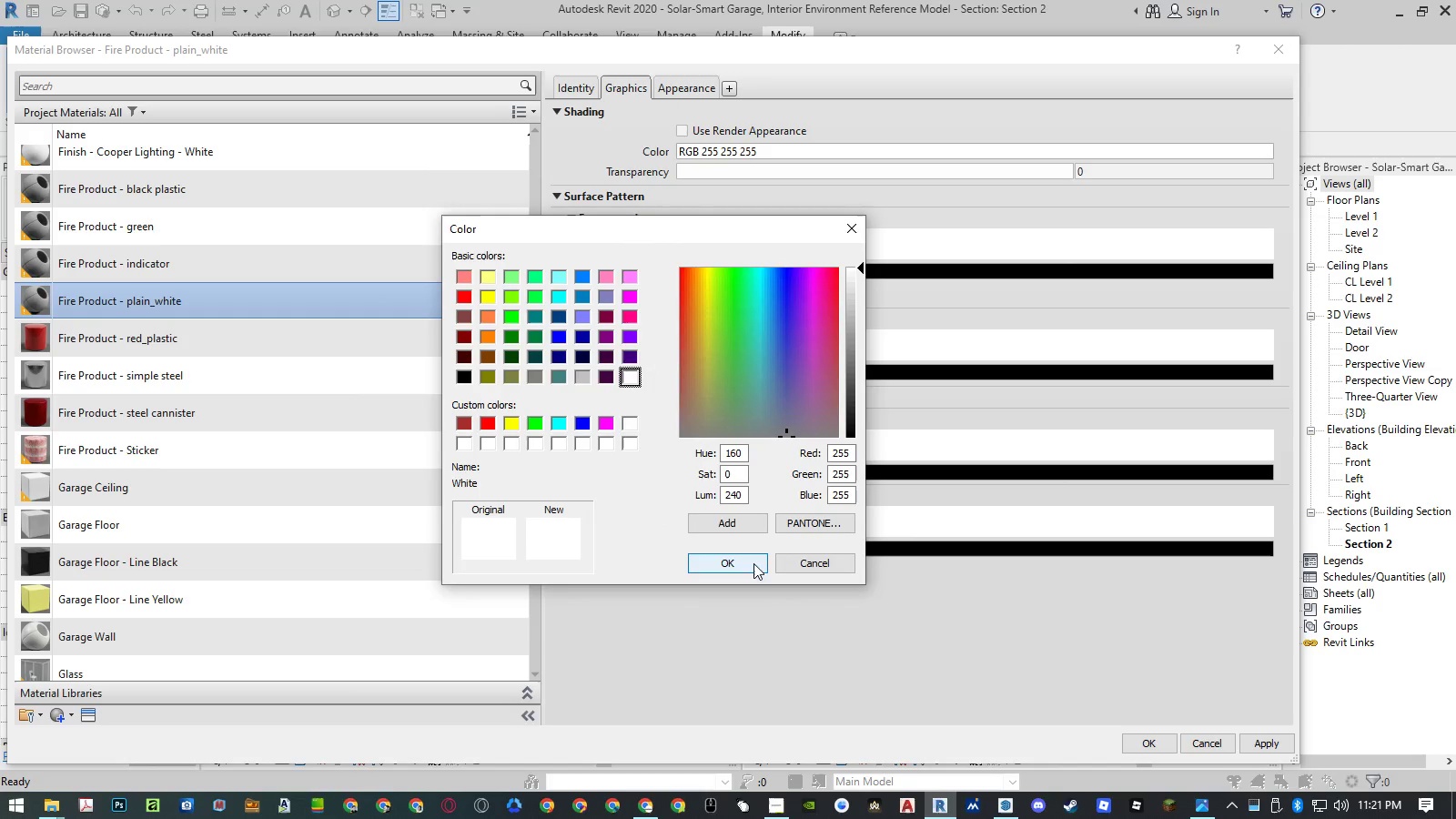 
left_click([810, 565])
 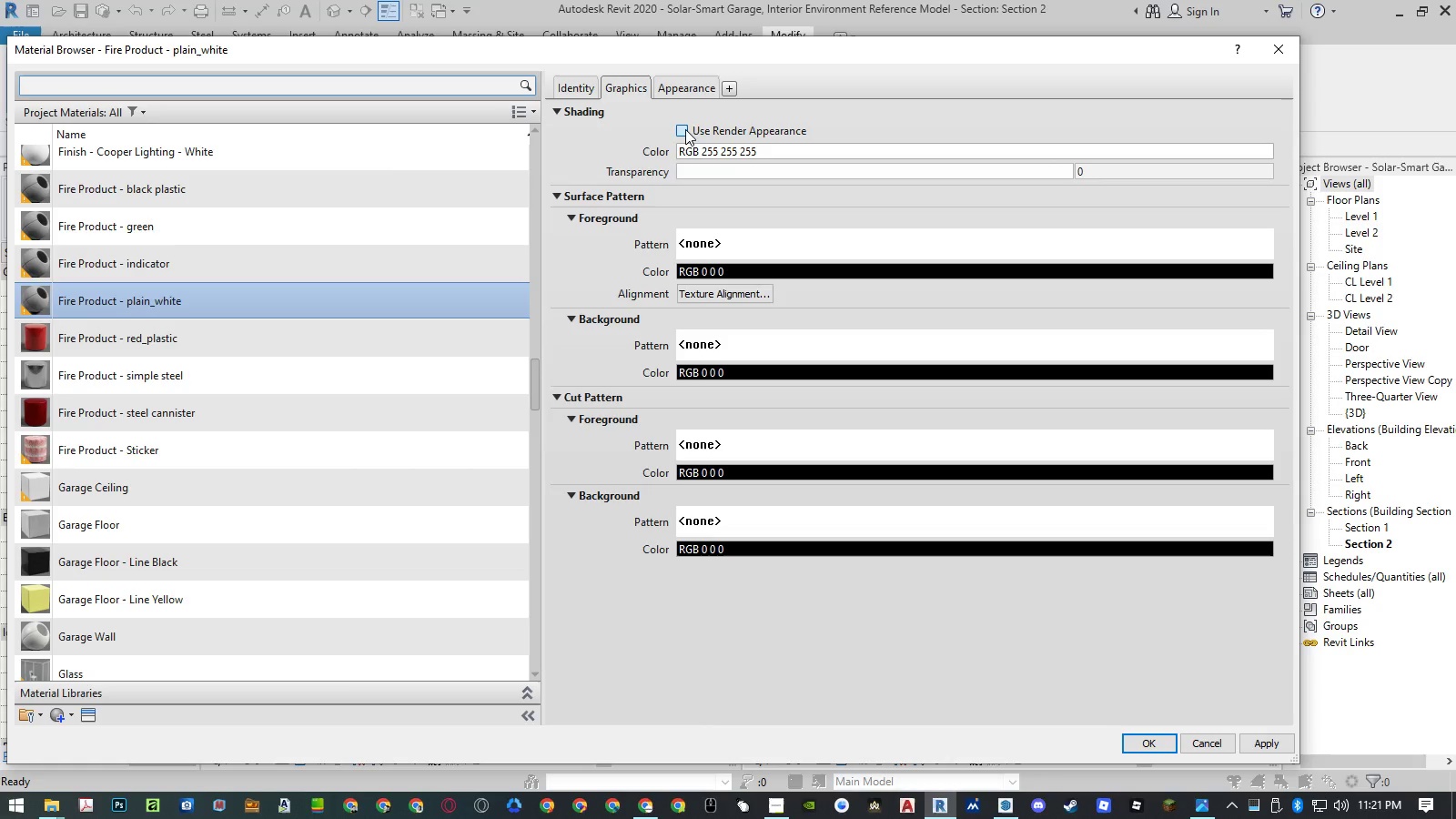 
left_click([682, 130])
 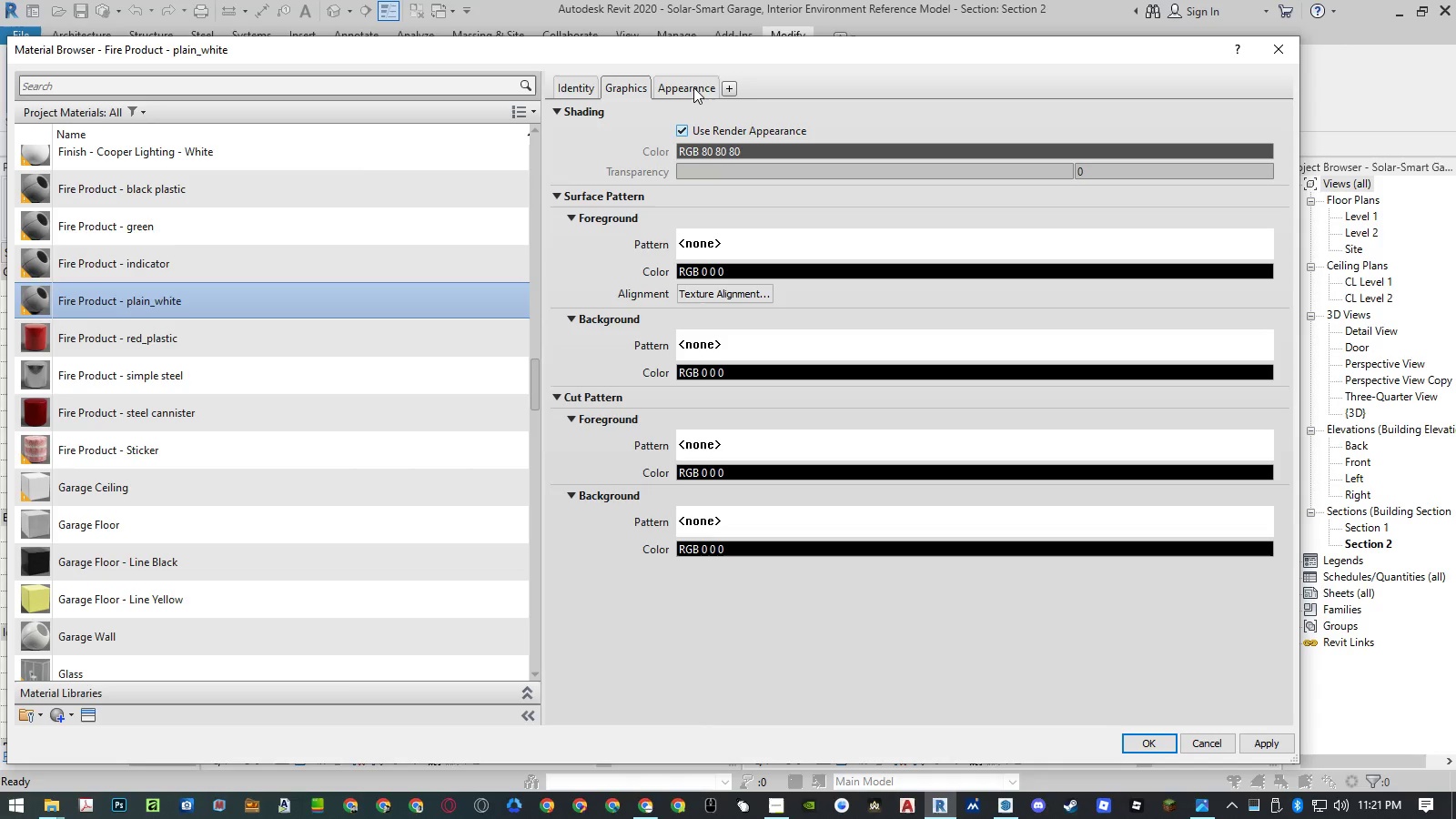 
left_click([693, 87])
 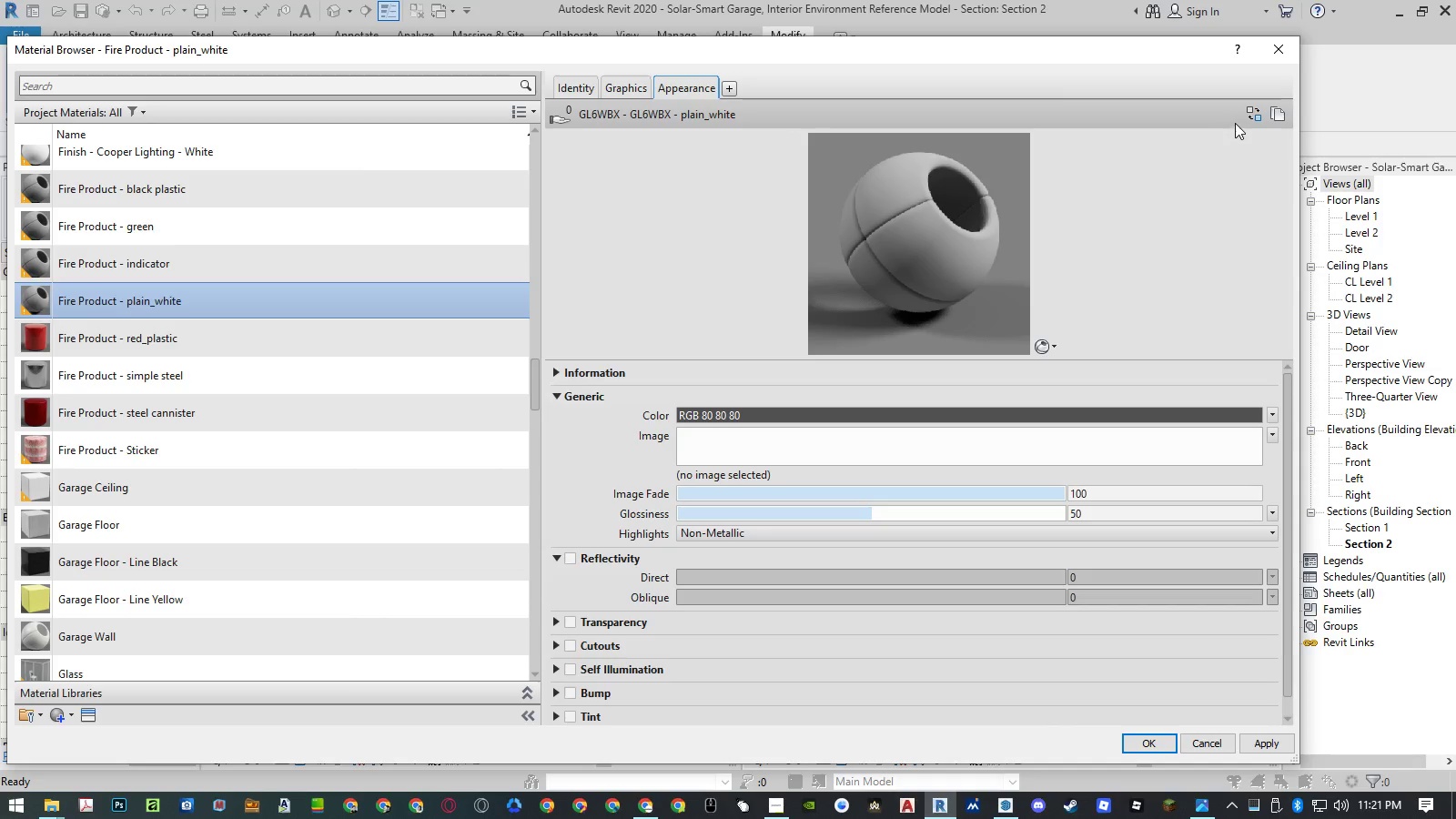 
left_click([1245, 117])
 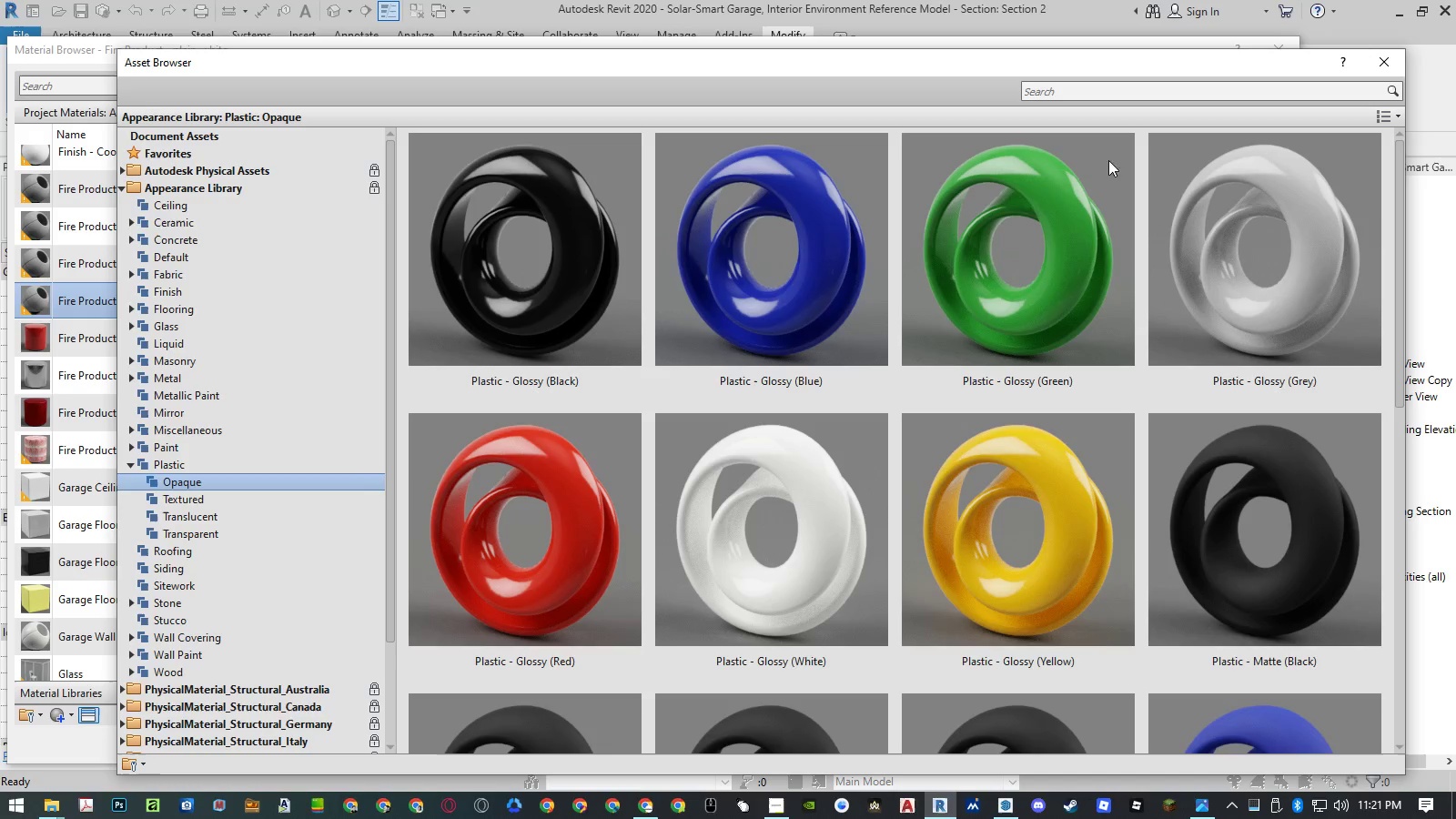 
mouse_move([906, 333])
 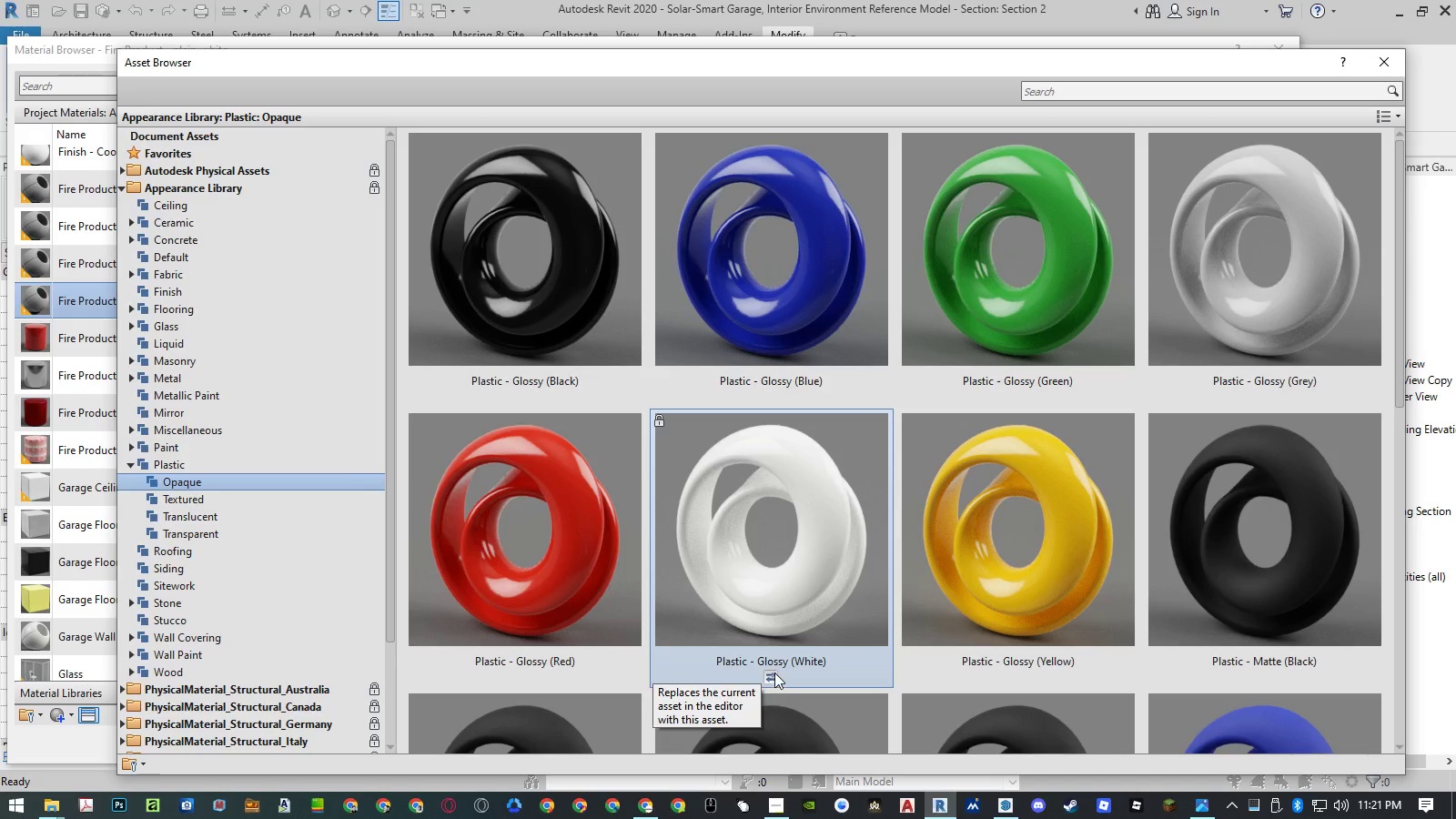 
left_click([769, 675])
 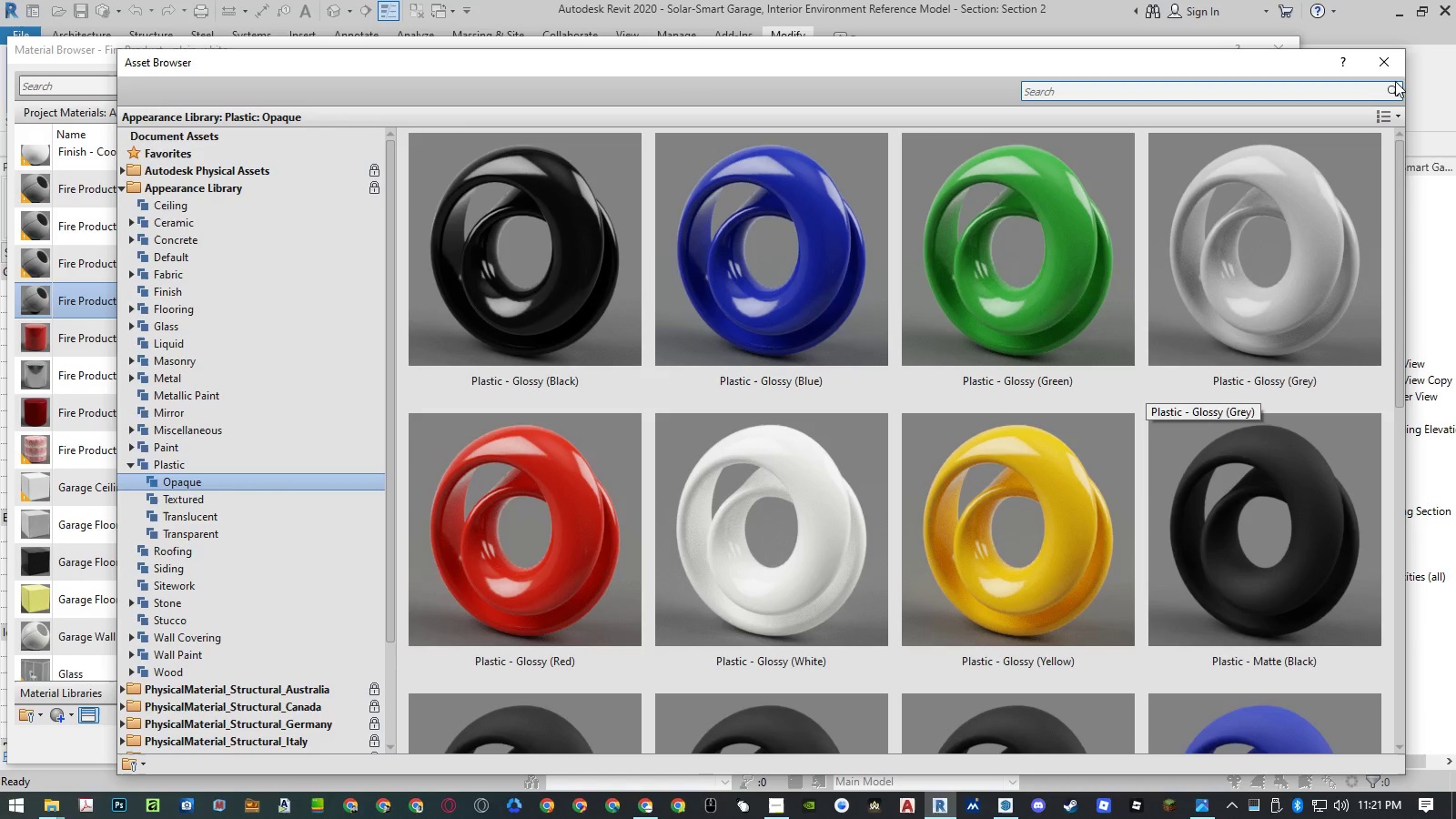 
left_click([1390, 66])
 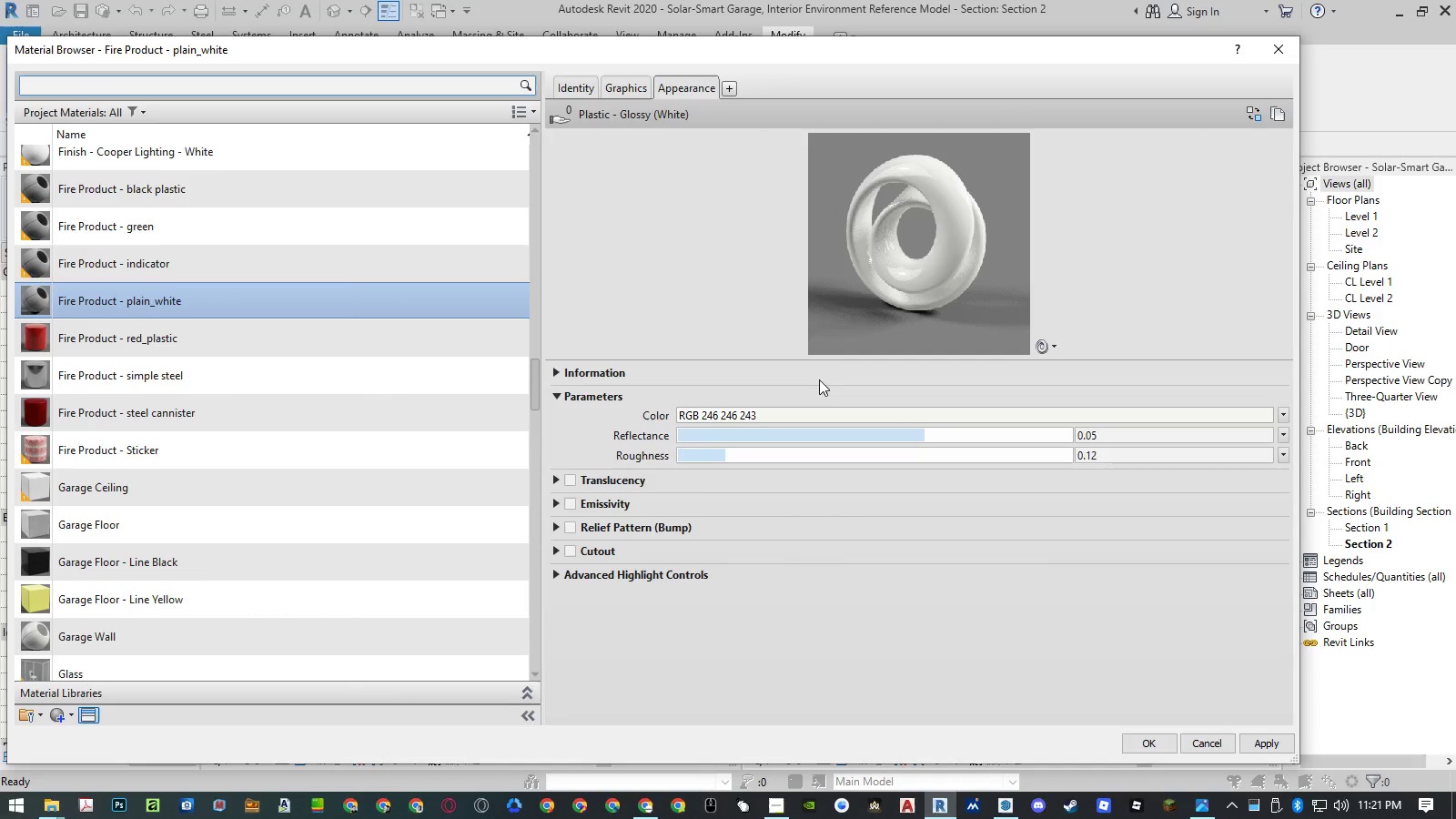 
left_click([771, 416])
 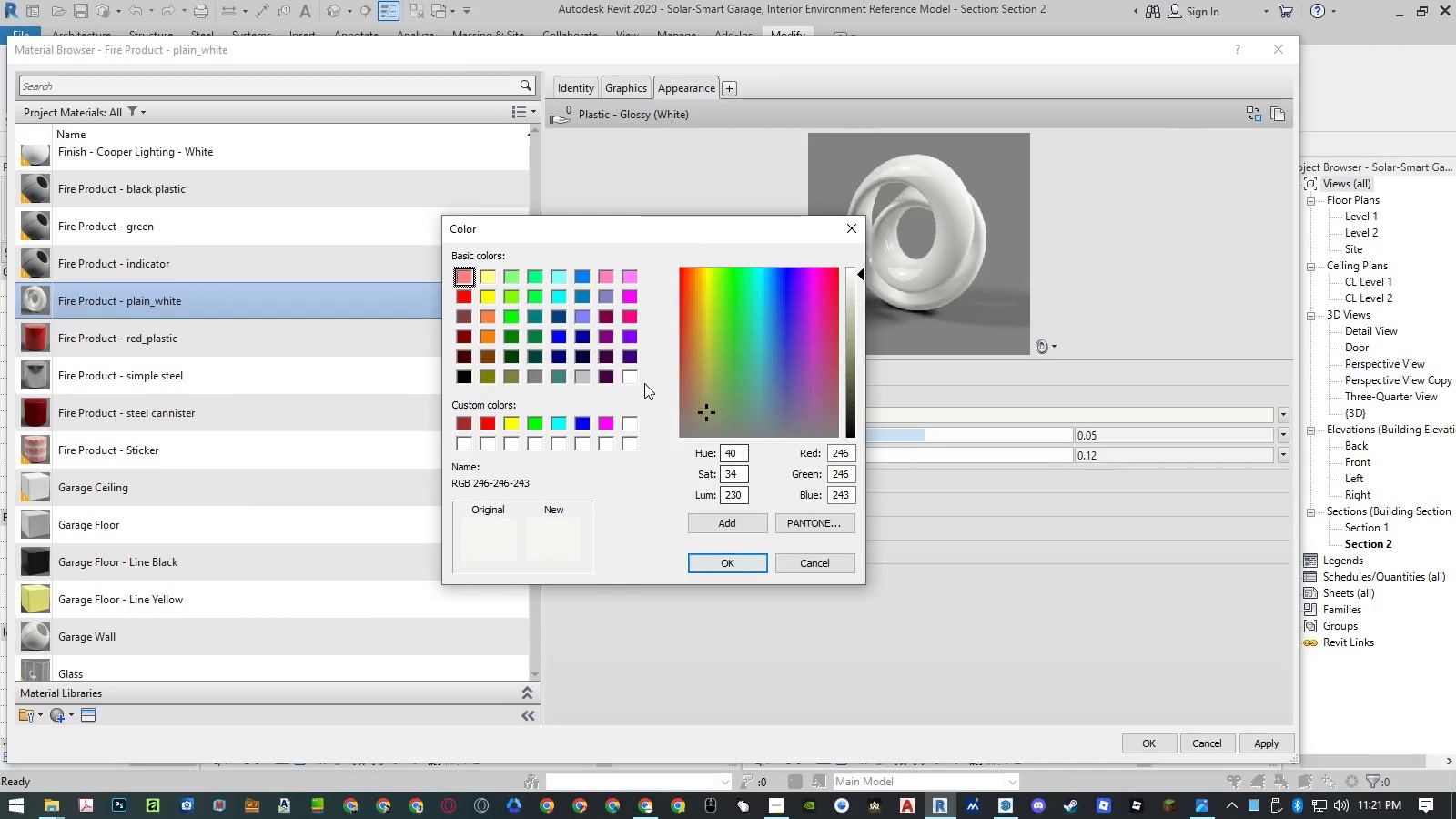 
left_click([635, 373])
 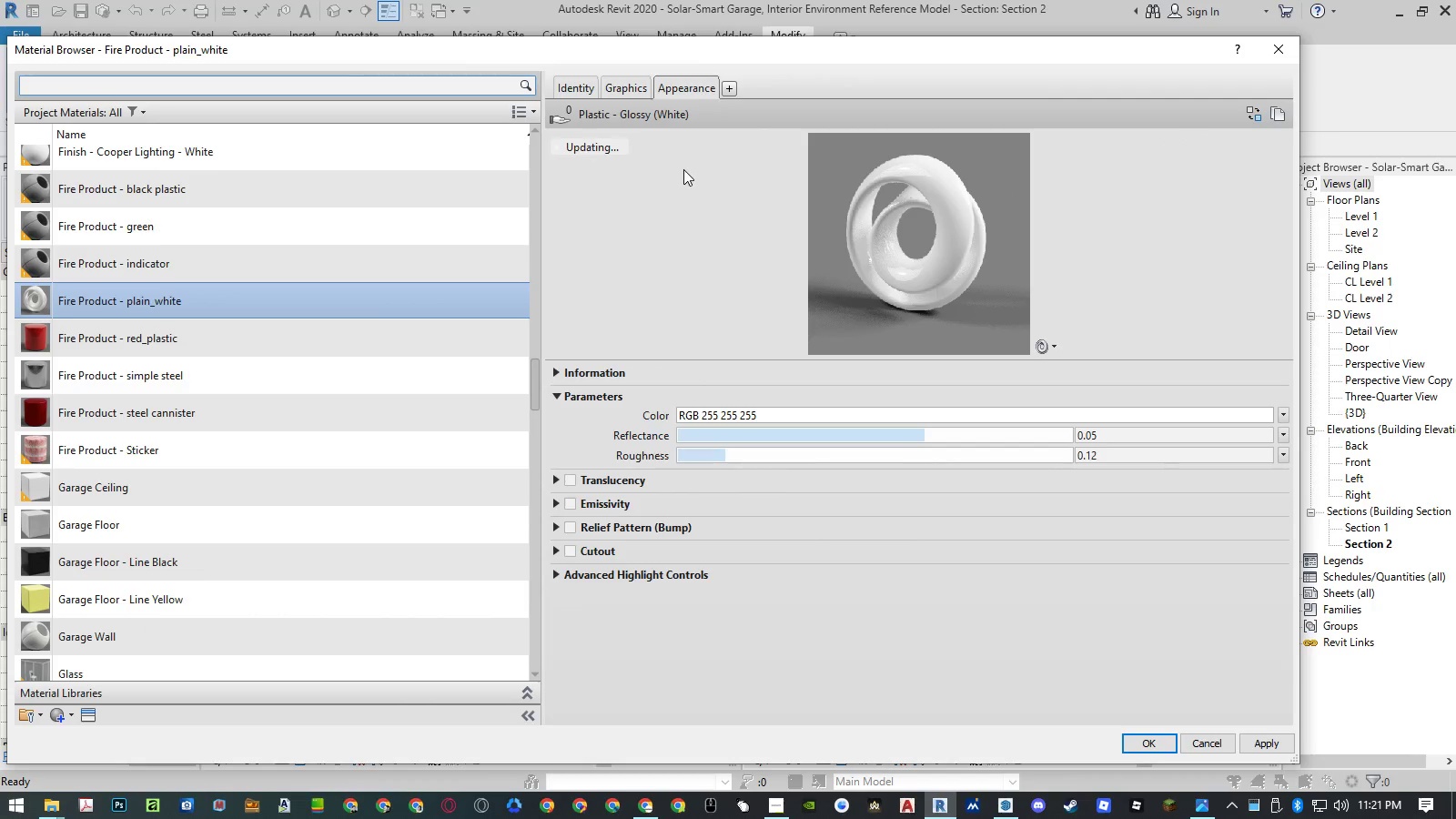 
left_click([1044, 344])
 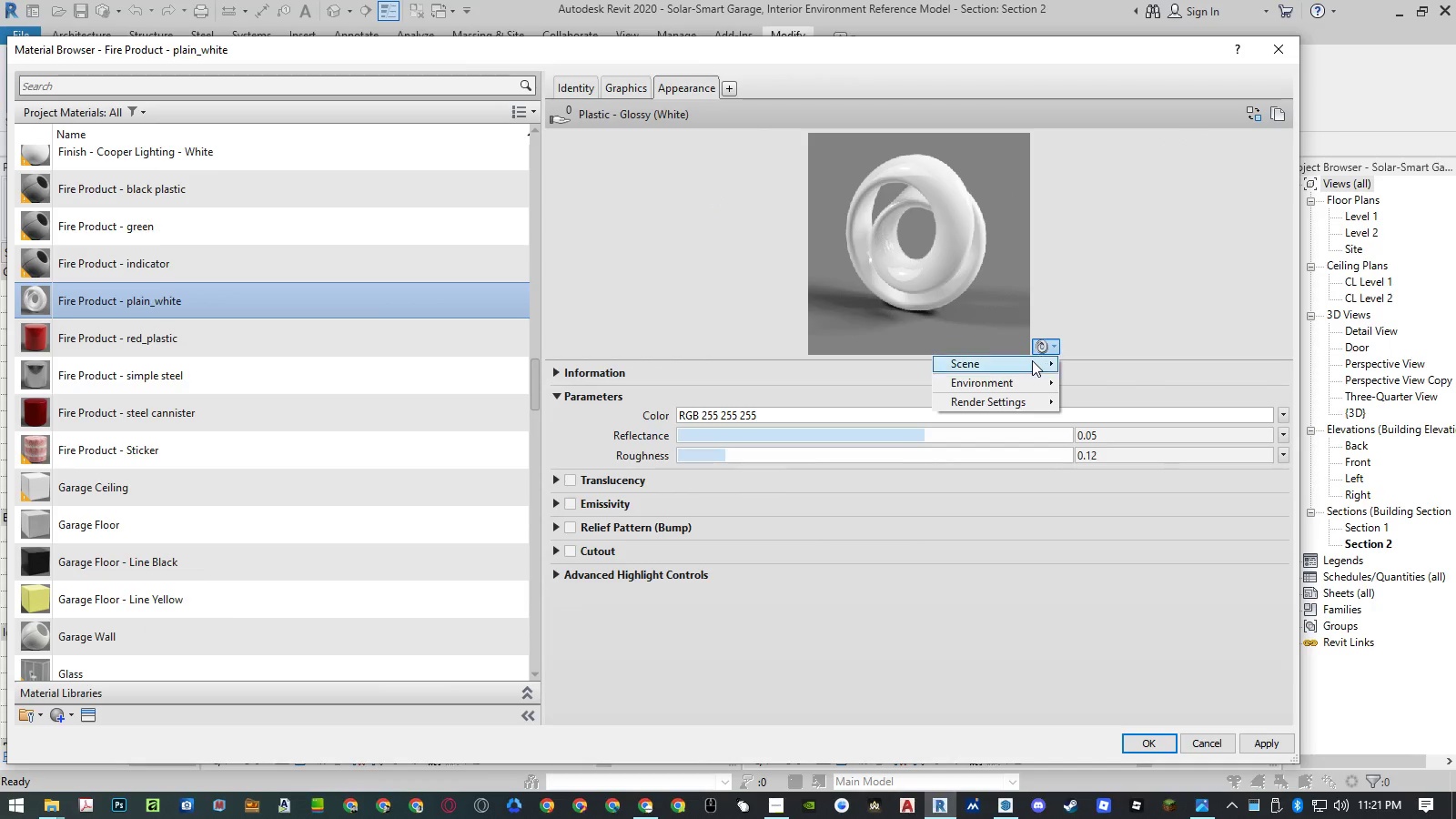 
double_click([1032, 360])
 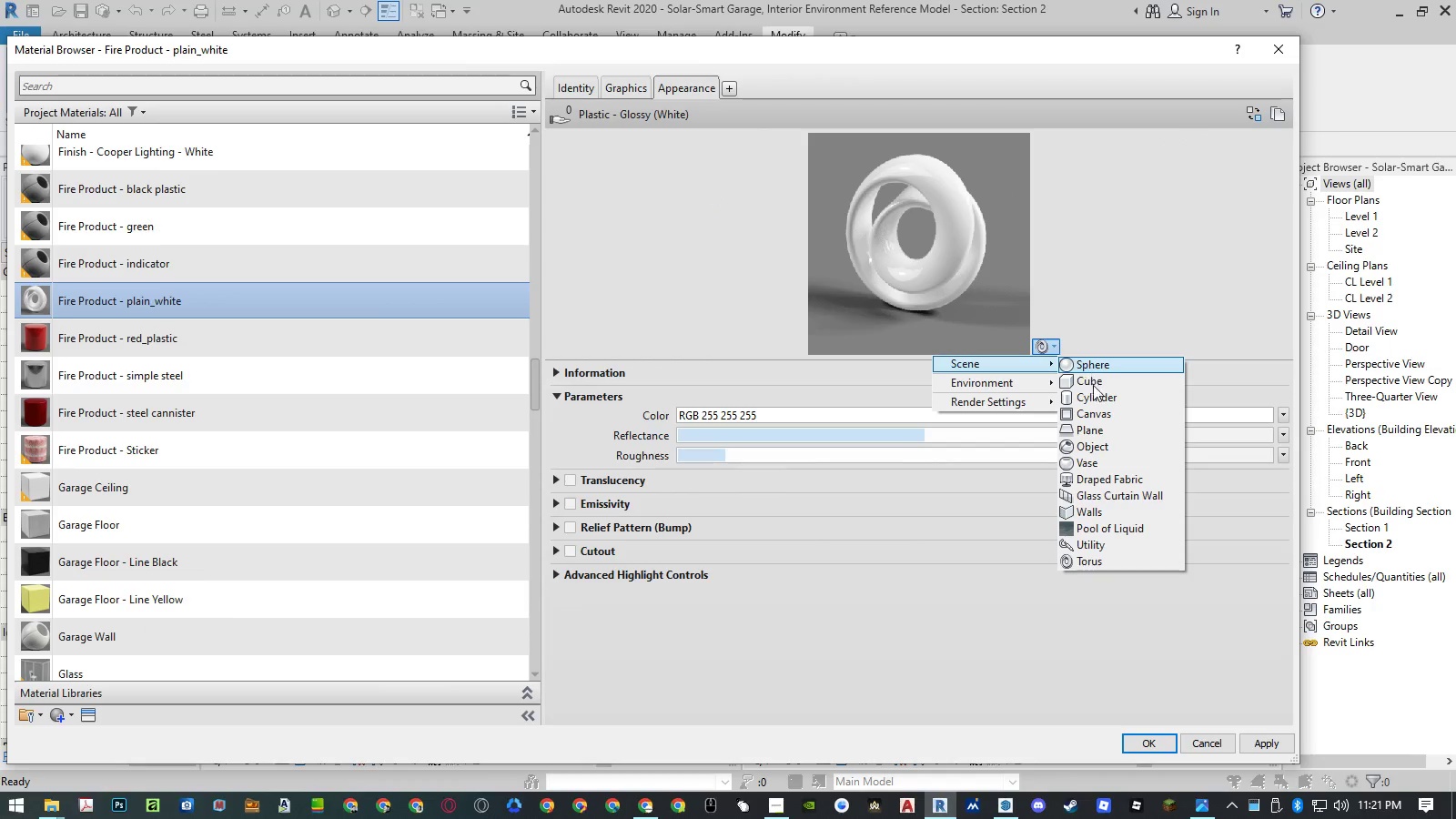 
left_click([1090, 396])
 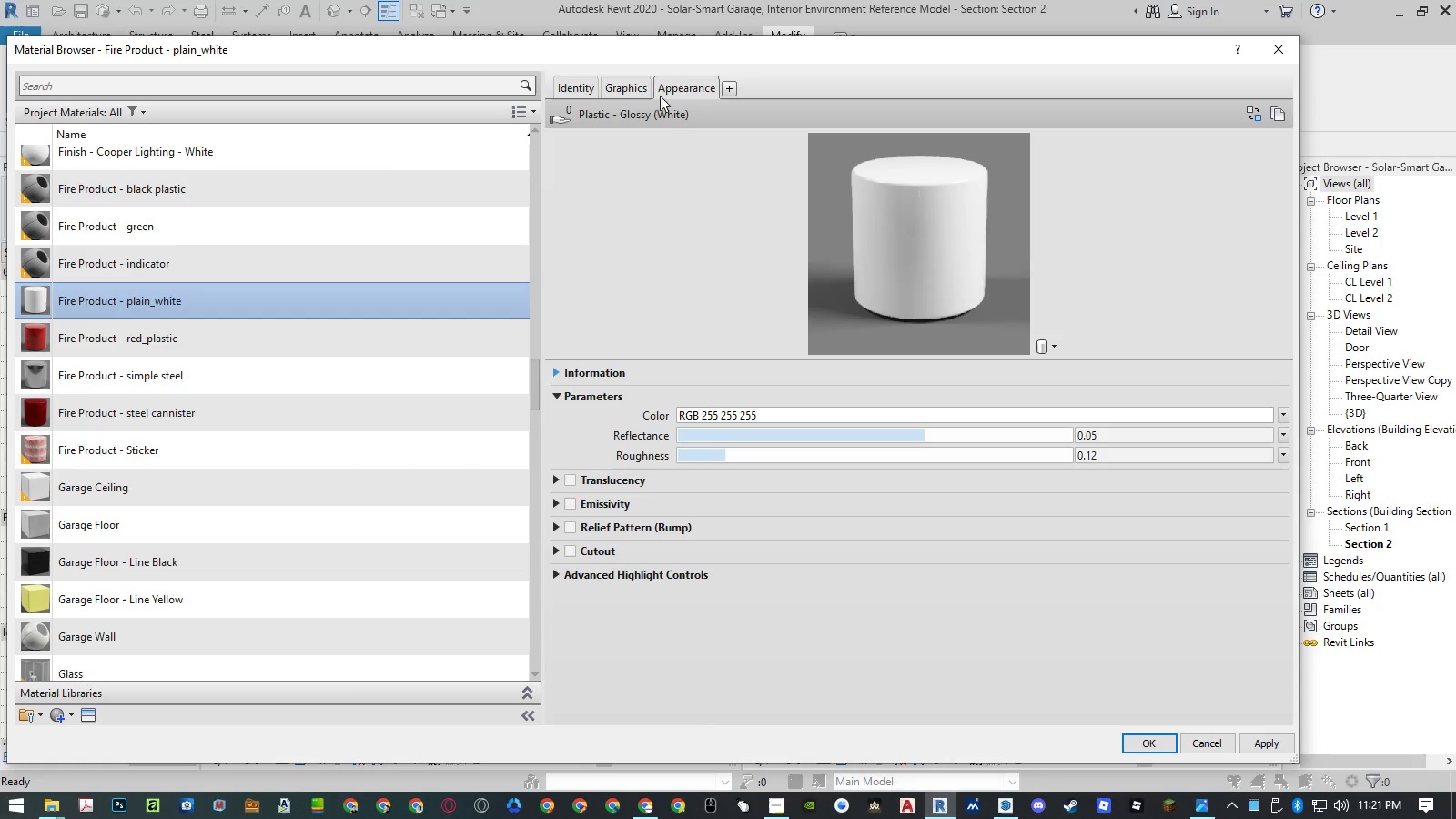 
wait(8.12)
 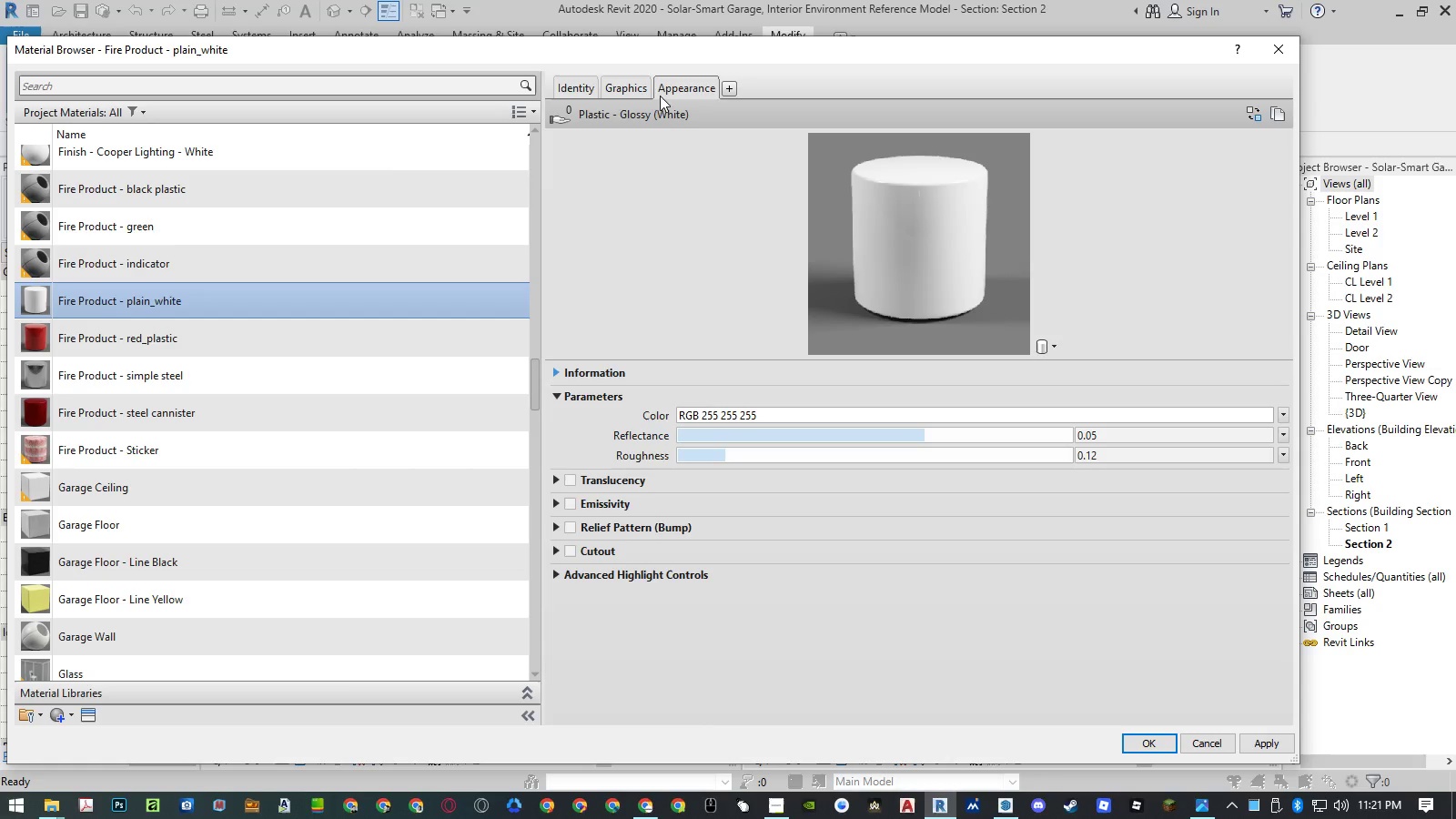 
left_click([638, 84])
 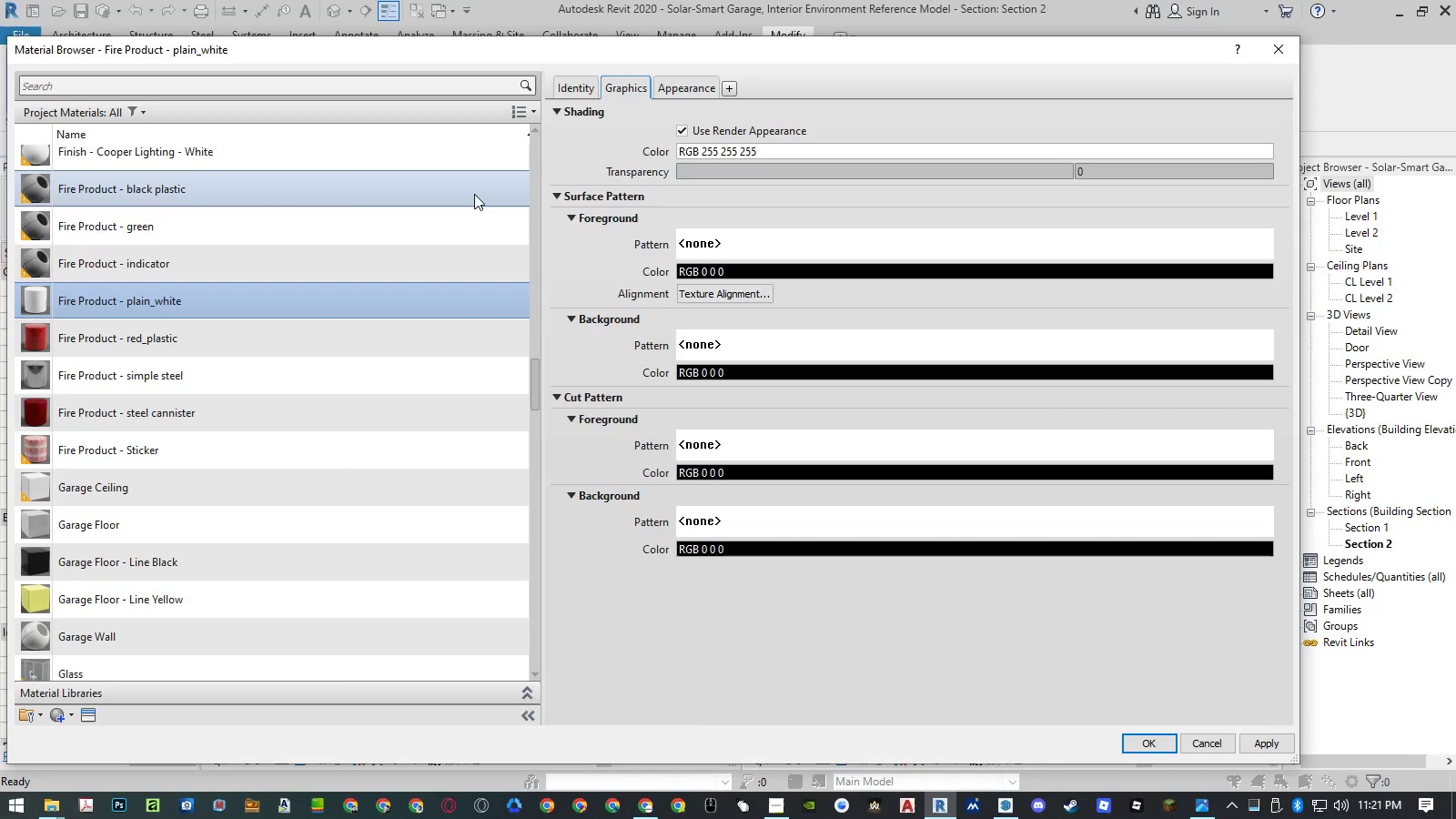 
left_click([402, 252])
 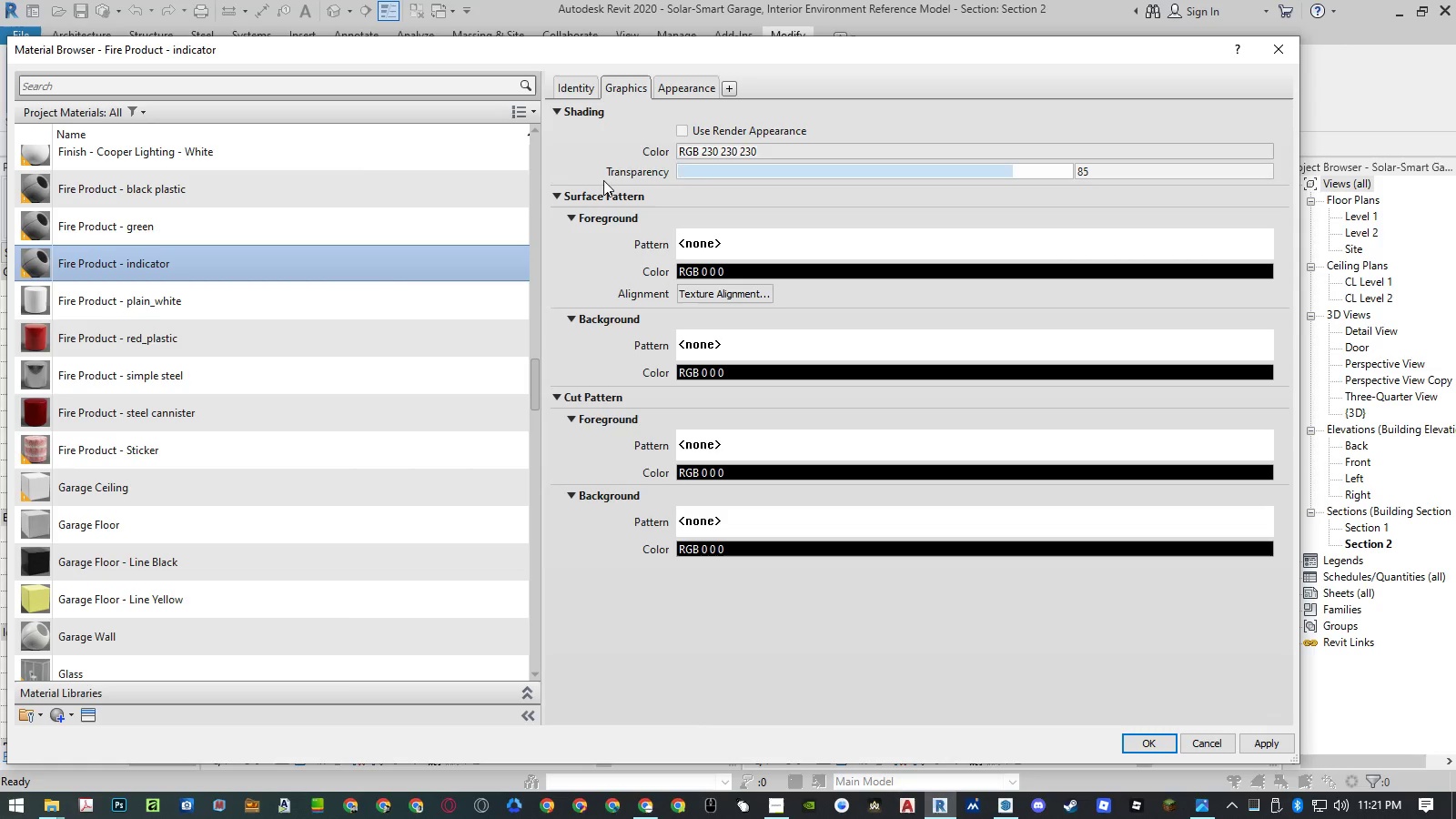 
left_click([699, 153])
 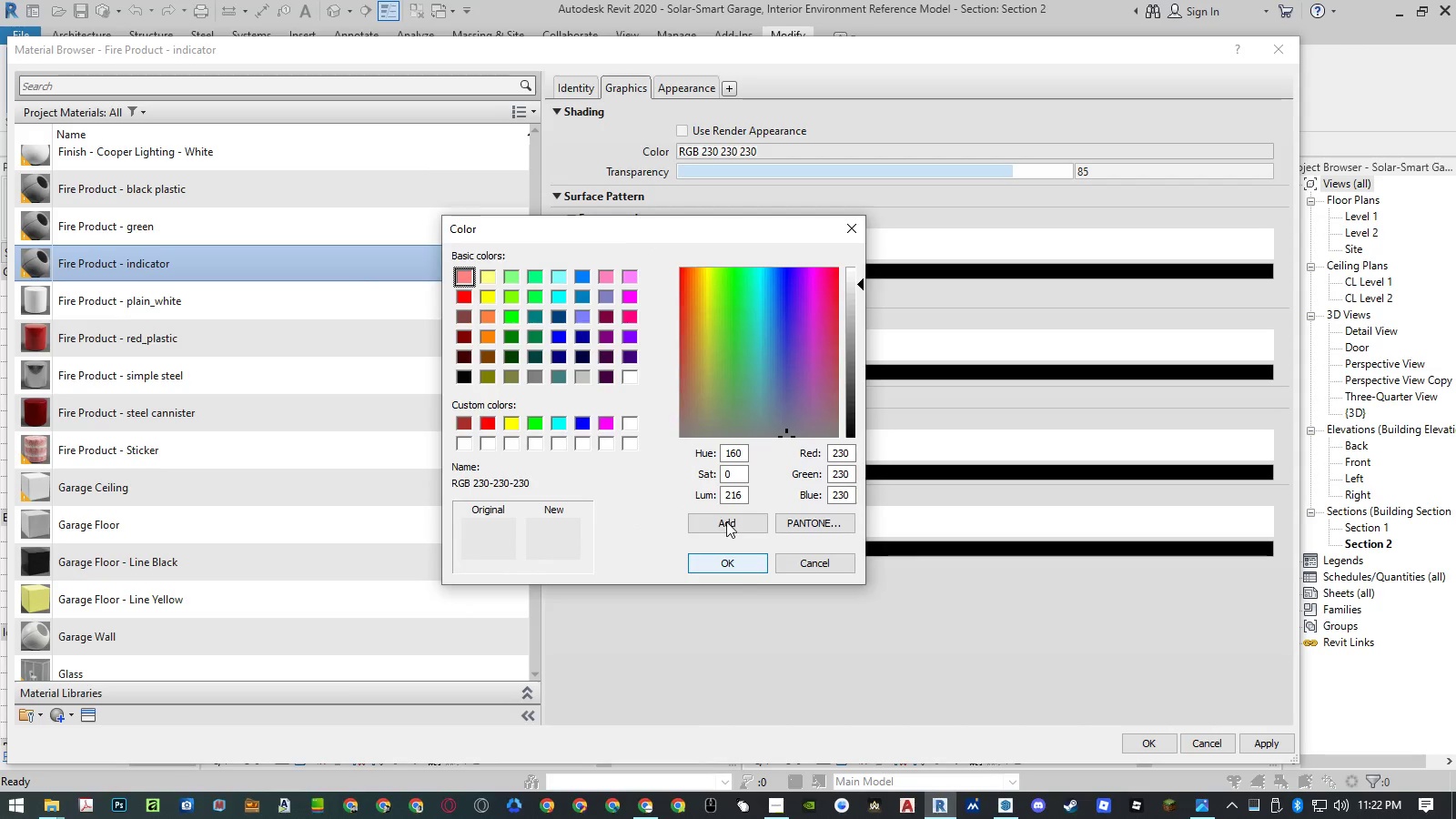 
left_click([726, 522])
 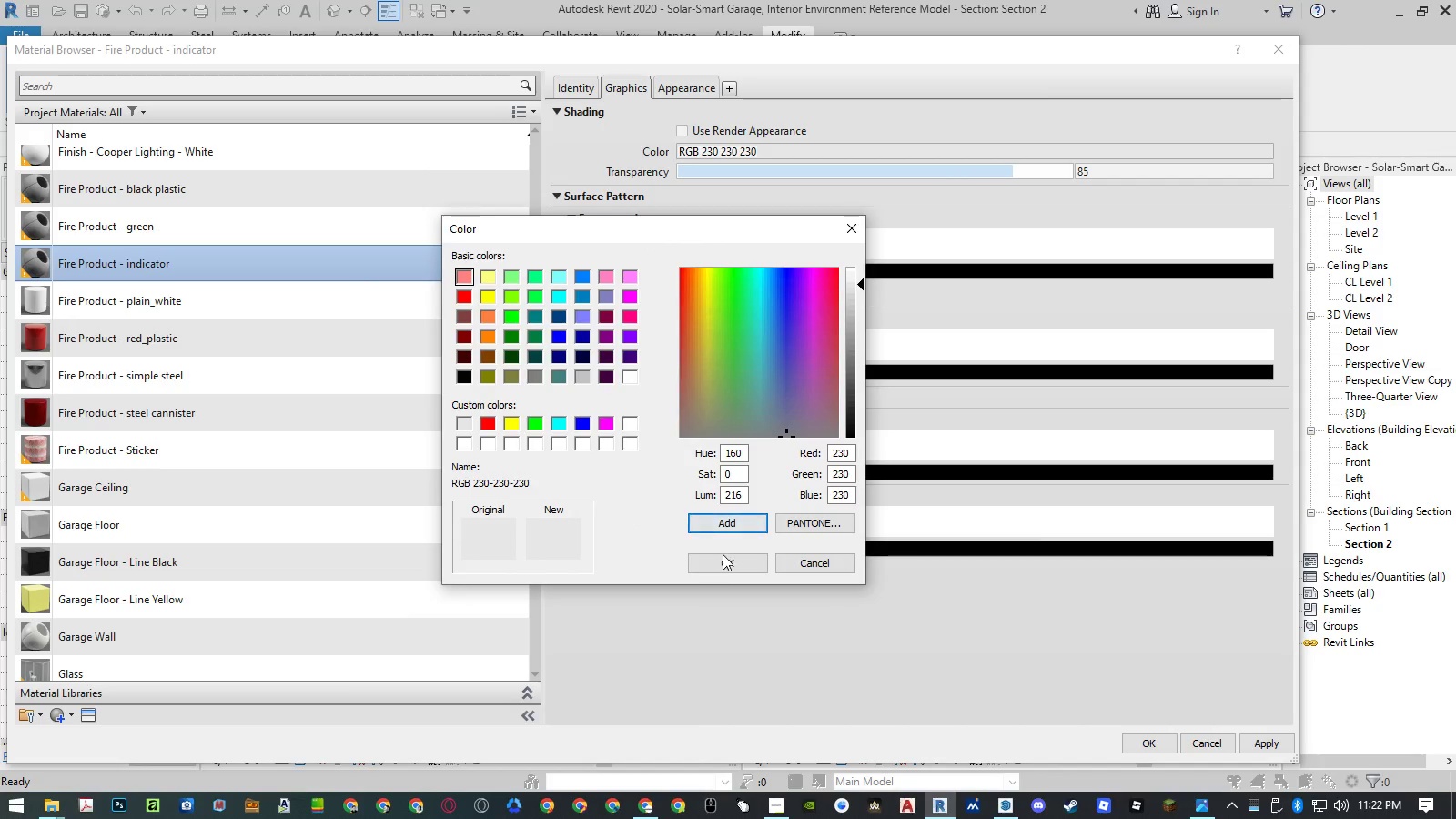 
left_click([720, 561])
 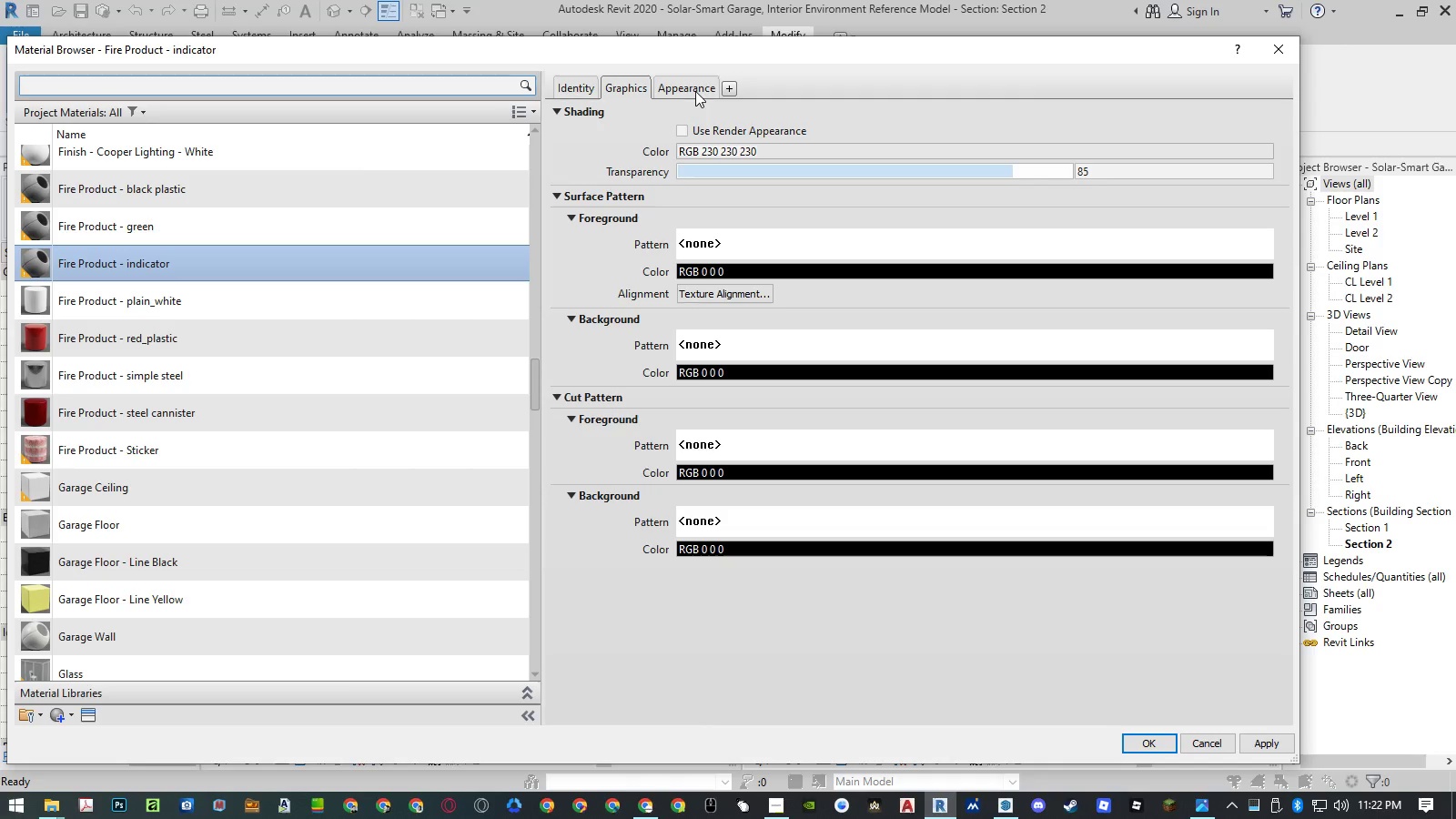 
left_click([695, 90])
 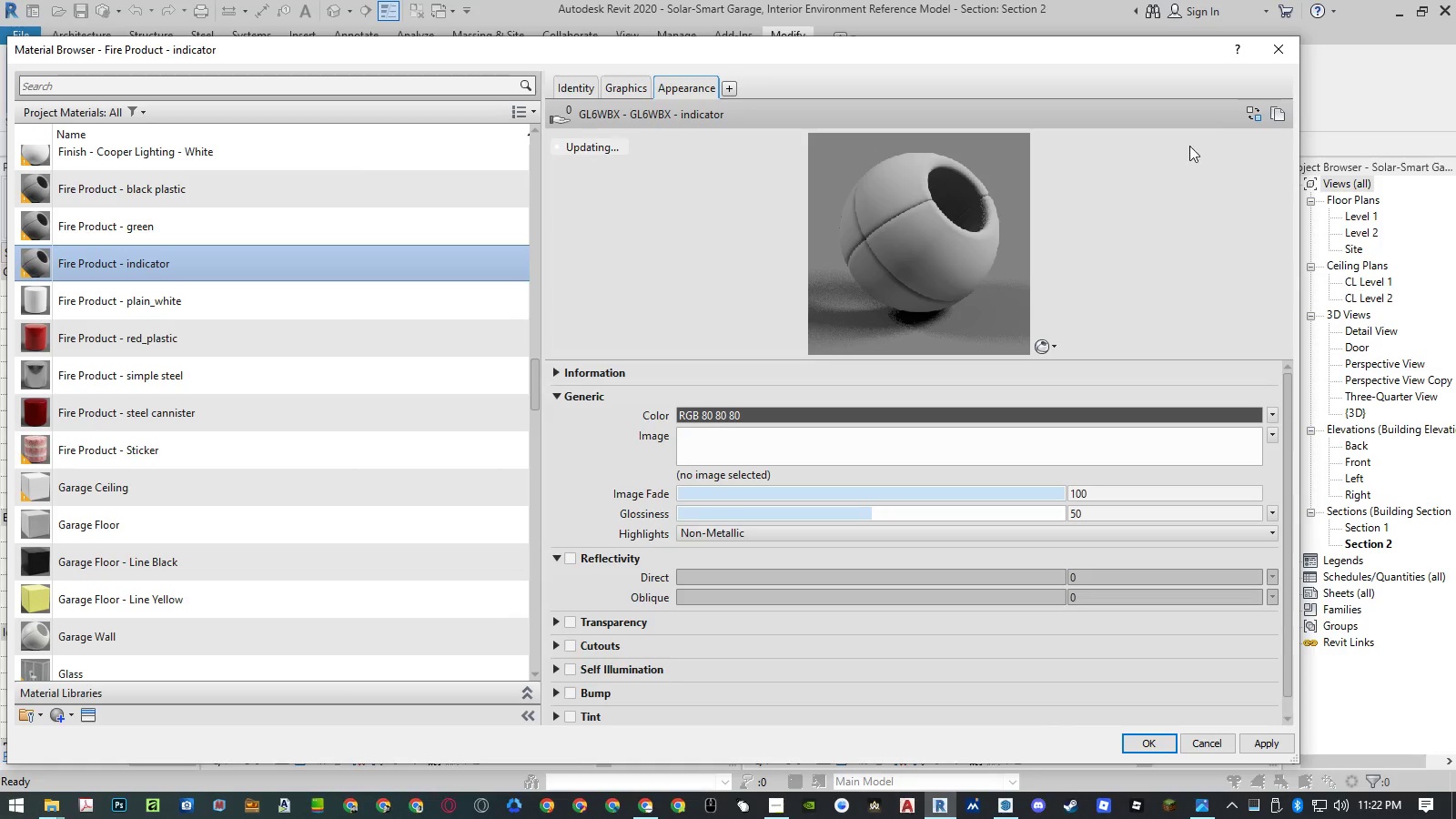 
left_click([1244, 110])
 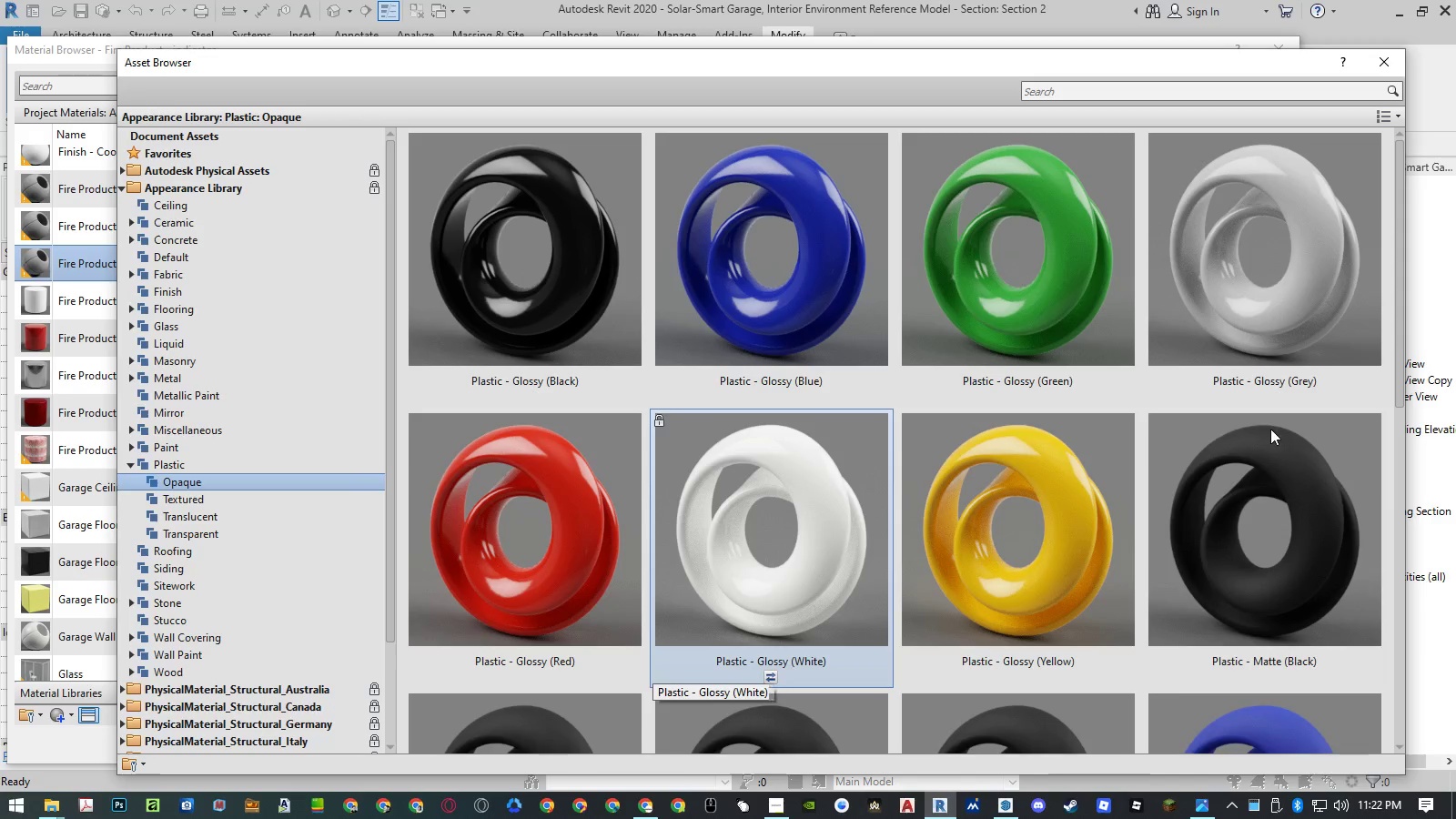 
left_click([1263, 394])
 